 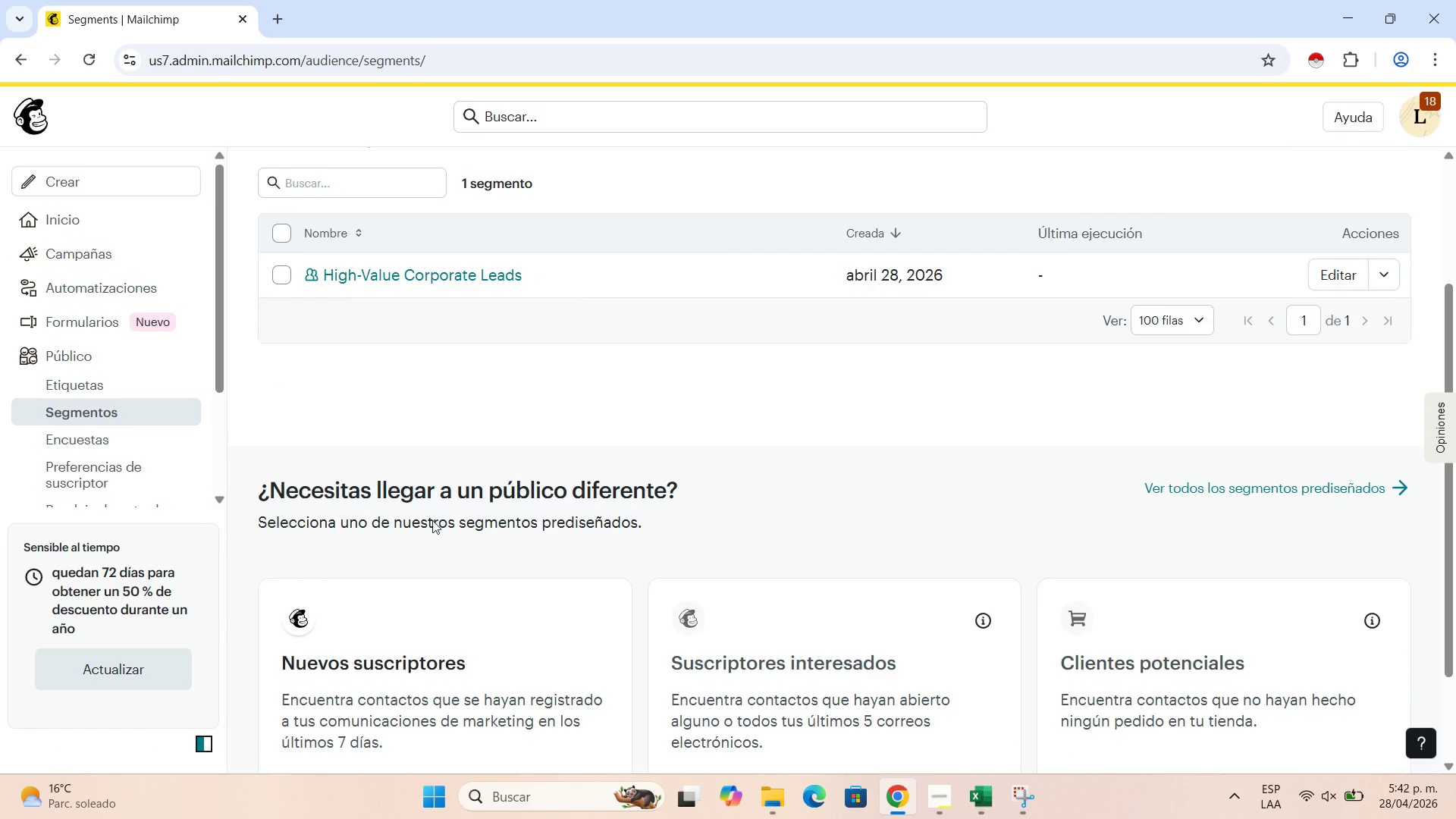 
scroll: coordinate [306, 453], scroll_direction: down, amount: 5.0
 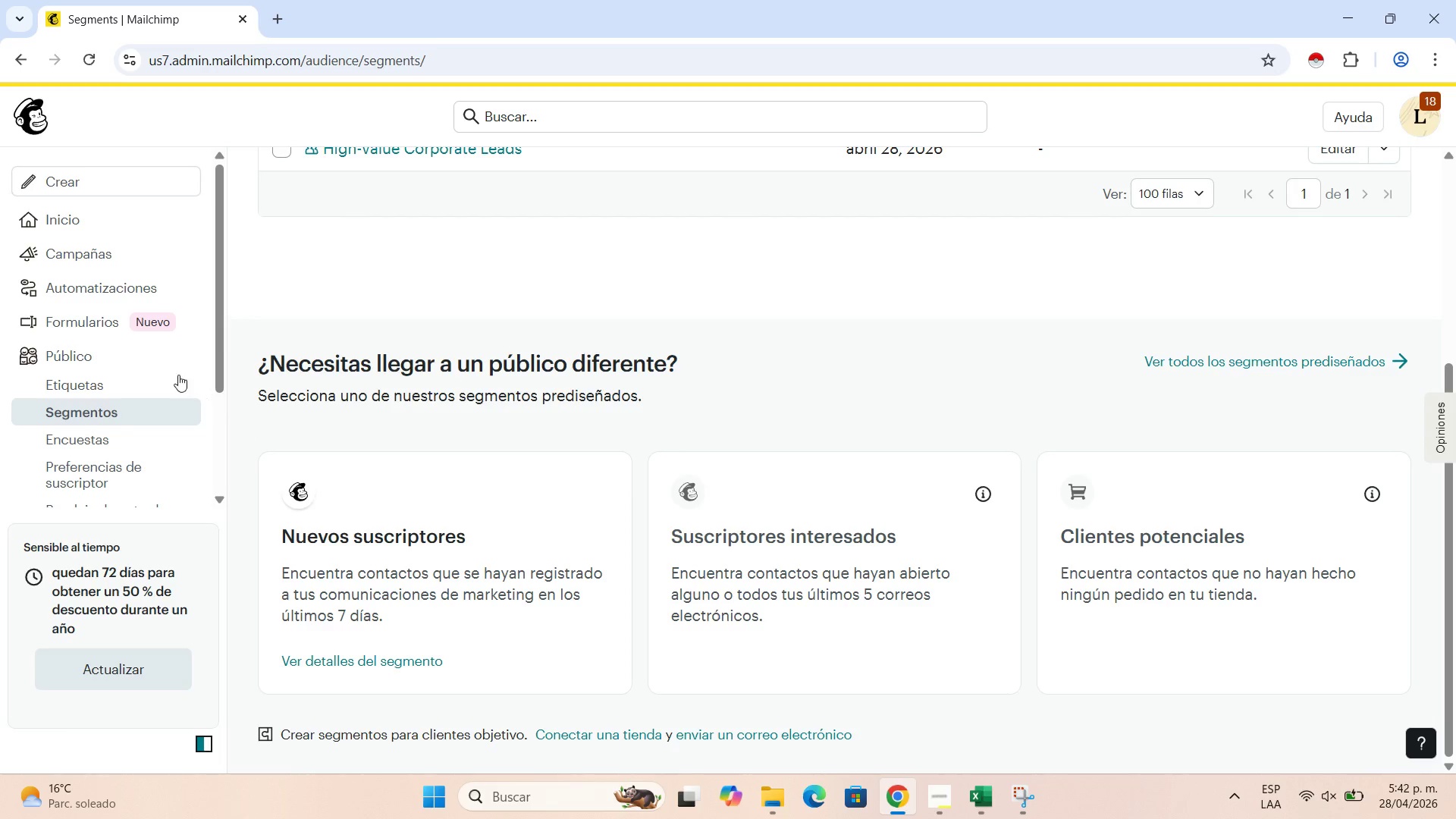 
wait(21.78)
 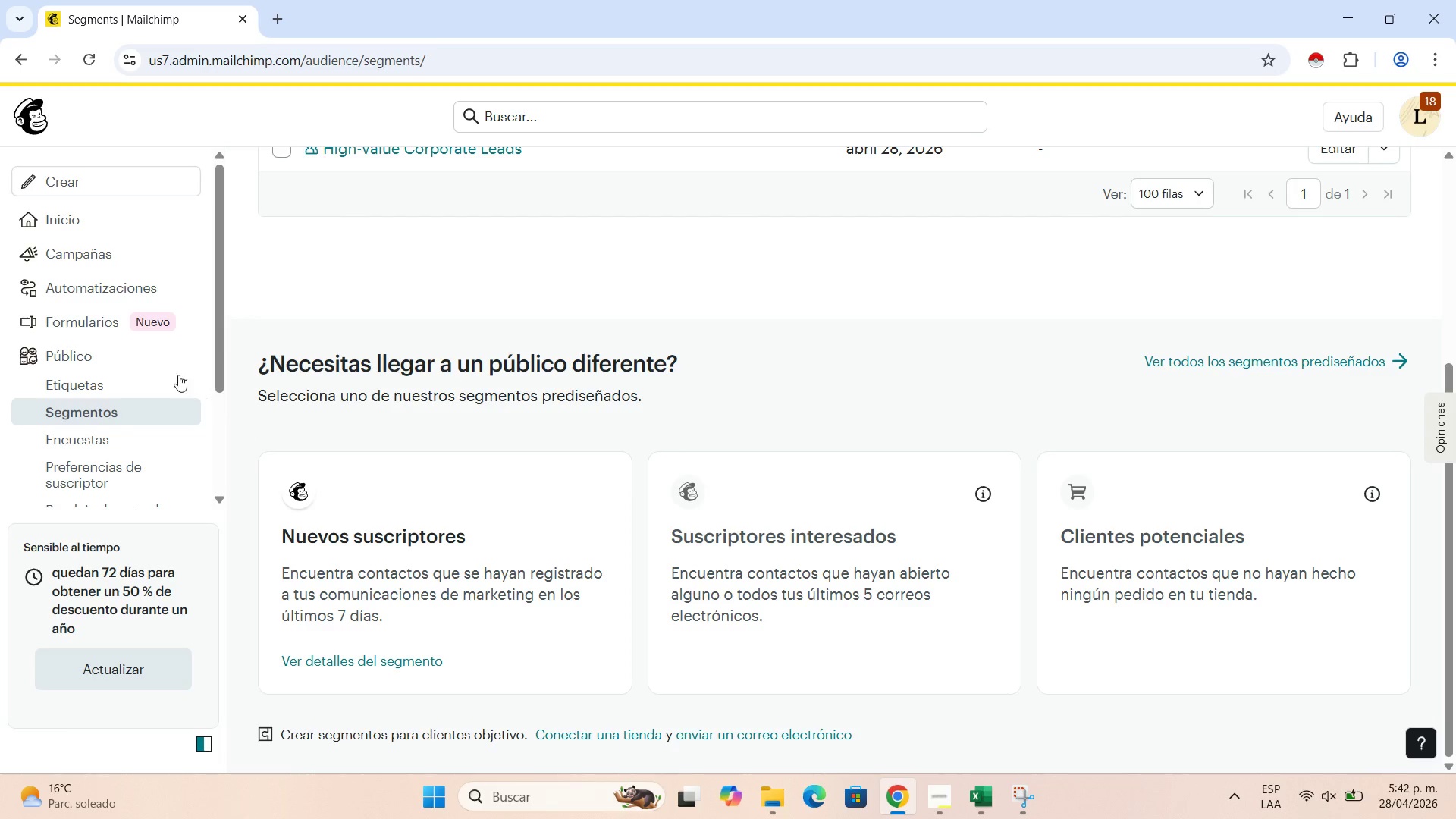 
left_click([202, 253])
 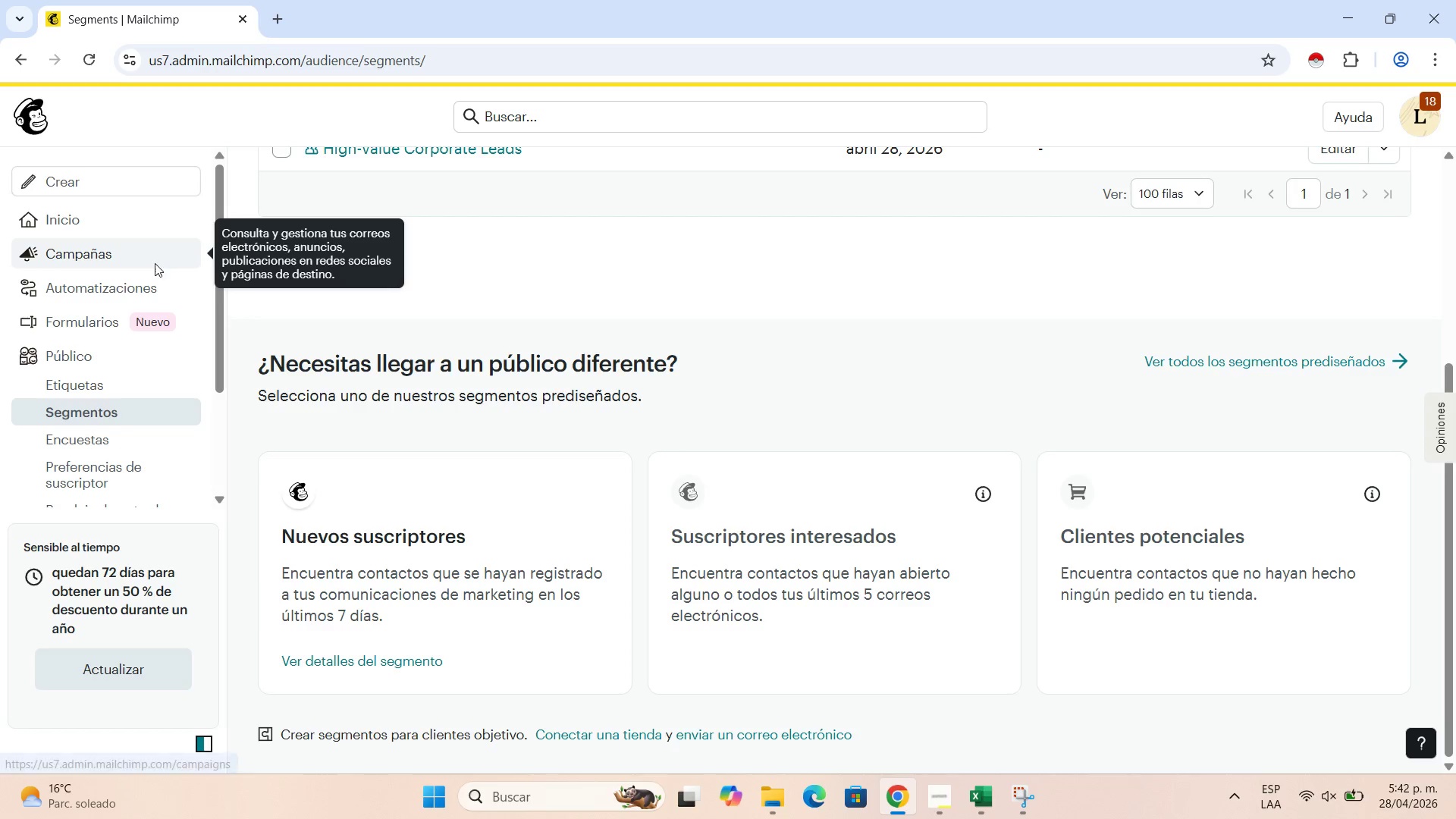 
left_click([155, 263])
 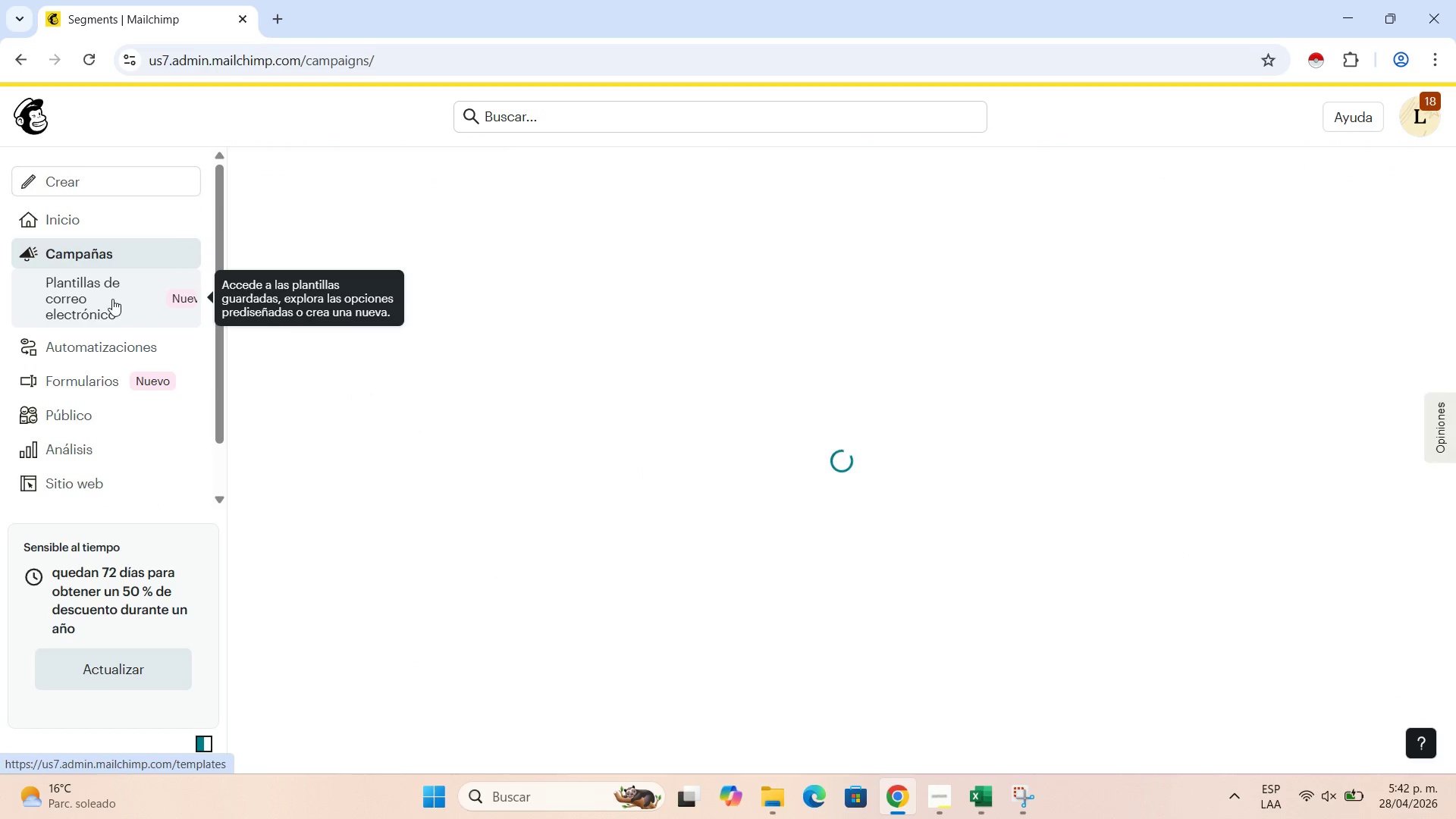 
left_click([111, 299])
 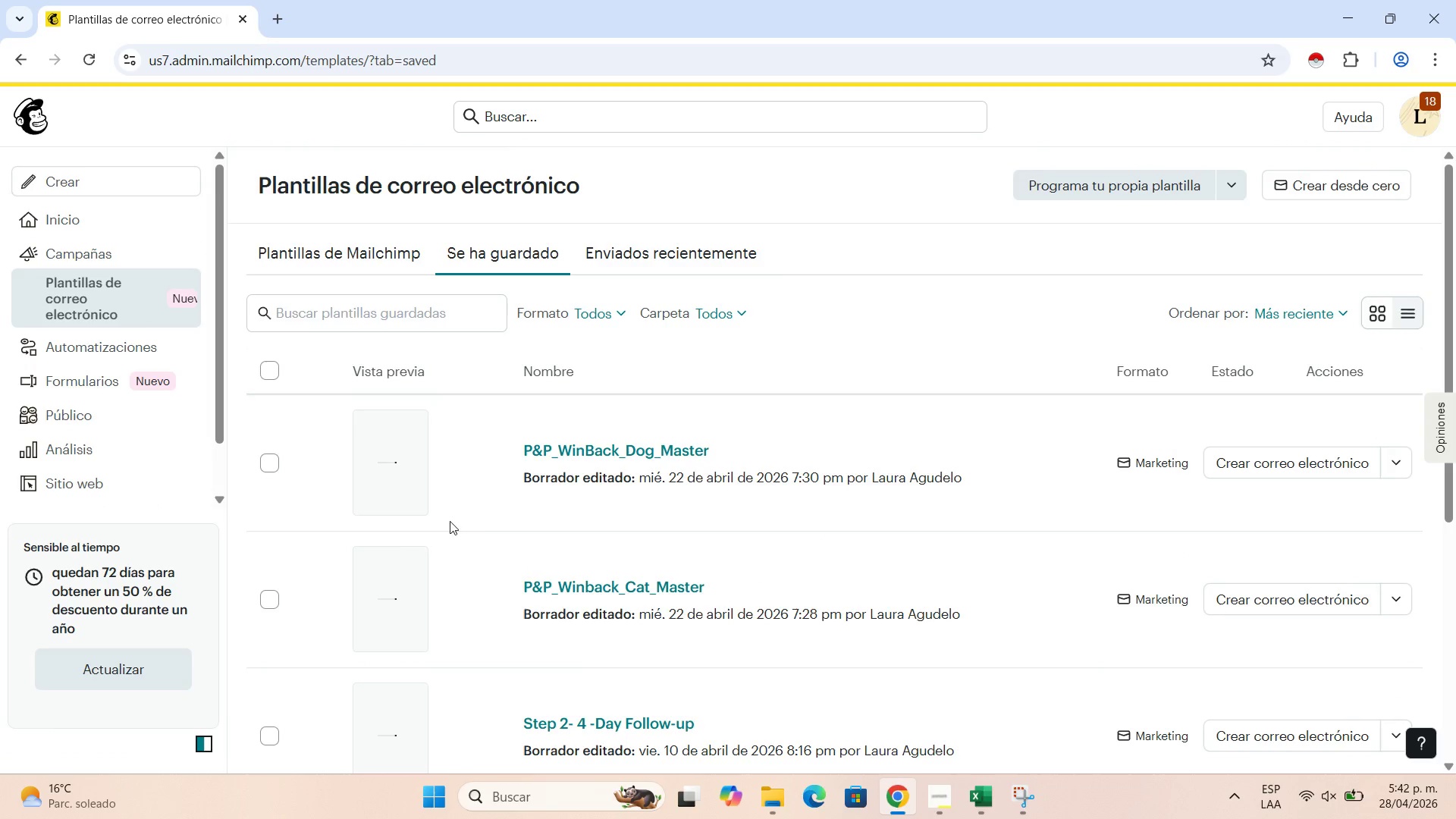 
wait(5.47)
 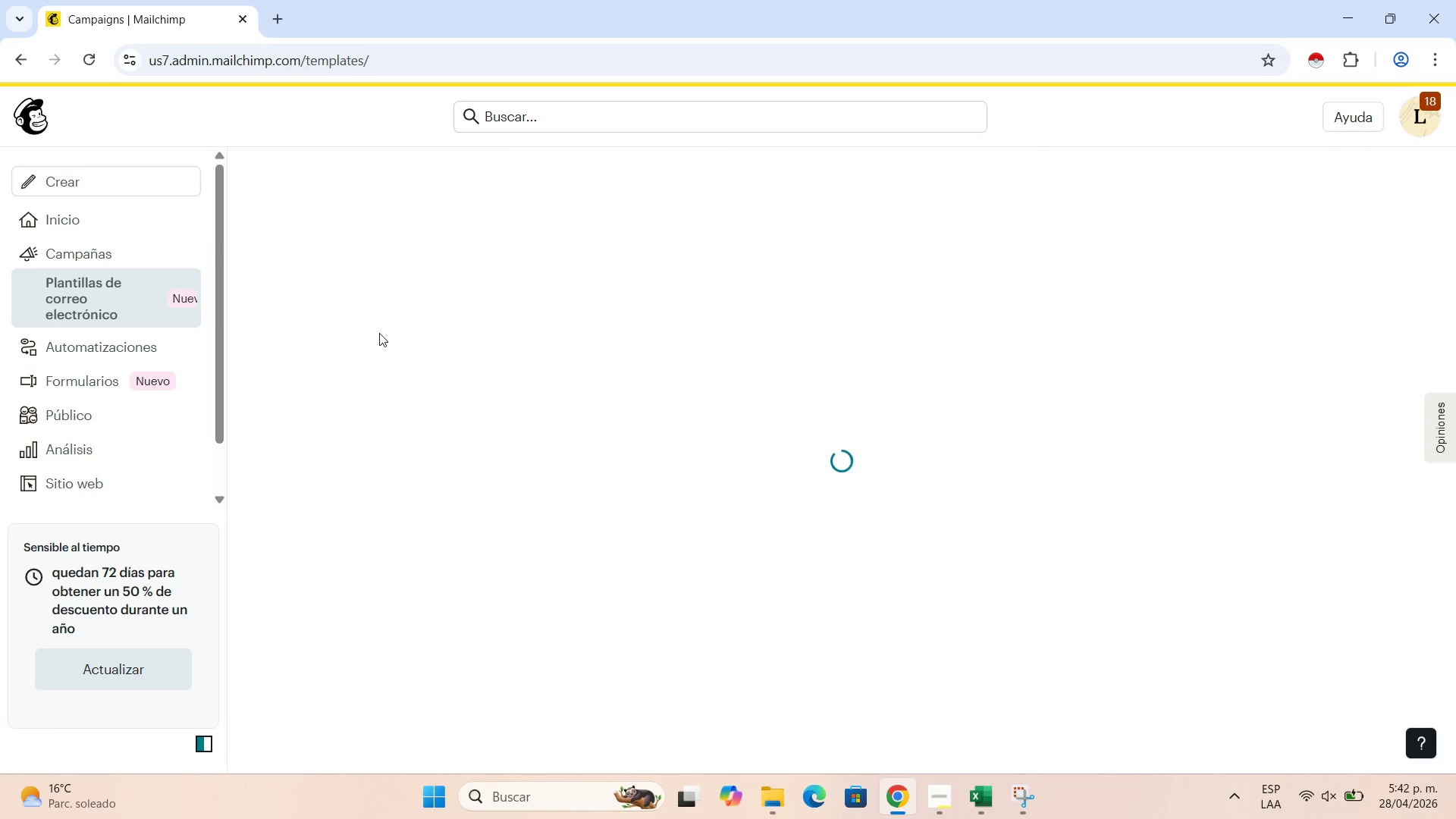 
left_click([269, 368])
 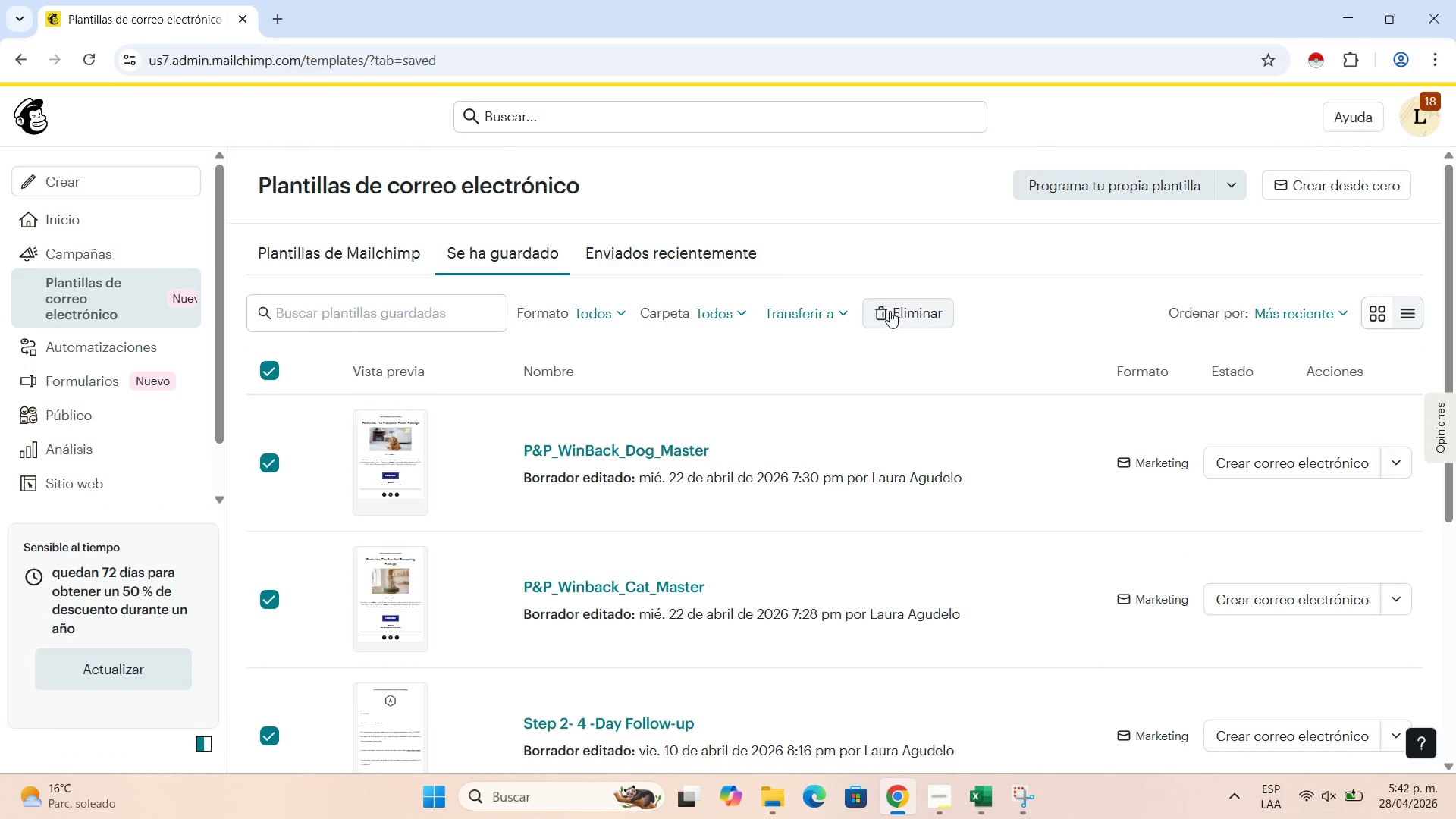 
left_click([890, 311])
 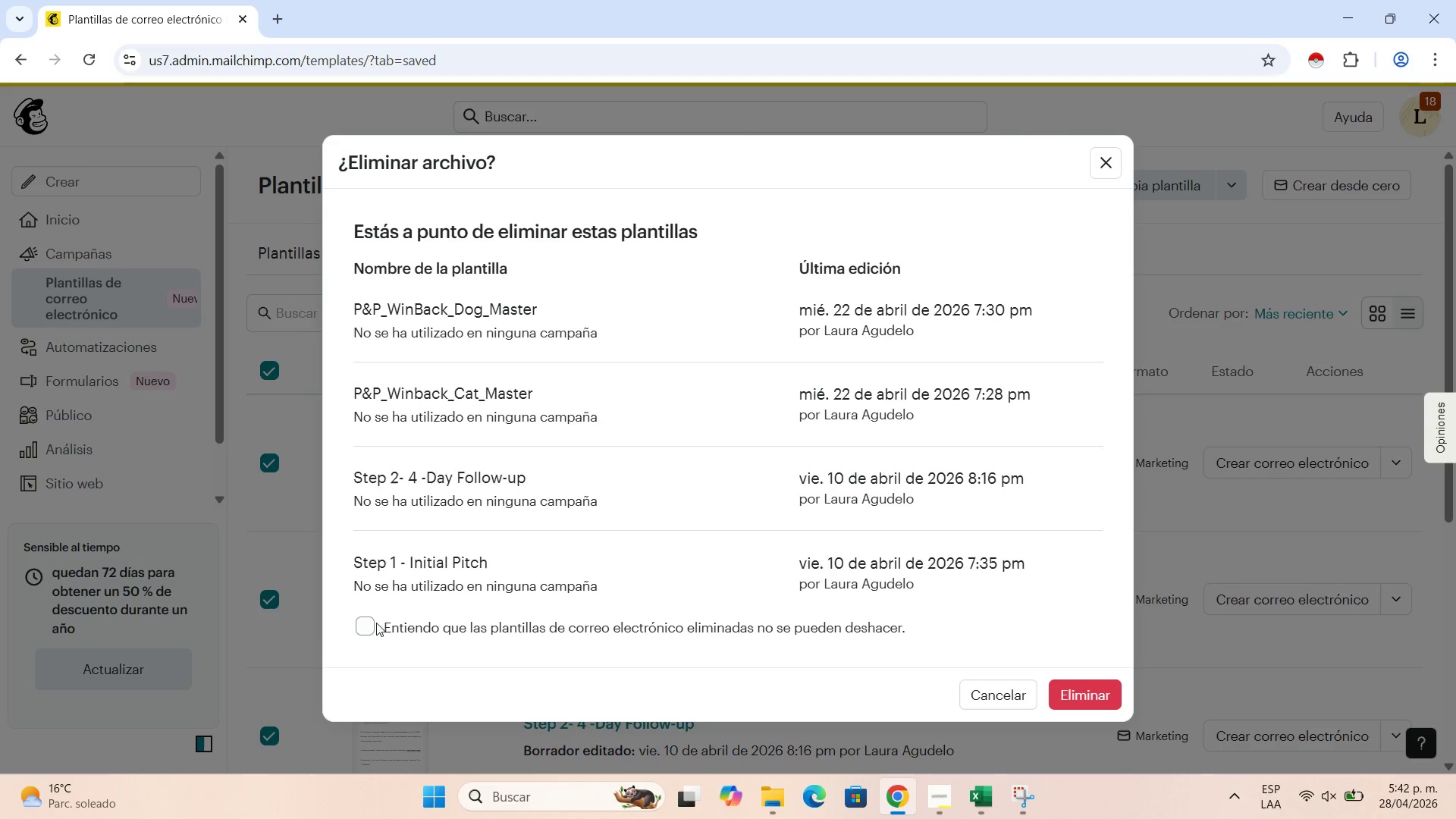 
double_click([369, 624])
 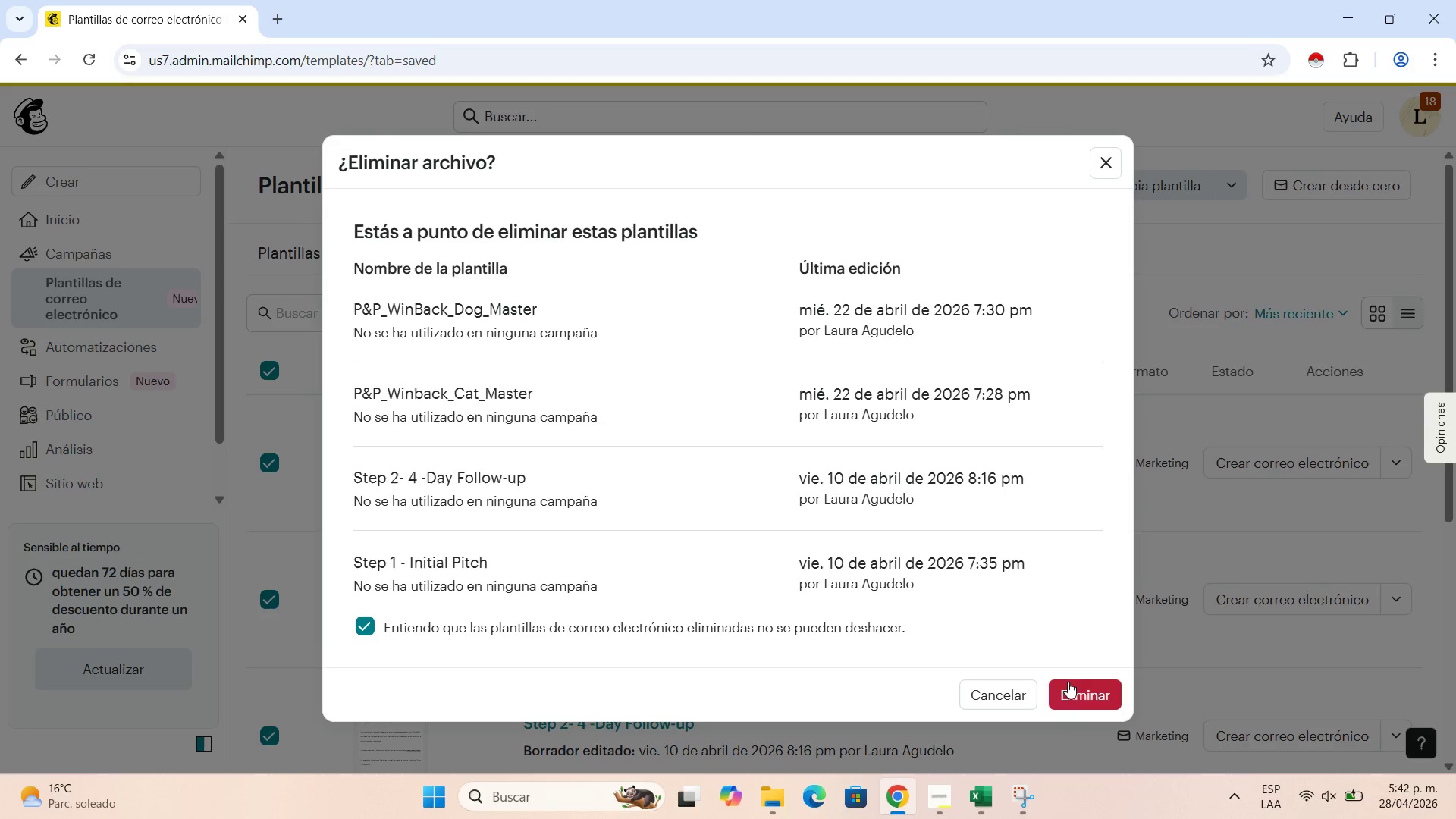 
left_click([1076, 686])
 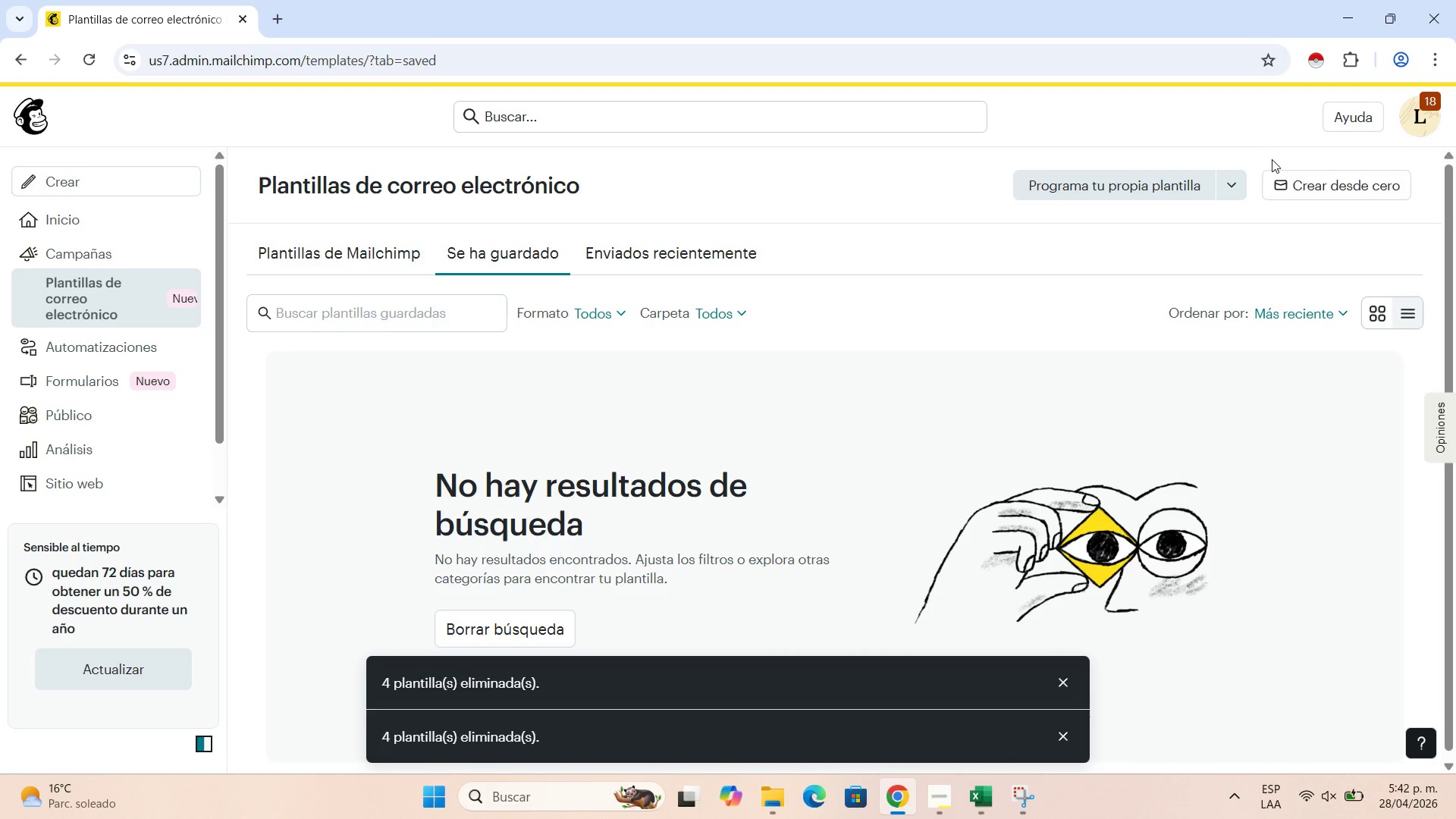 
left_click([1317, 187])
 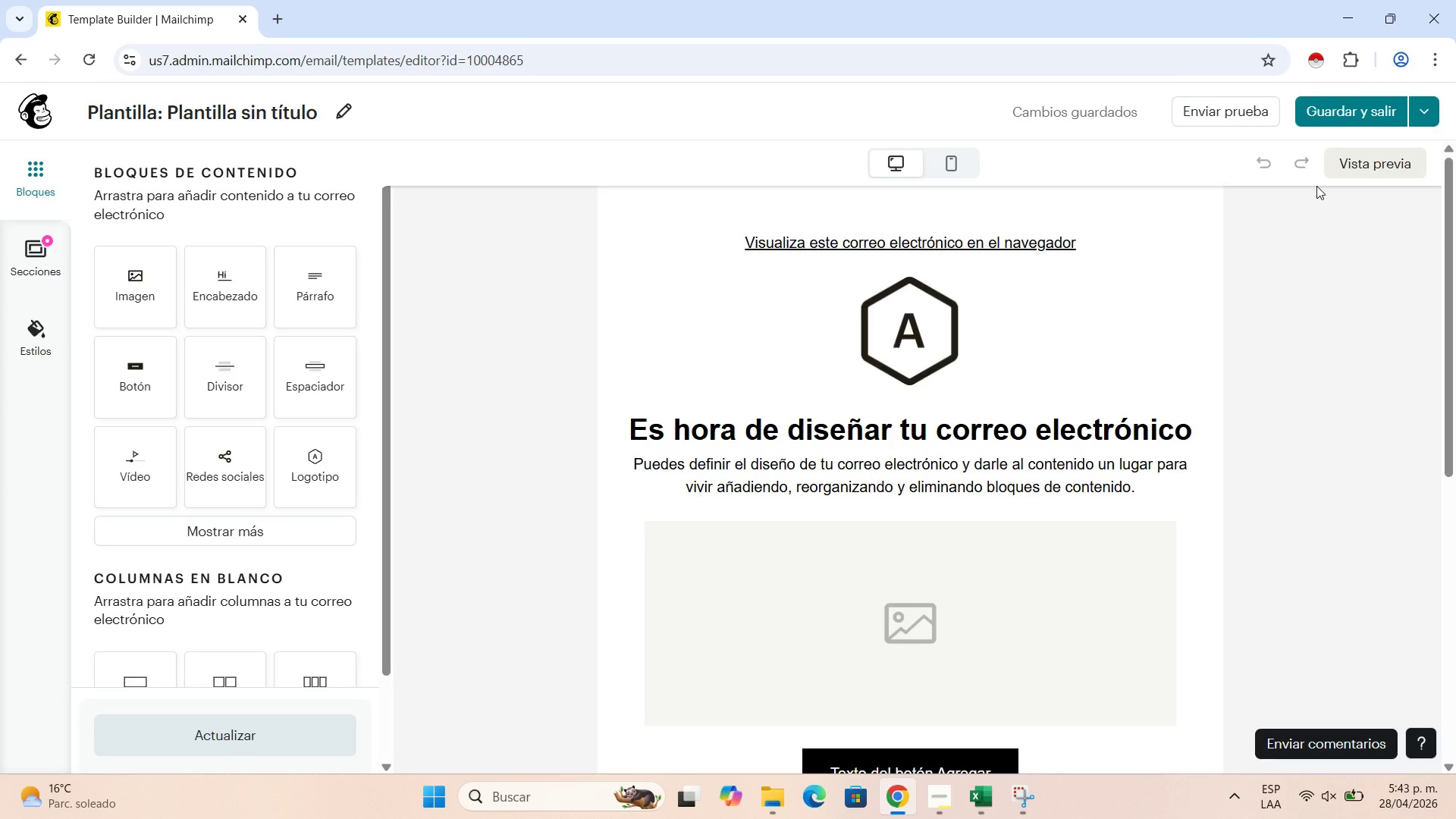 
wait(32.48)
 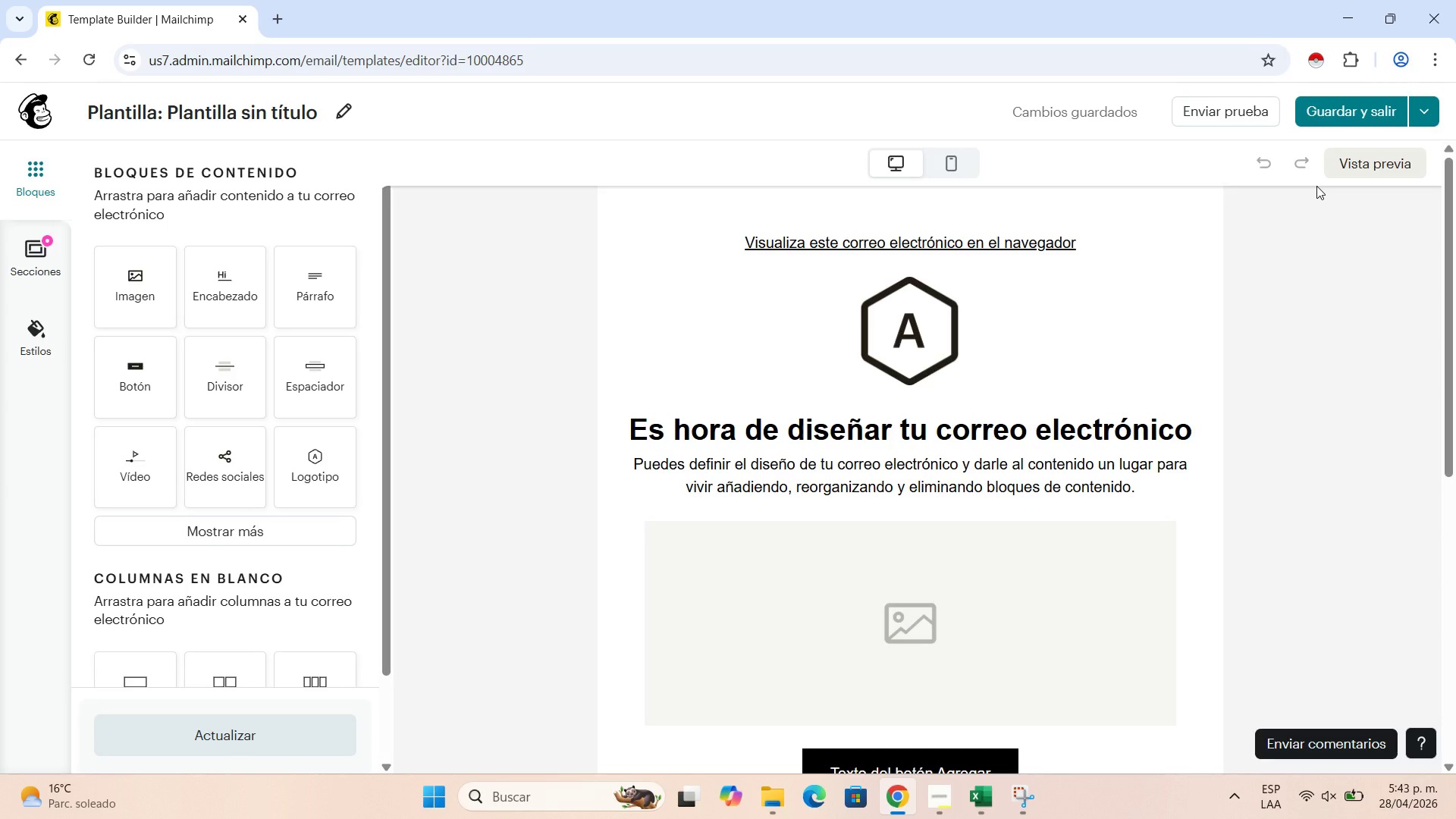 
scroll: coordinate [447, 627], scroll_direction: down, amount: 1.0
 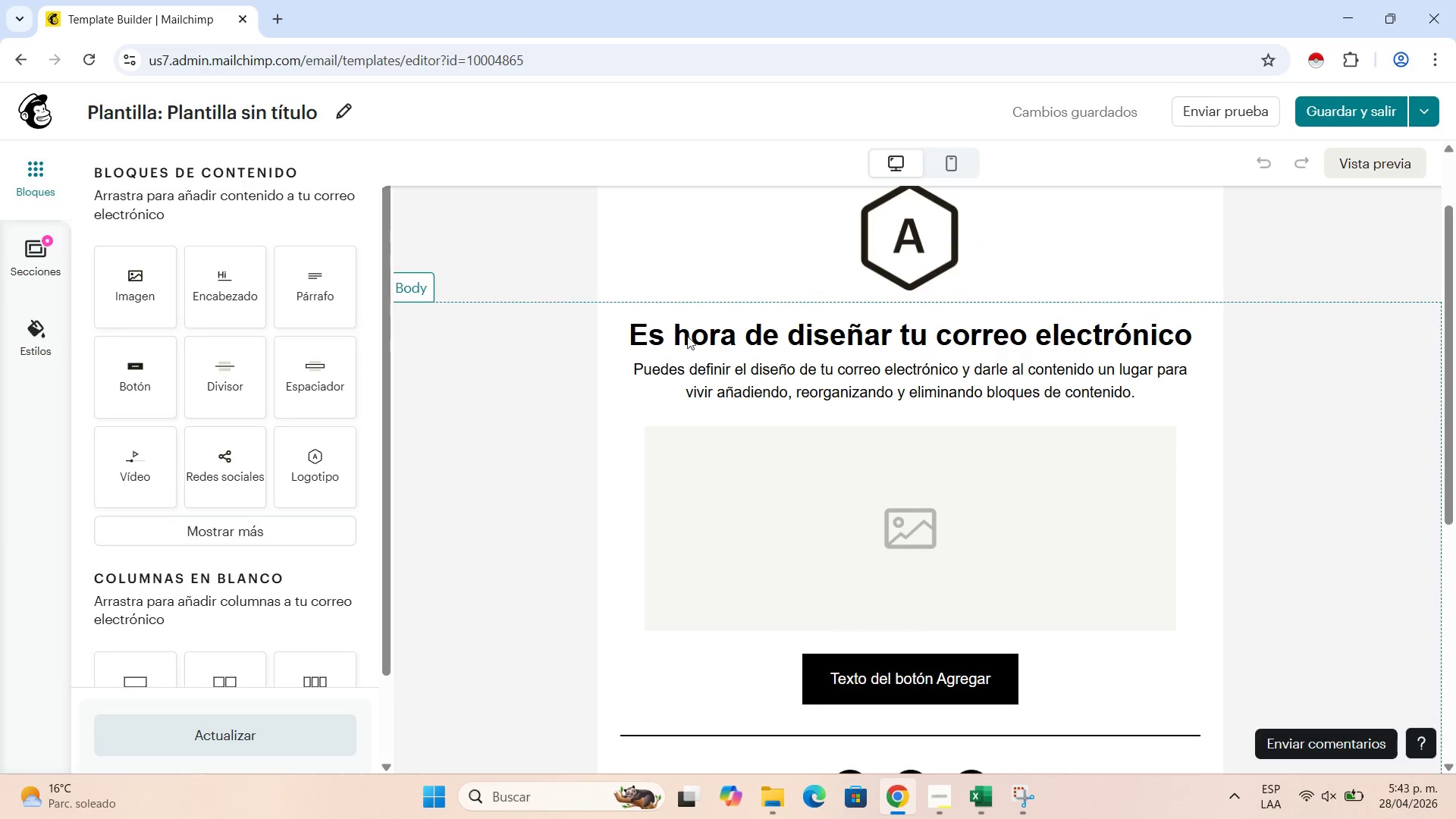 
left_click([921, 258])
 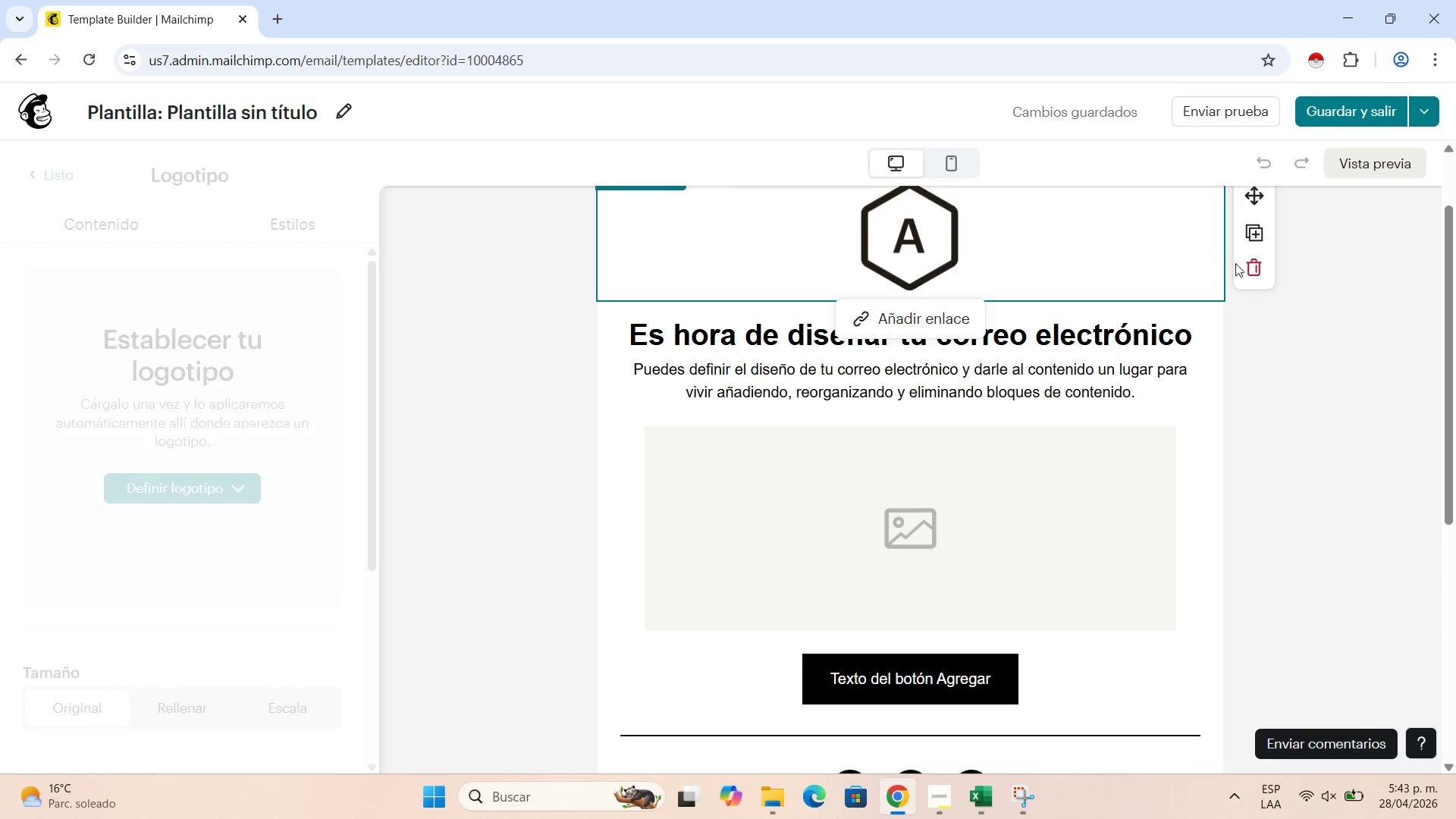 
left_click([1235, 263])
 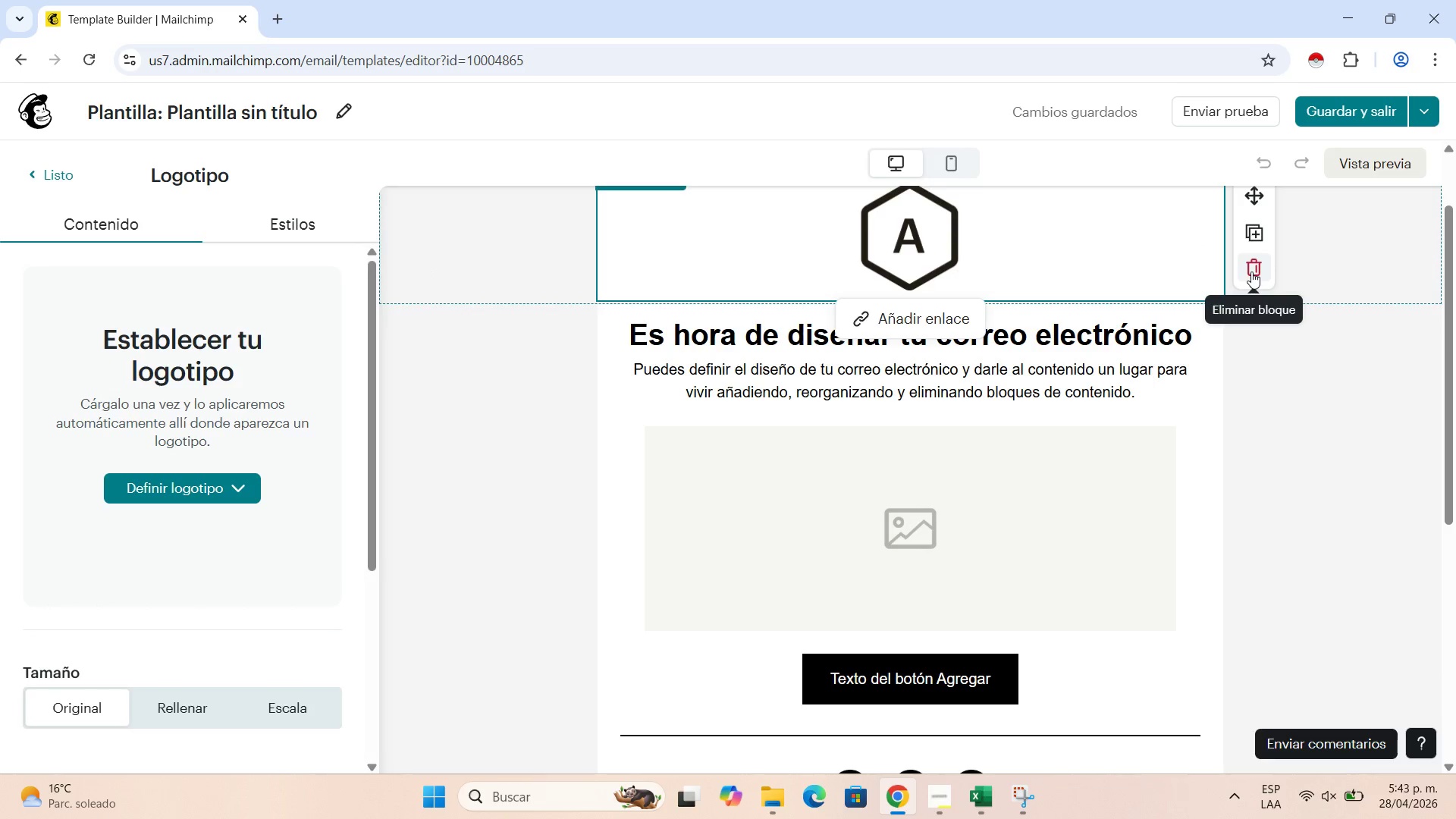 
left_click([1251, 271])
 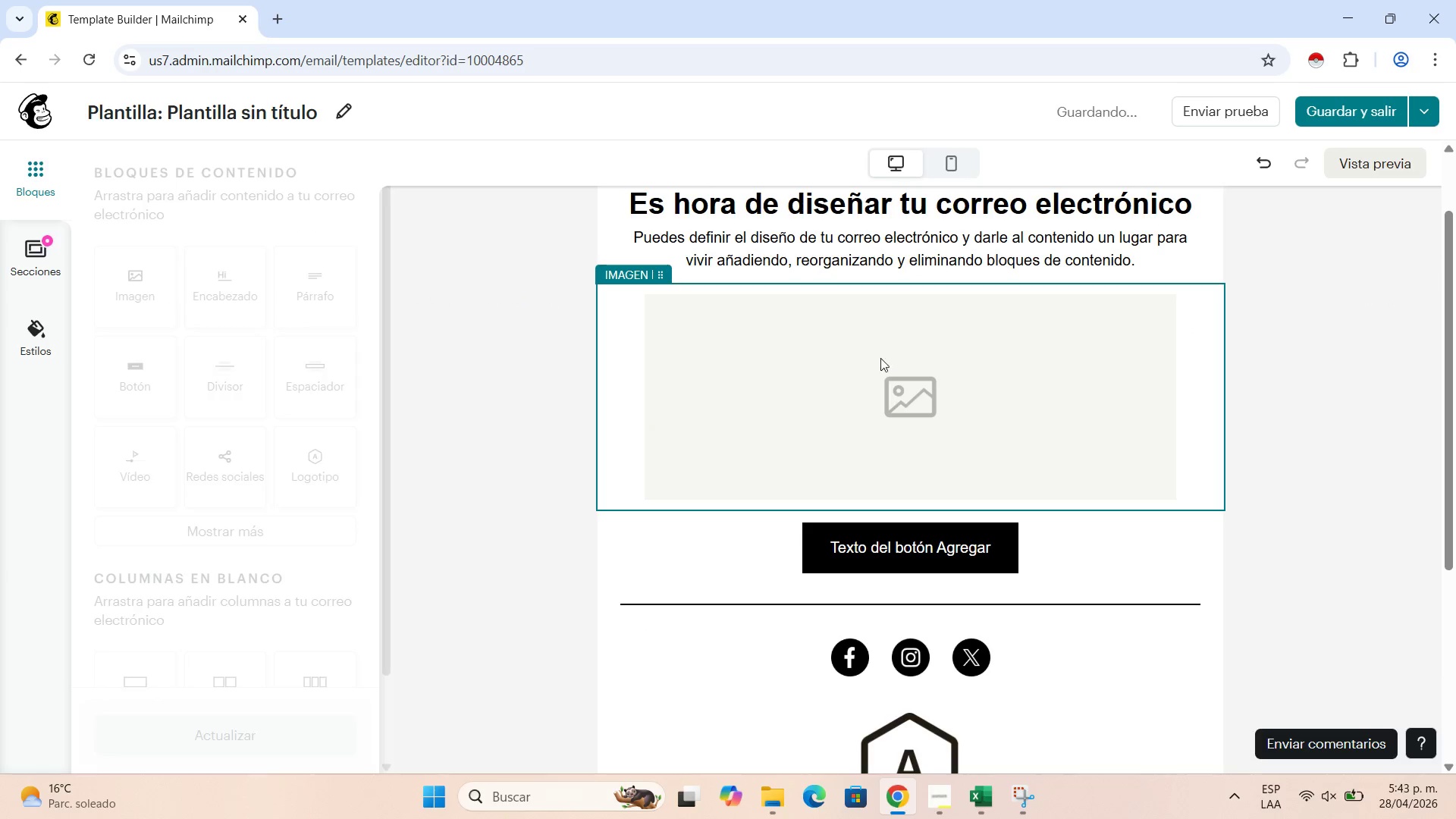 
scroll: coordinate [924, 472], scroll_direction: down, amount: 4.0
 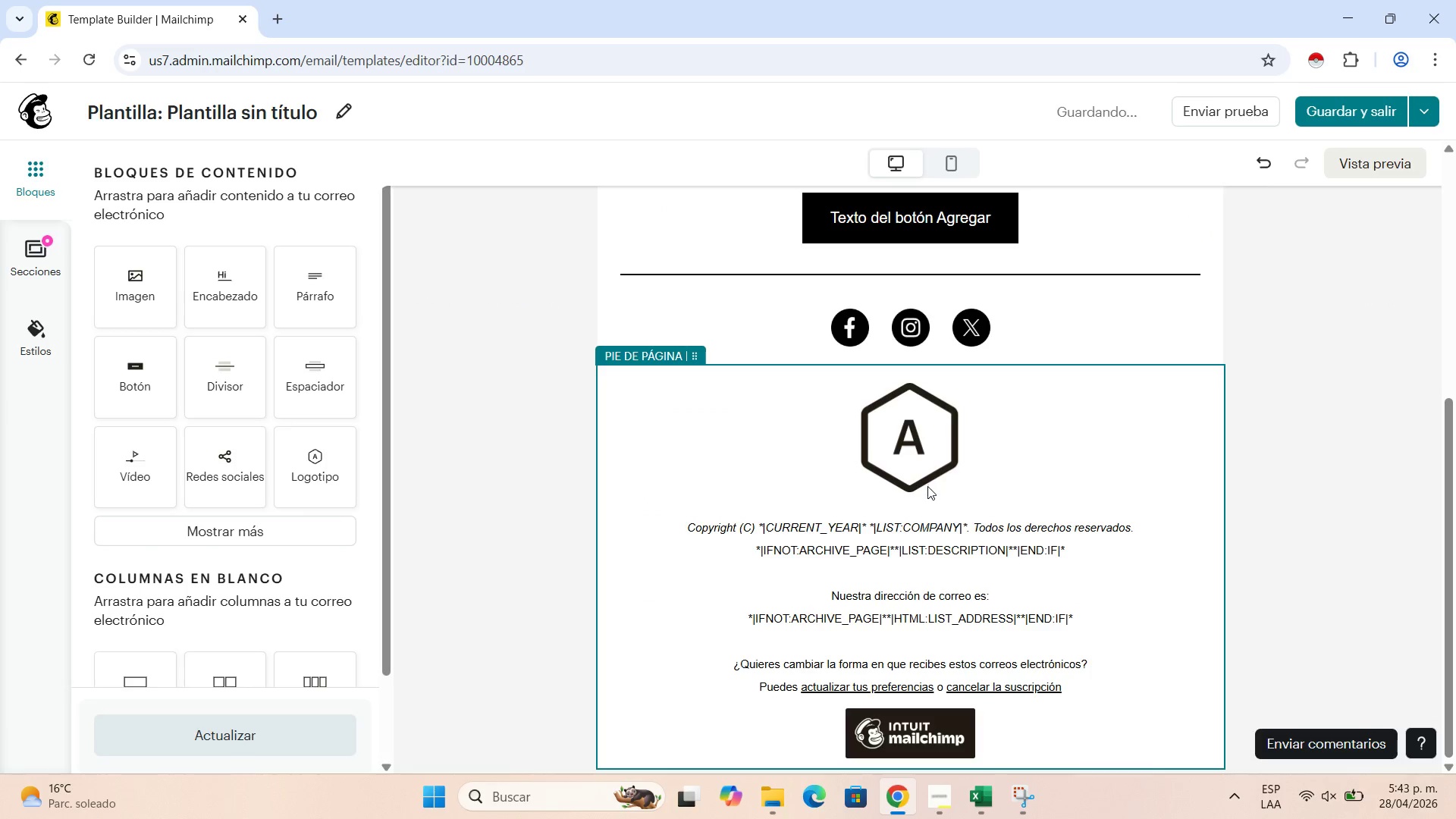 
left_click([927, 486])
 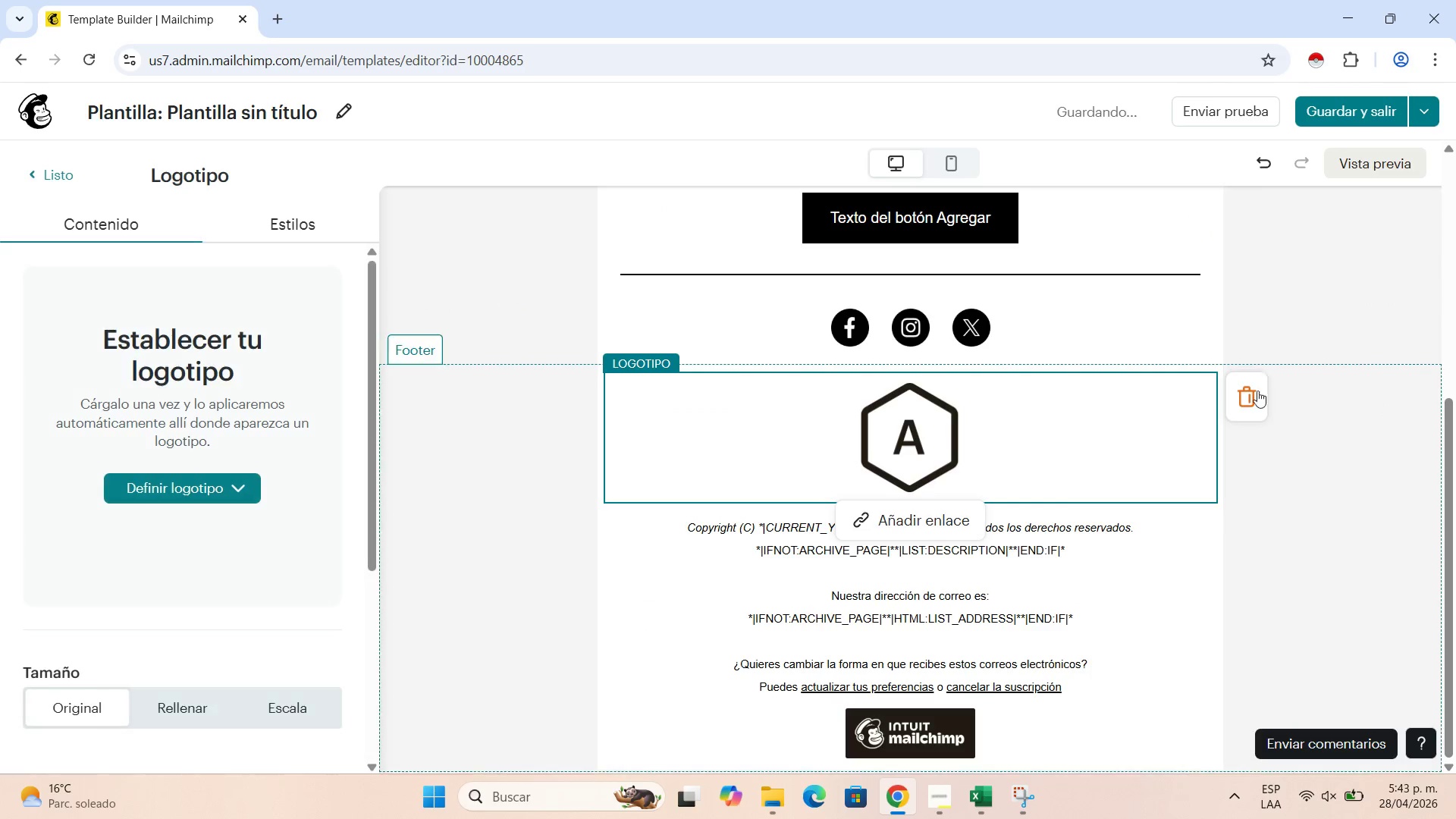 
left_click([1254, 397])
 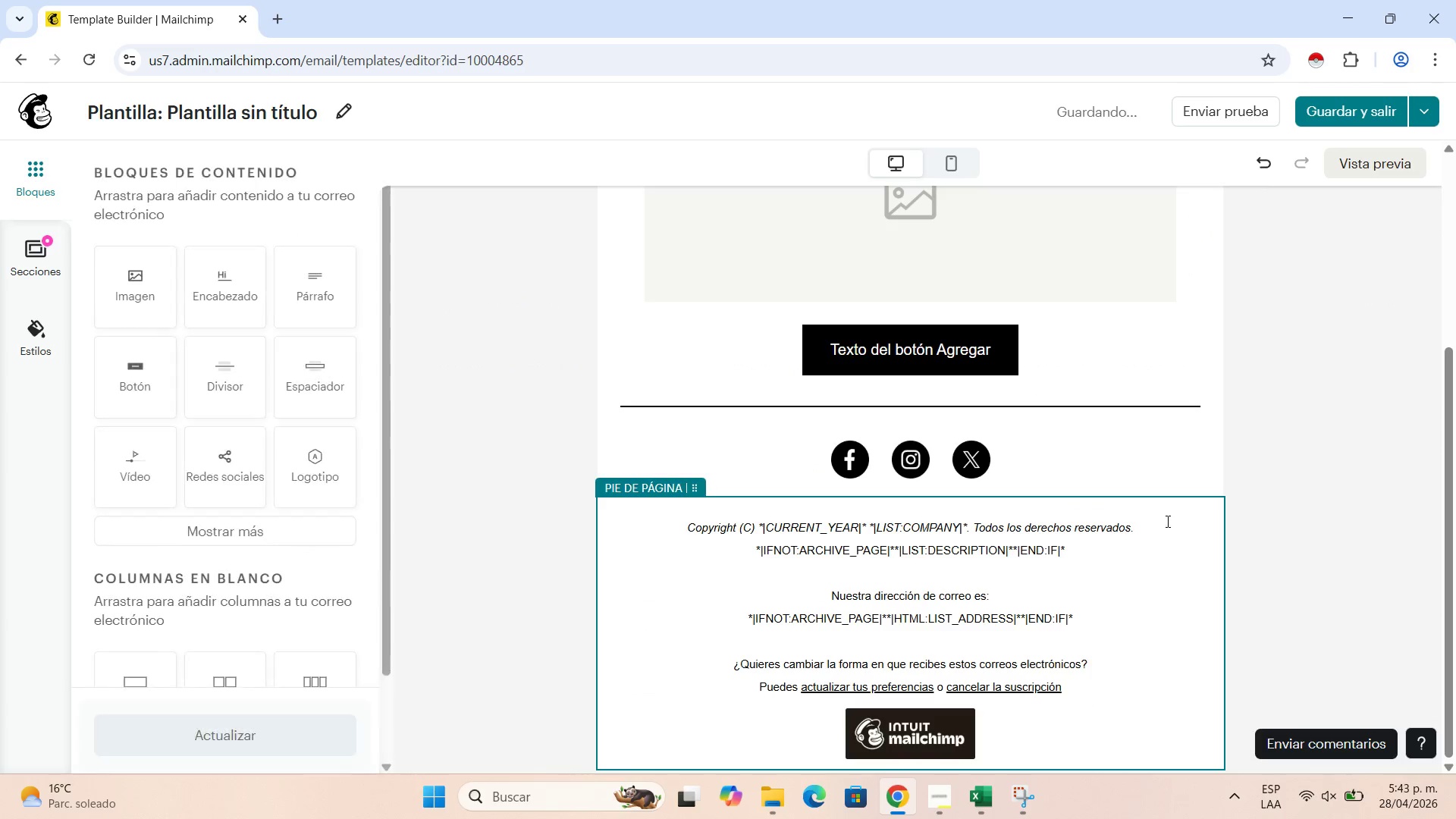 
left_click([1166, 521])
 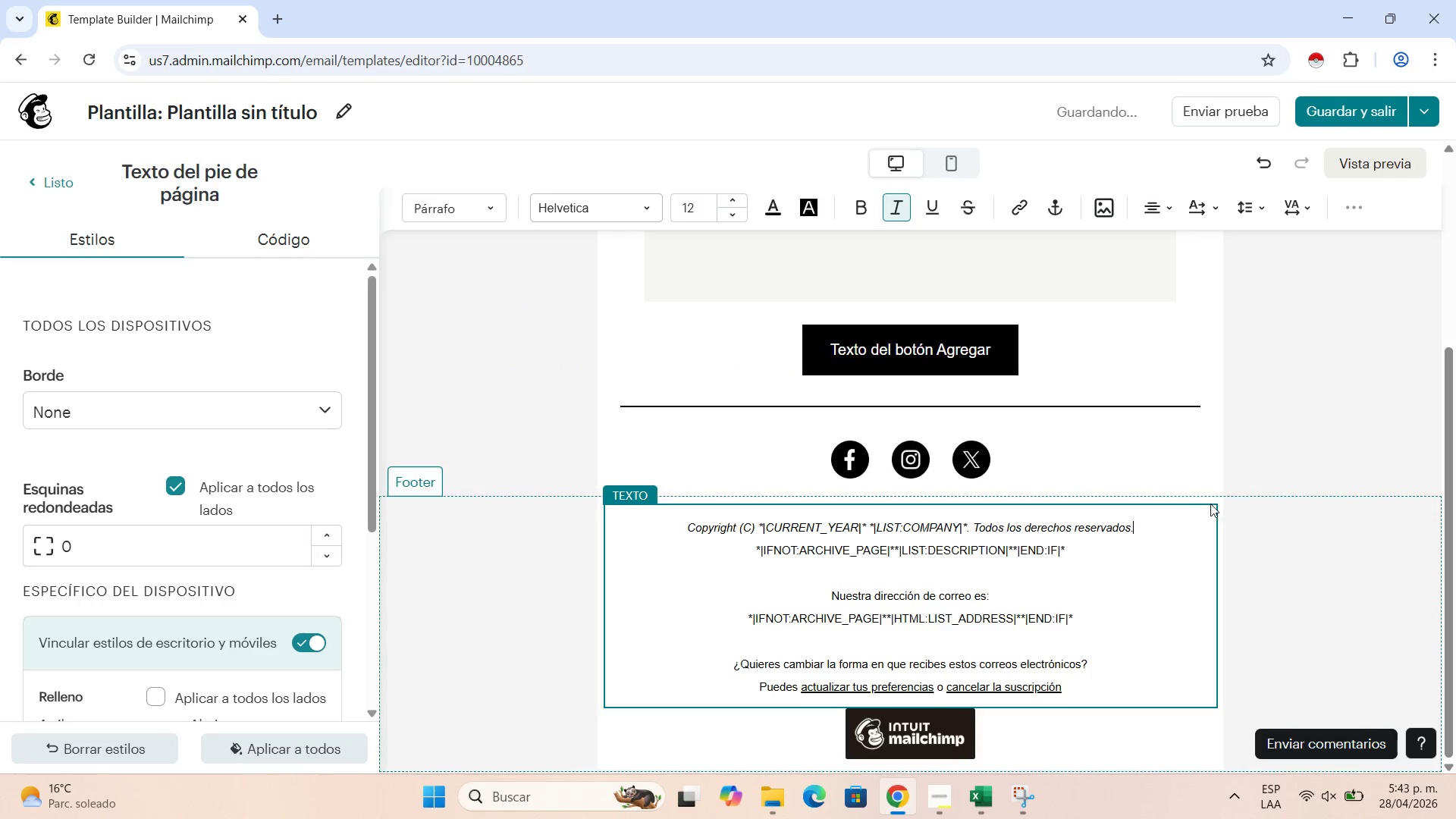 
left_click([1213, 493])
 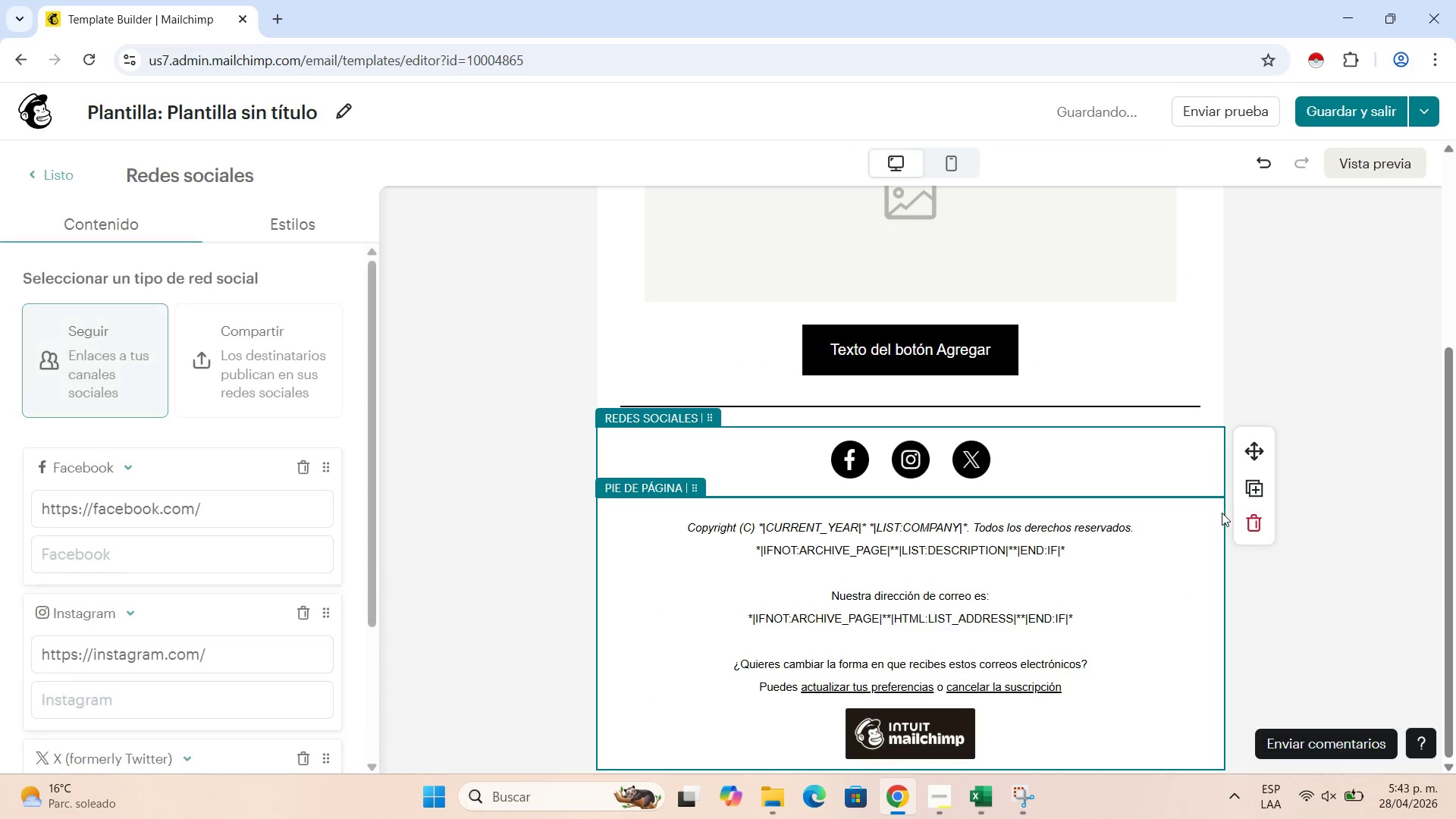 
left_click([1223, 513])
 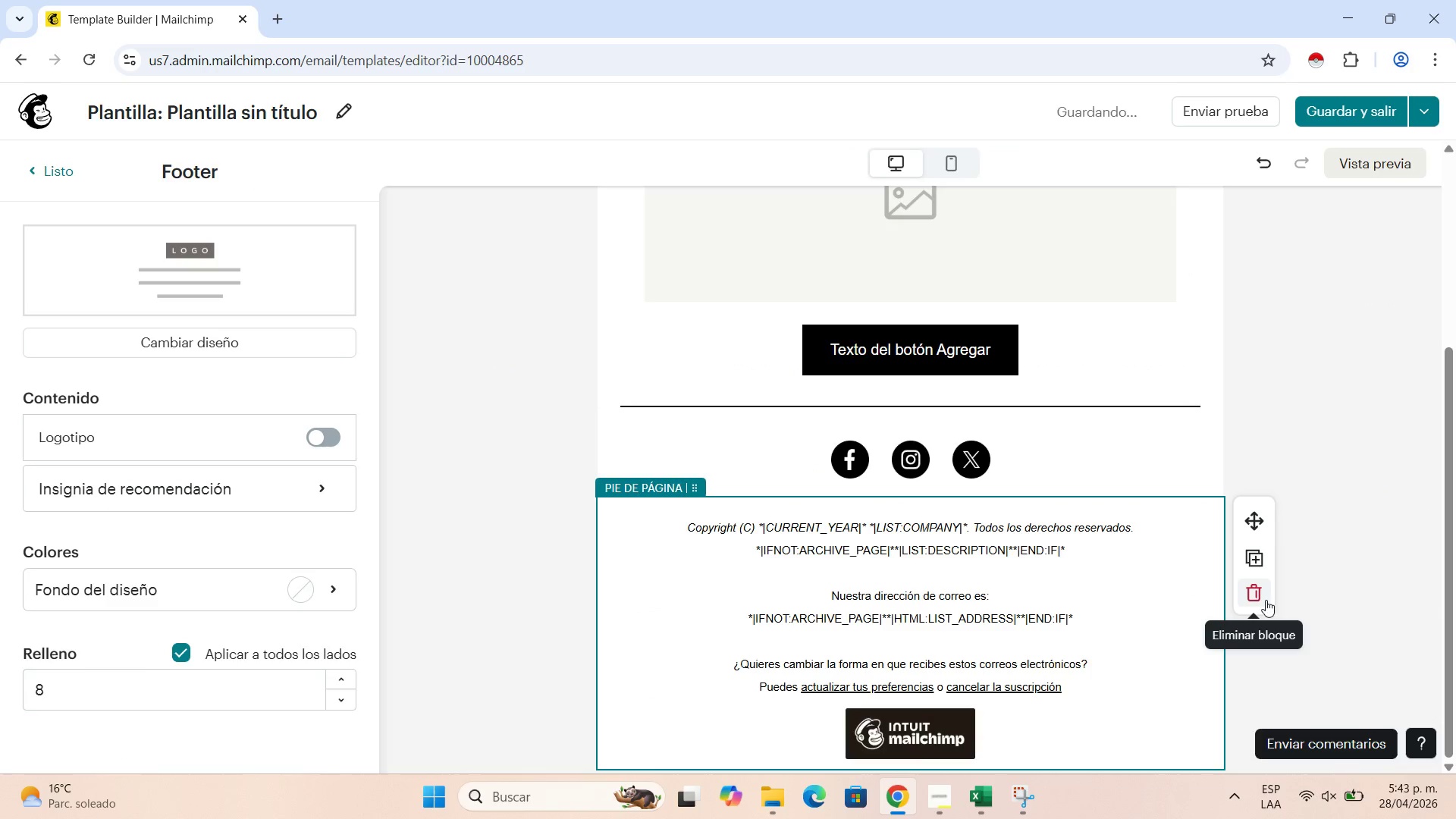 
left_click([1264, 595])
 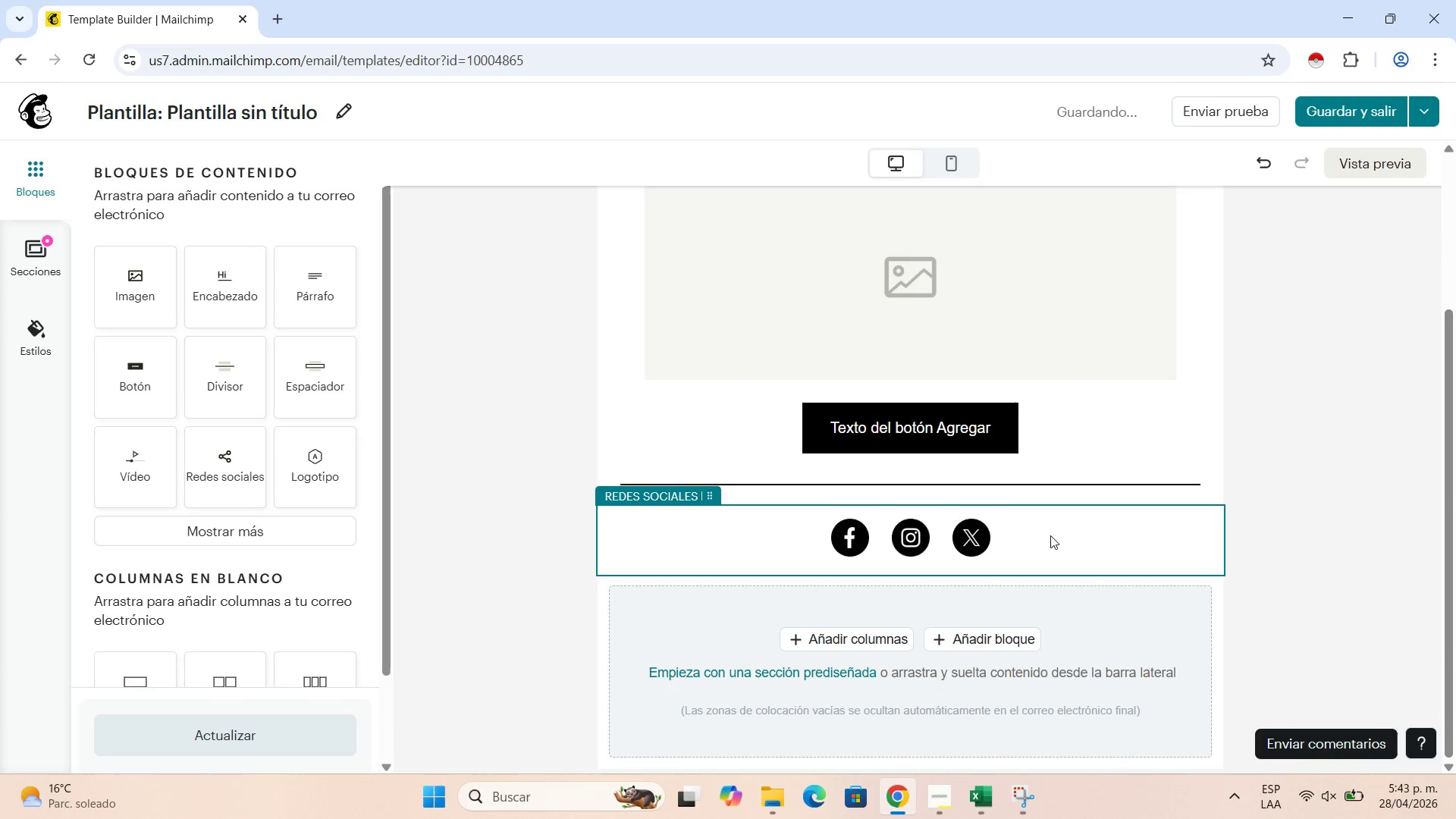 
scroll: coordinate [1050, 535], scroll_direction: up, amount: 2.0
 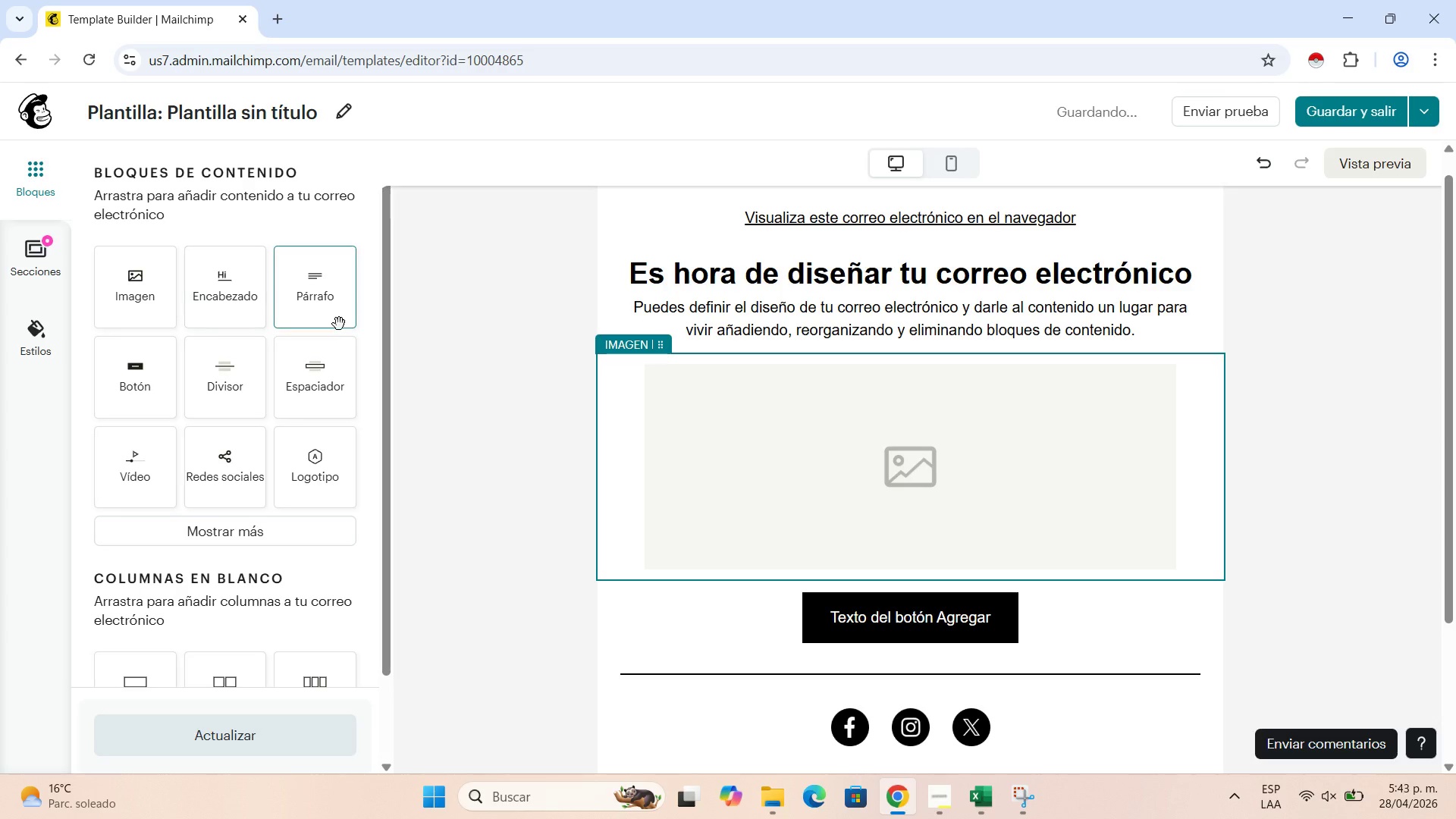 
left_click_drag(start_coordinate=[316, 293], to_coordinate=[916, 590])
 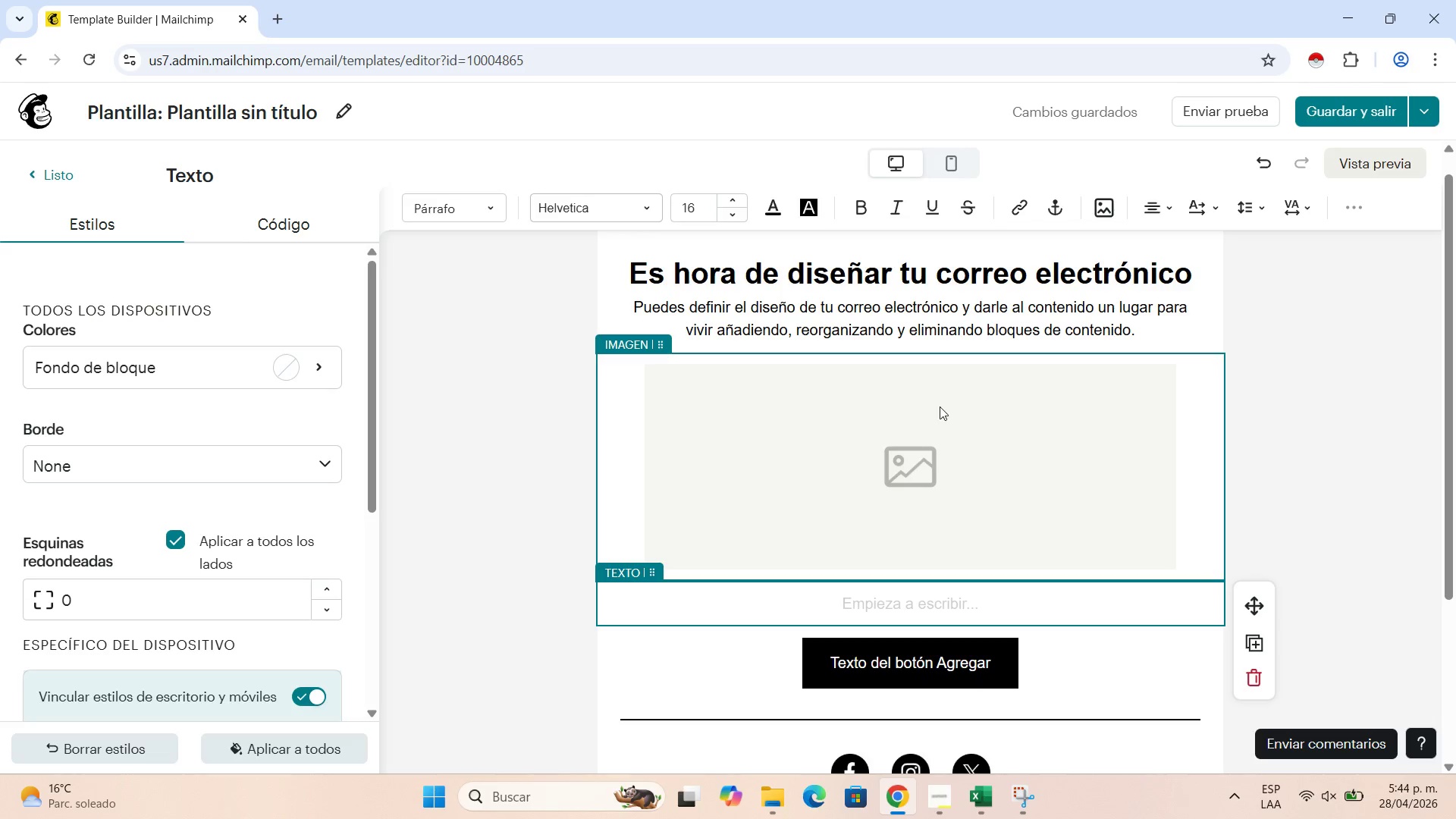 
wait(78.73)
 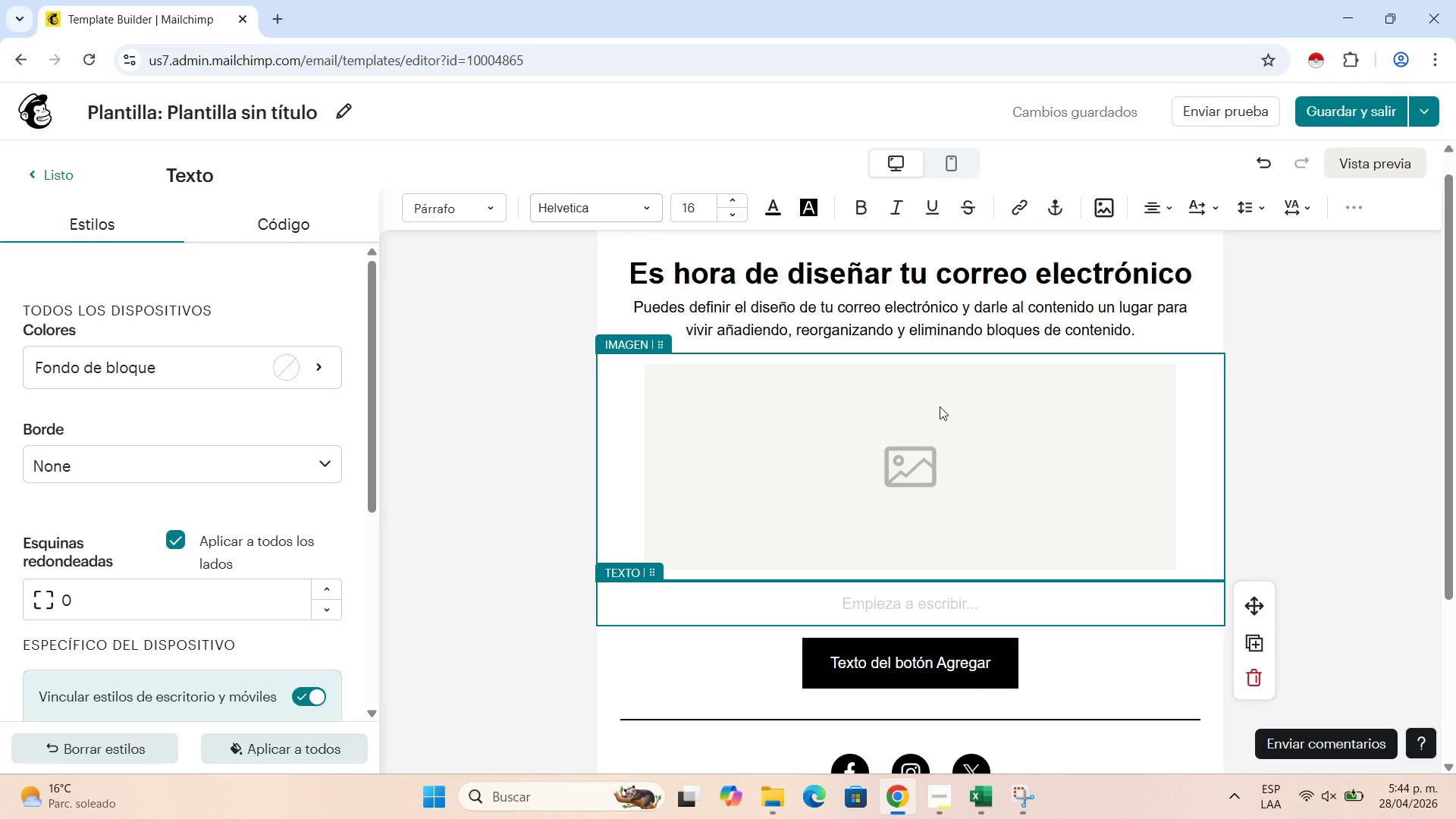 
double_click([1084, 312])
 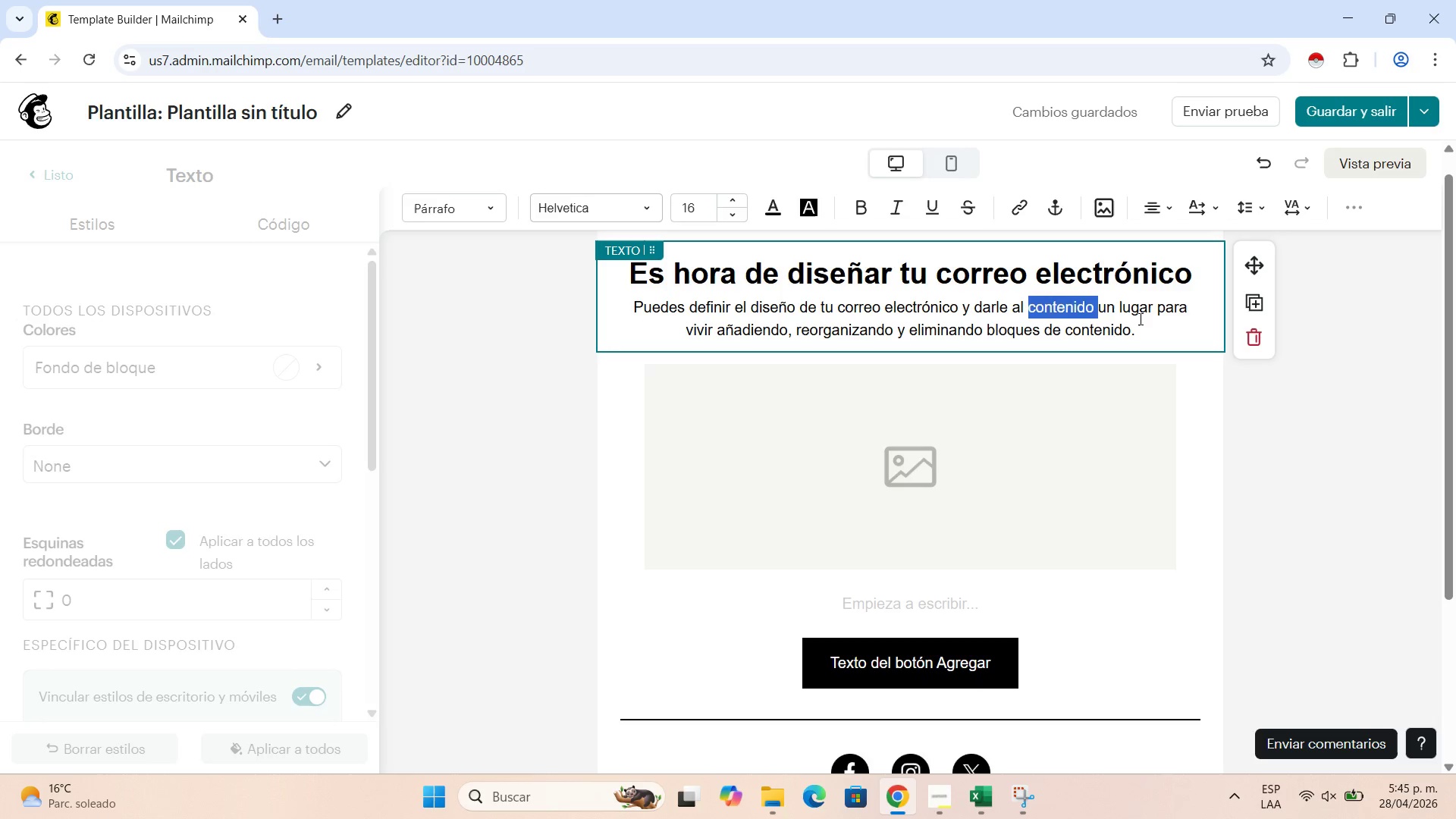 
left_click([1139, 318])
 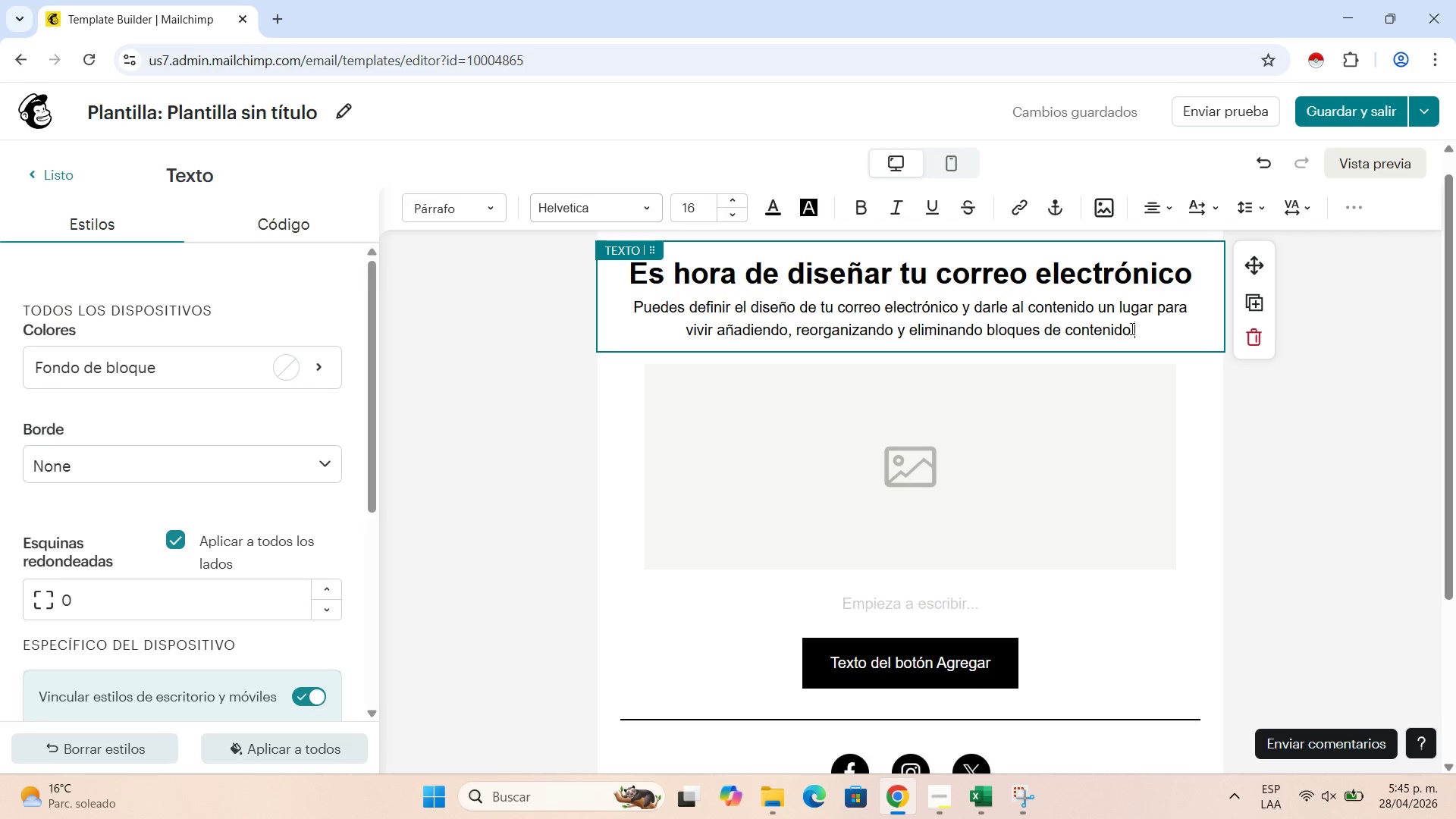 
left_click_drag(start_coordinate=[1144, 326], to_coordinate=[617, 281])
 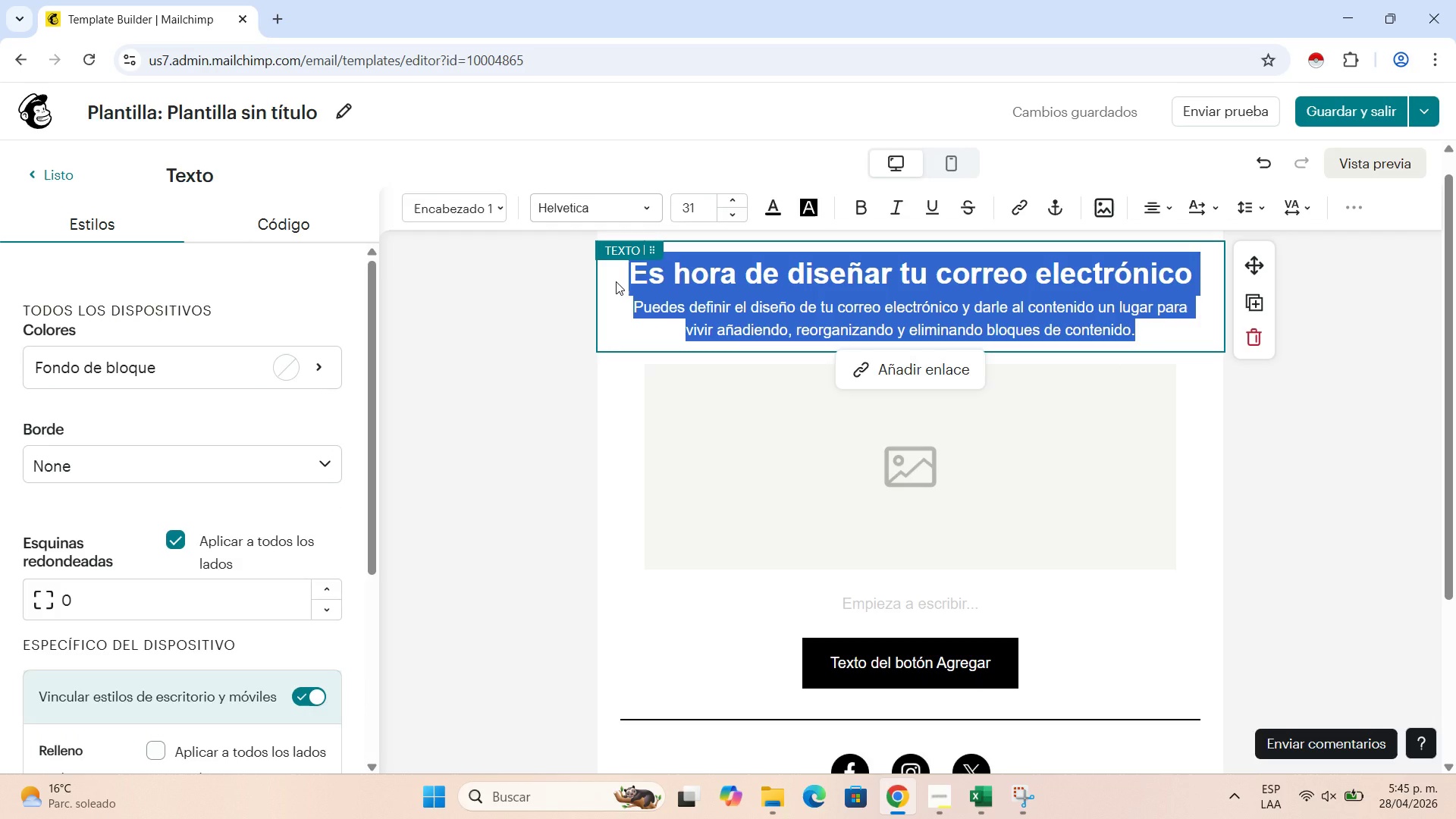 
wait(20.92)
 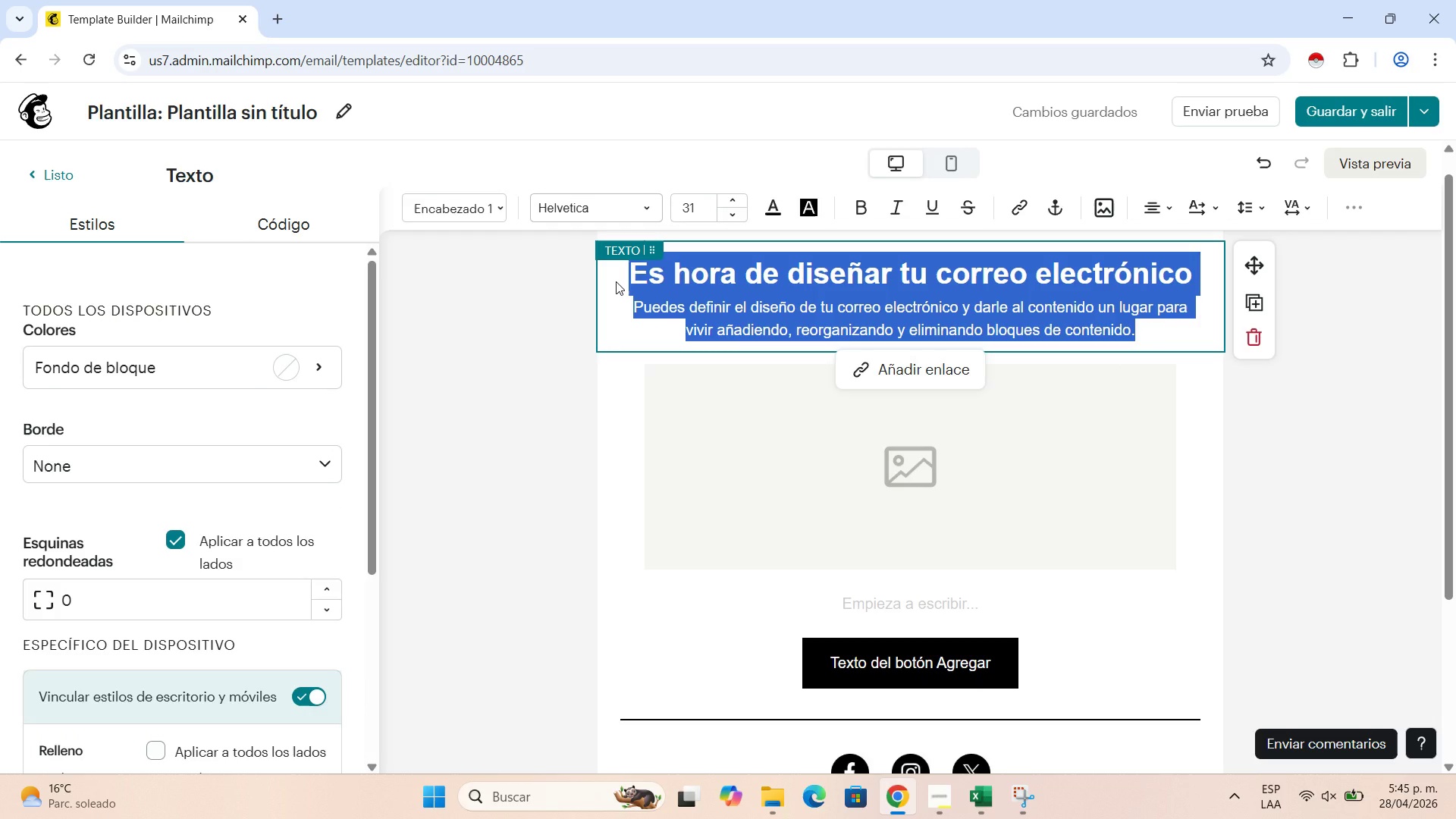 
type(GLA)
key(Backspace)
key(Backspace)
type(lazed ^ Confused)
 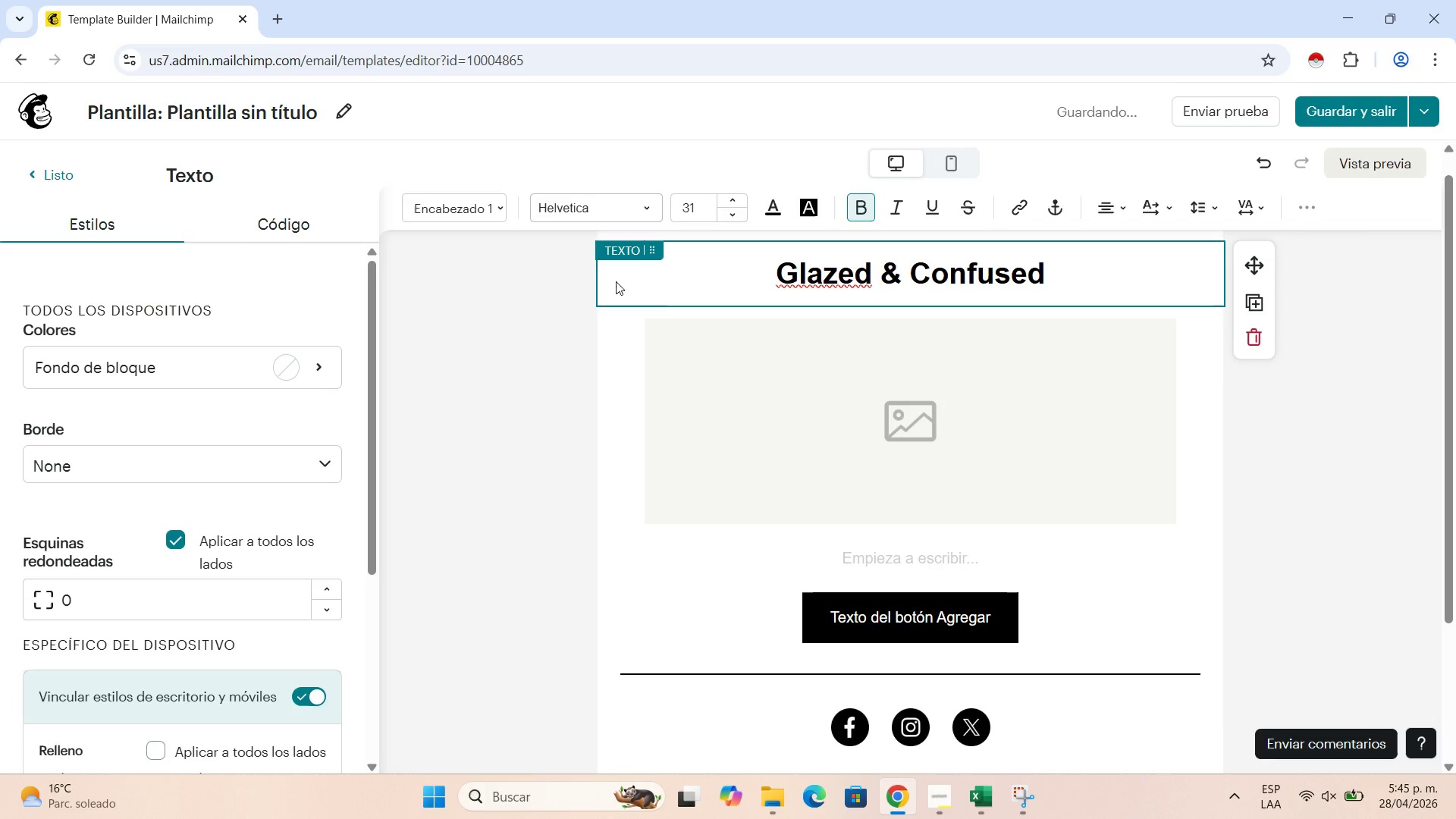 
left_click_drag(start_coordinate=[1071, 279], to_coordinate=[752, 275])
 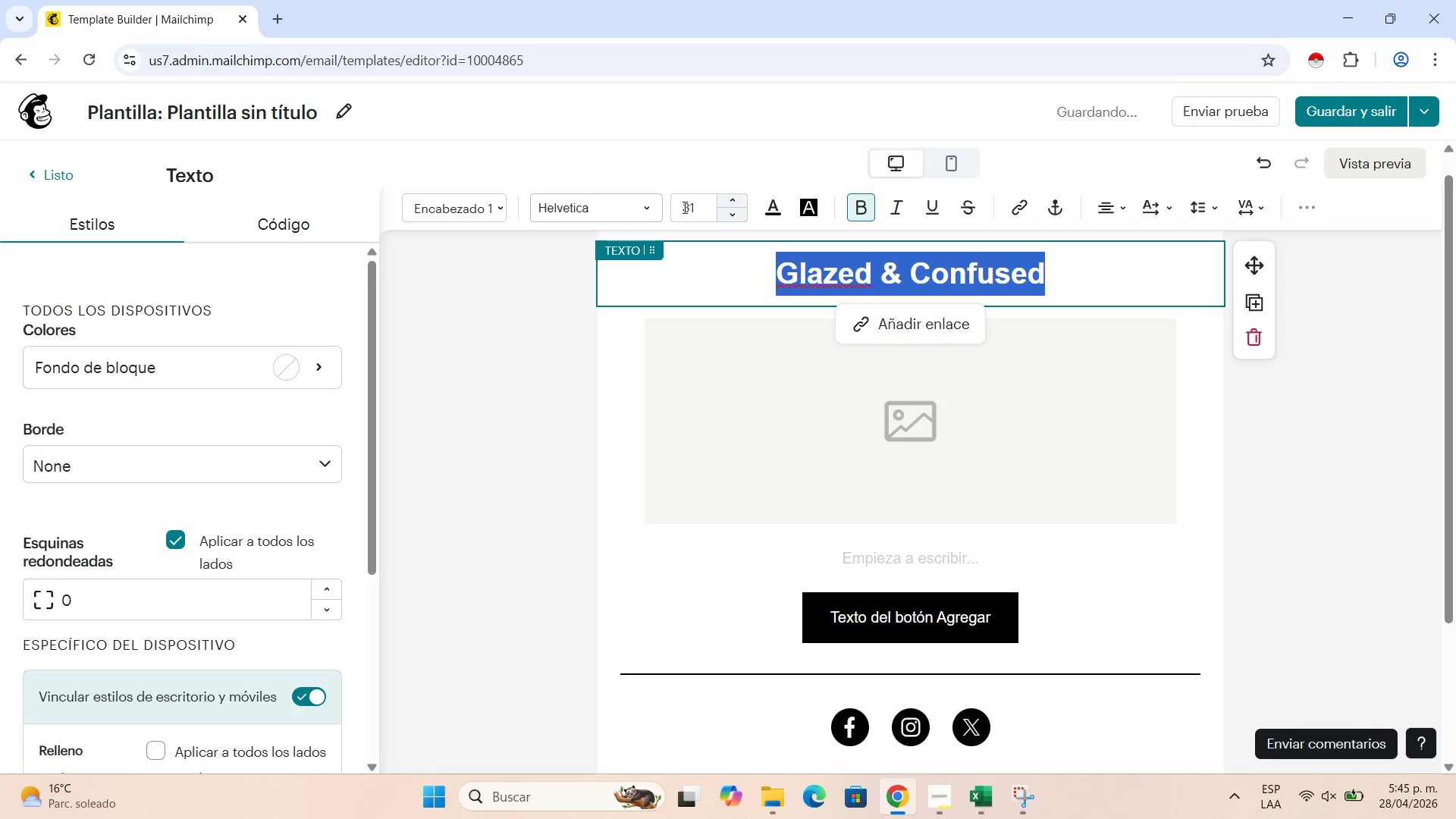 
left_click([657, 213])
 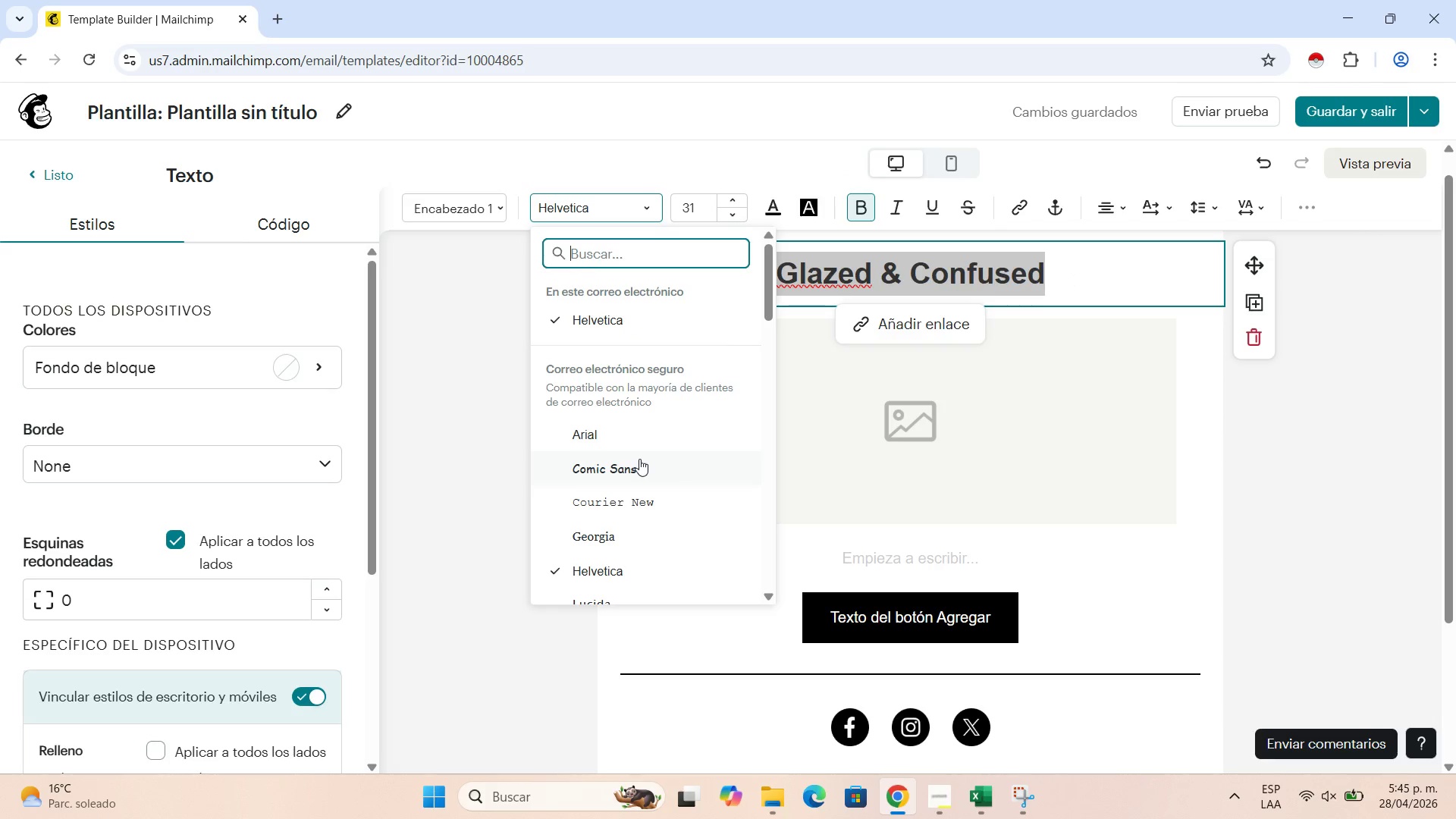 
left_click([639, 459])
 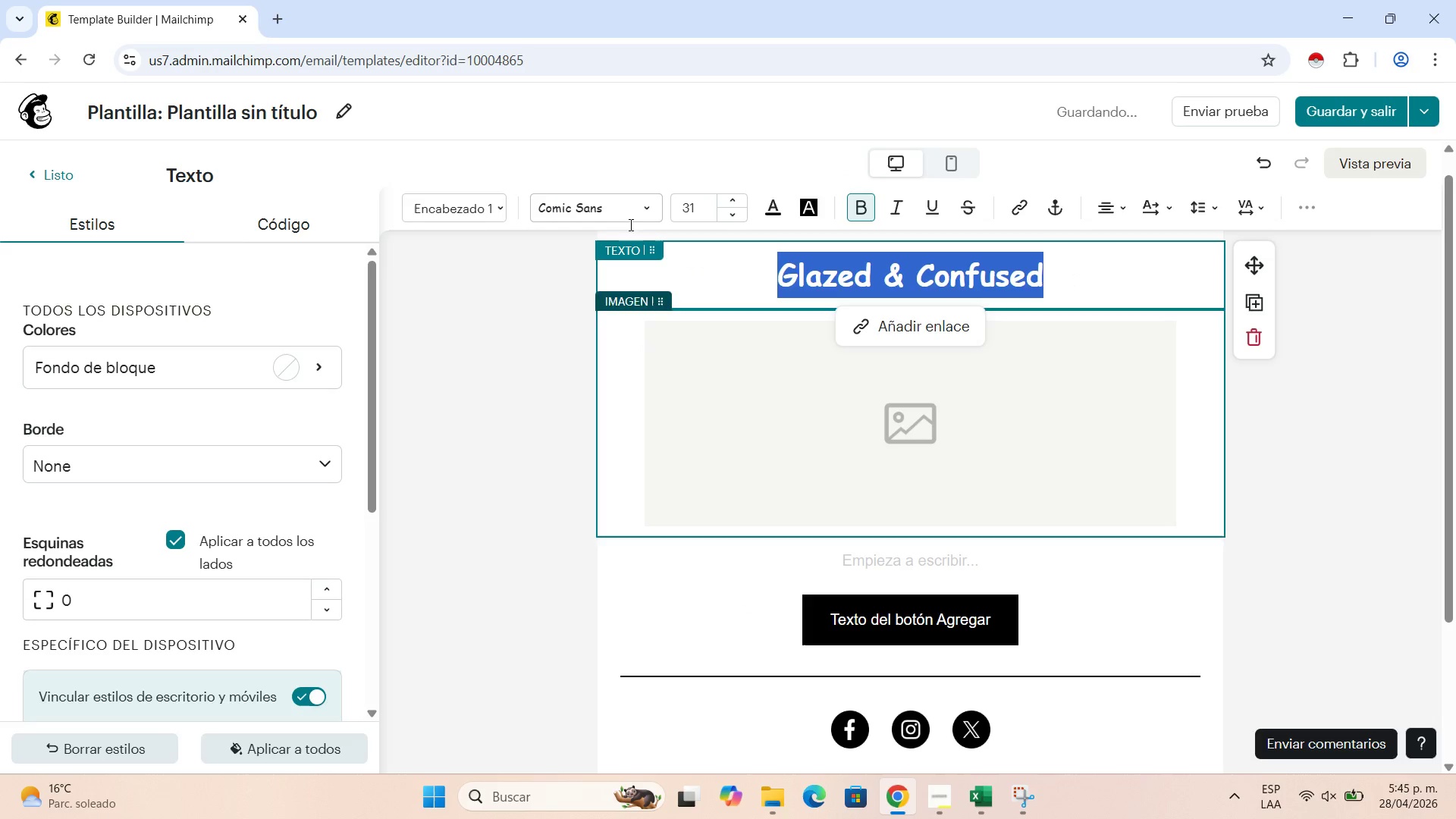 
left_click([632, 203])
 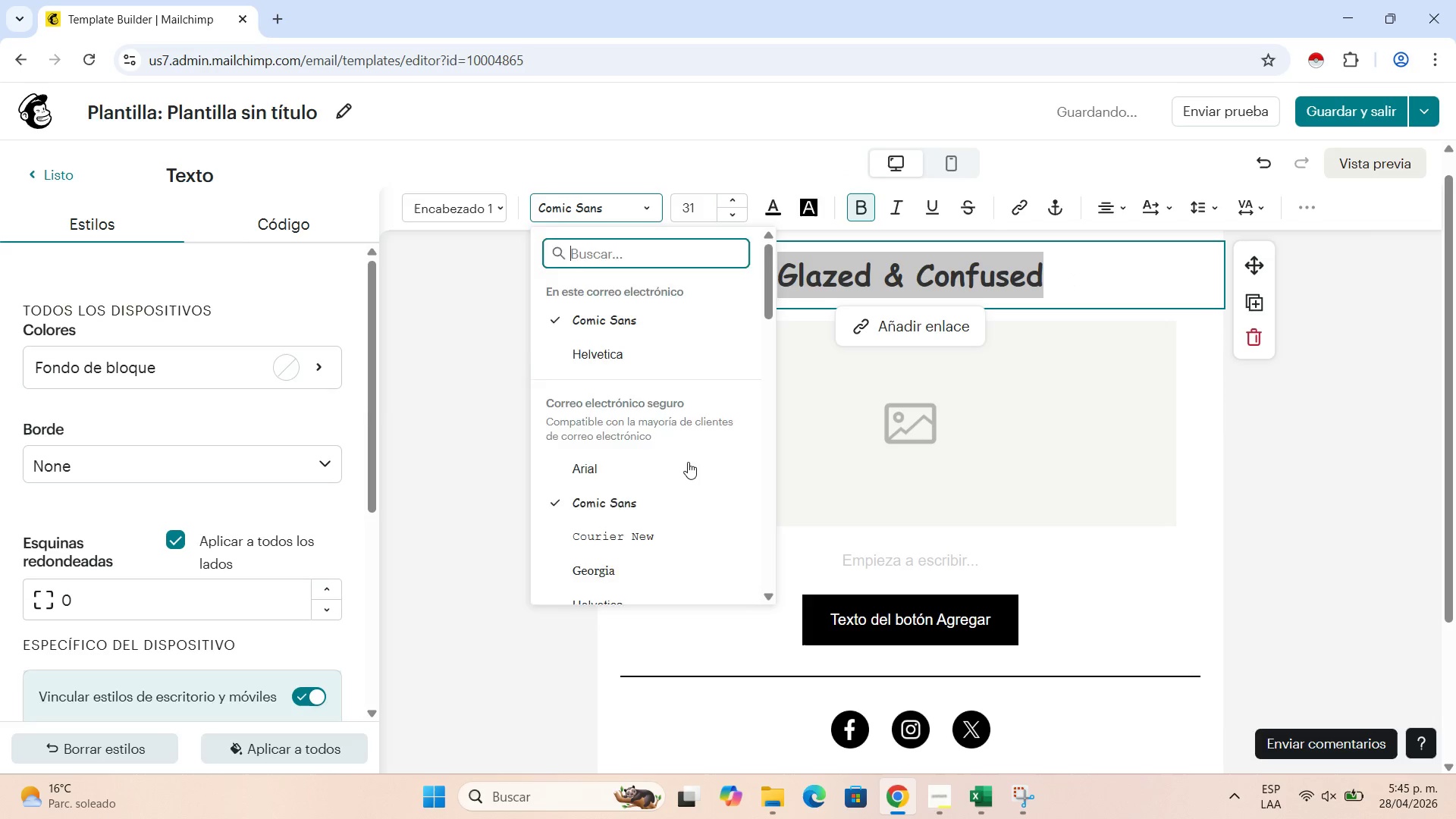 
scroll: coordinate [688, 462], scroll_direction: down, amount: 2.0
 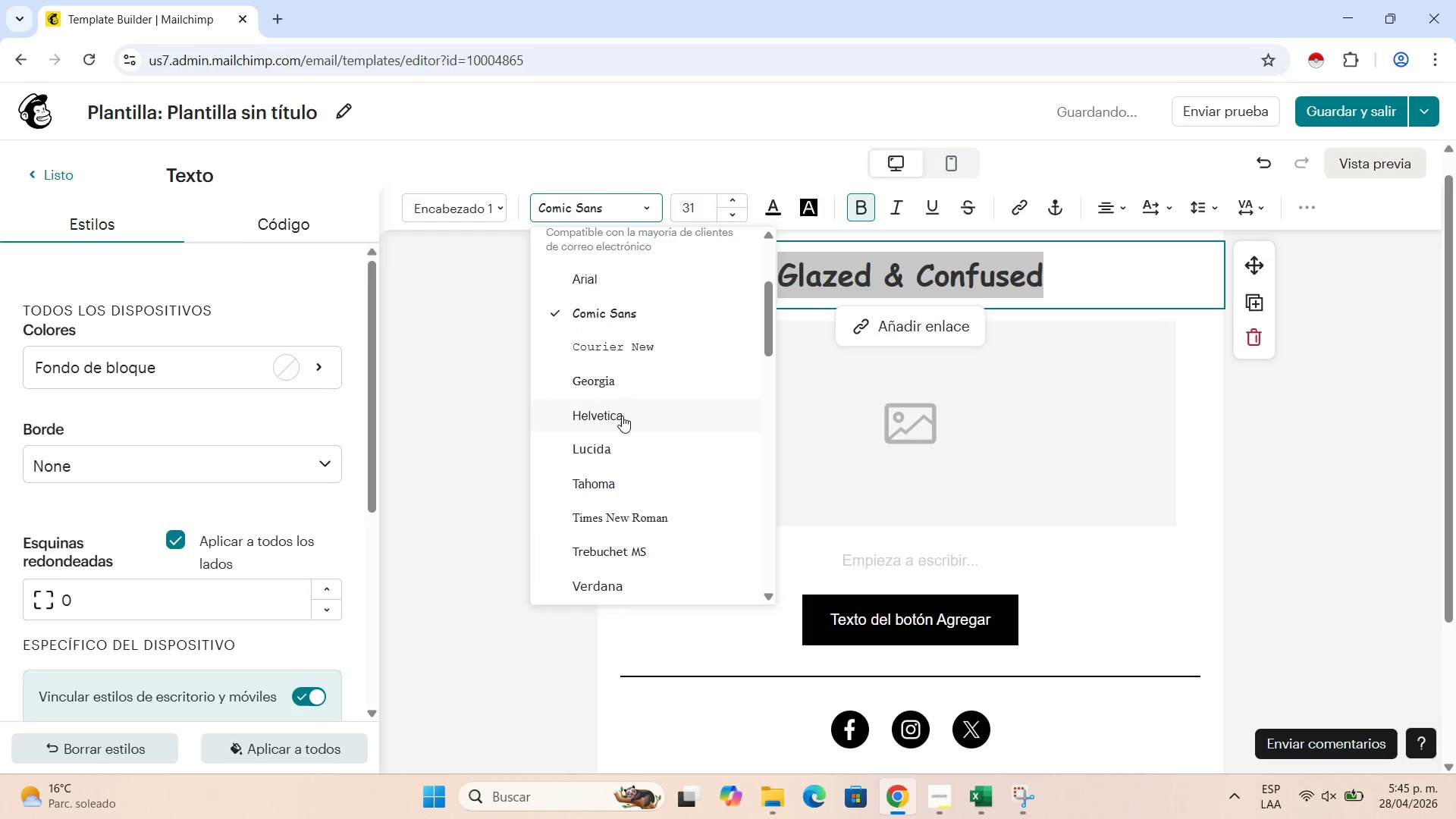 
left_click([617, 421])
 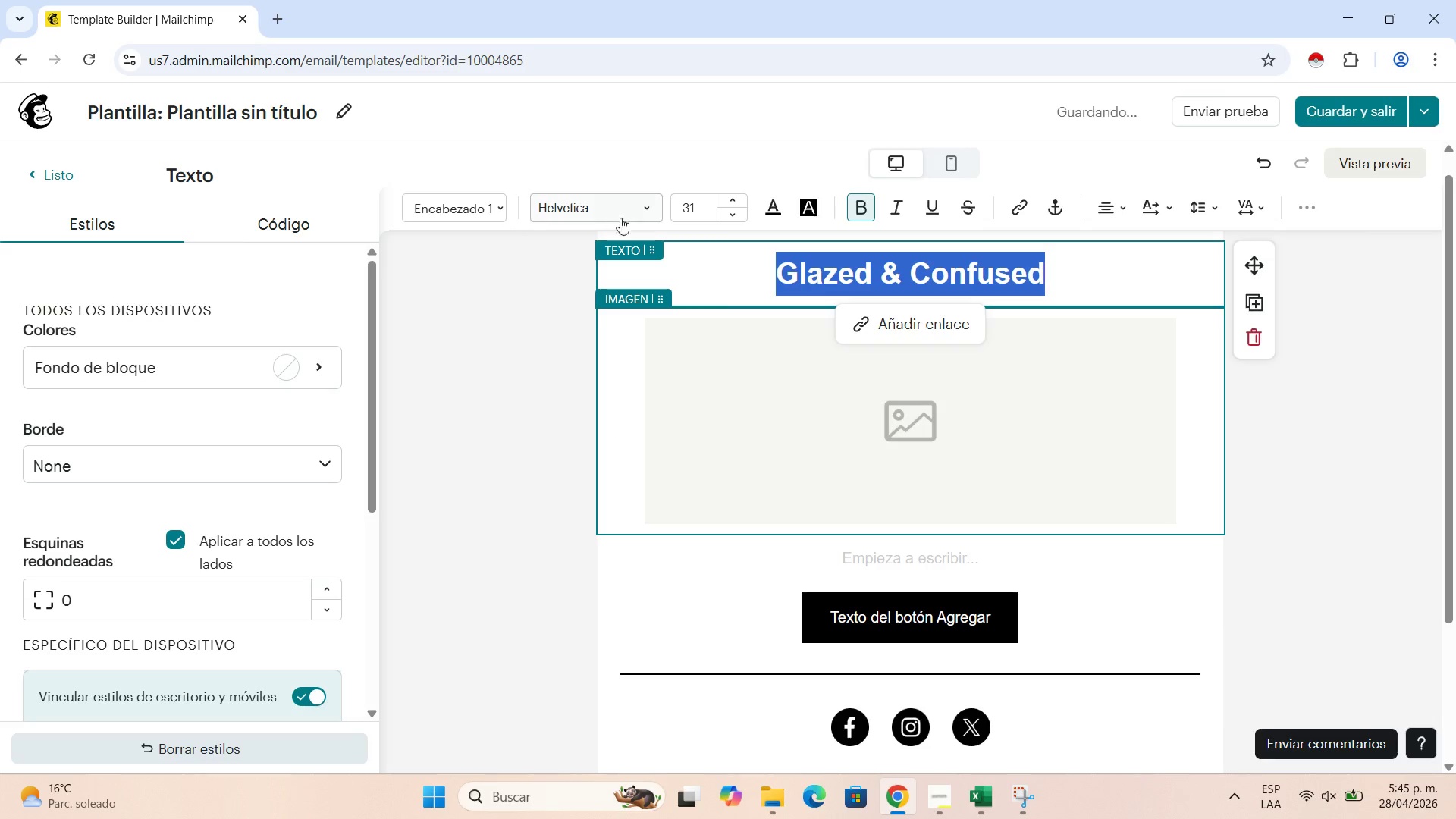 
left_click([625, 211])
 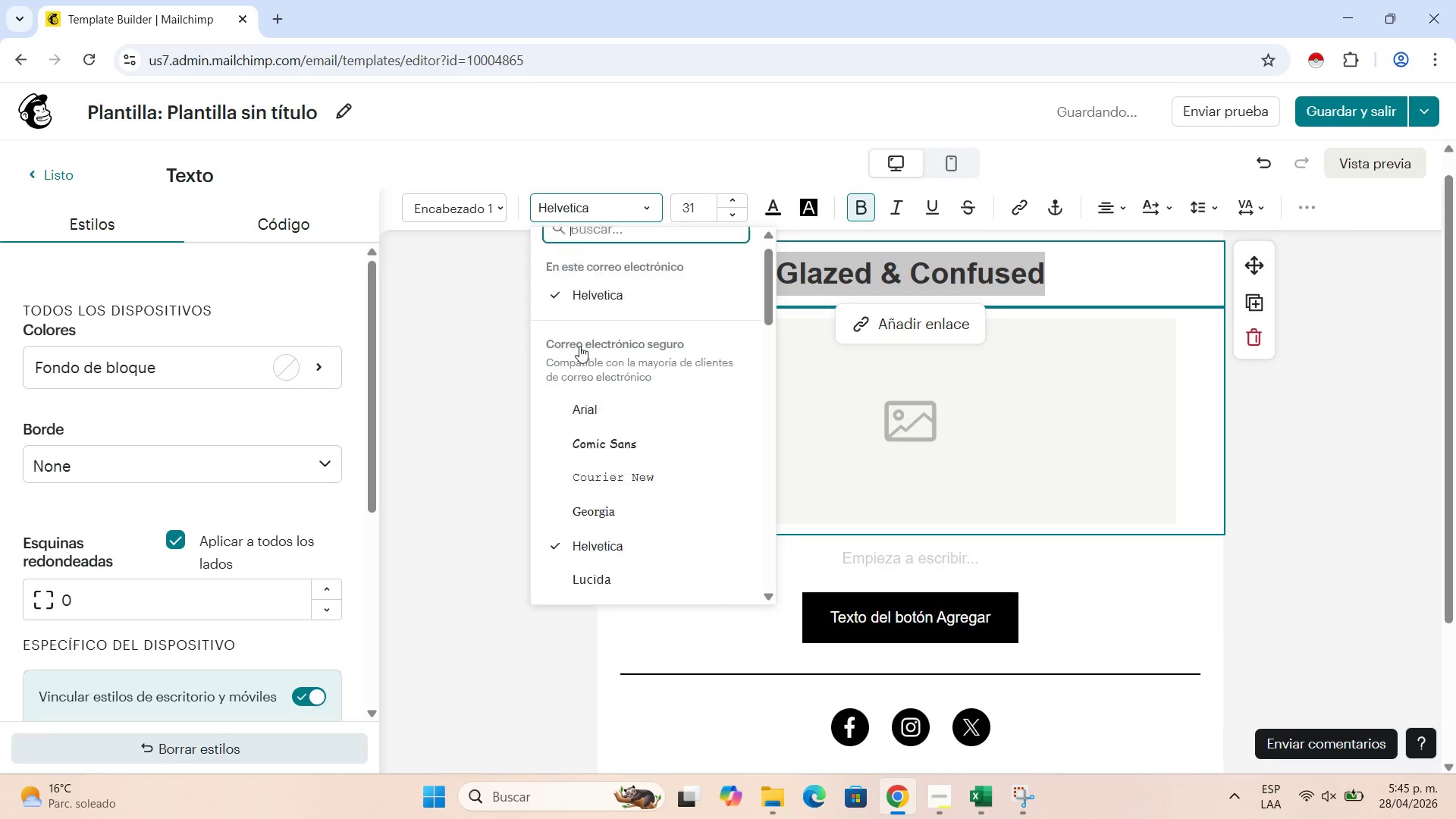 
scroll: coordinate [632, 389], scroll_direction: down, amount: 4.0
 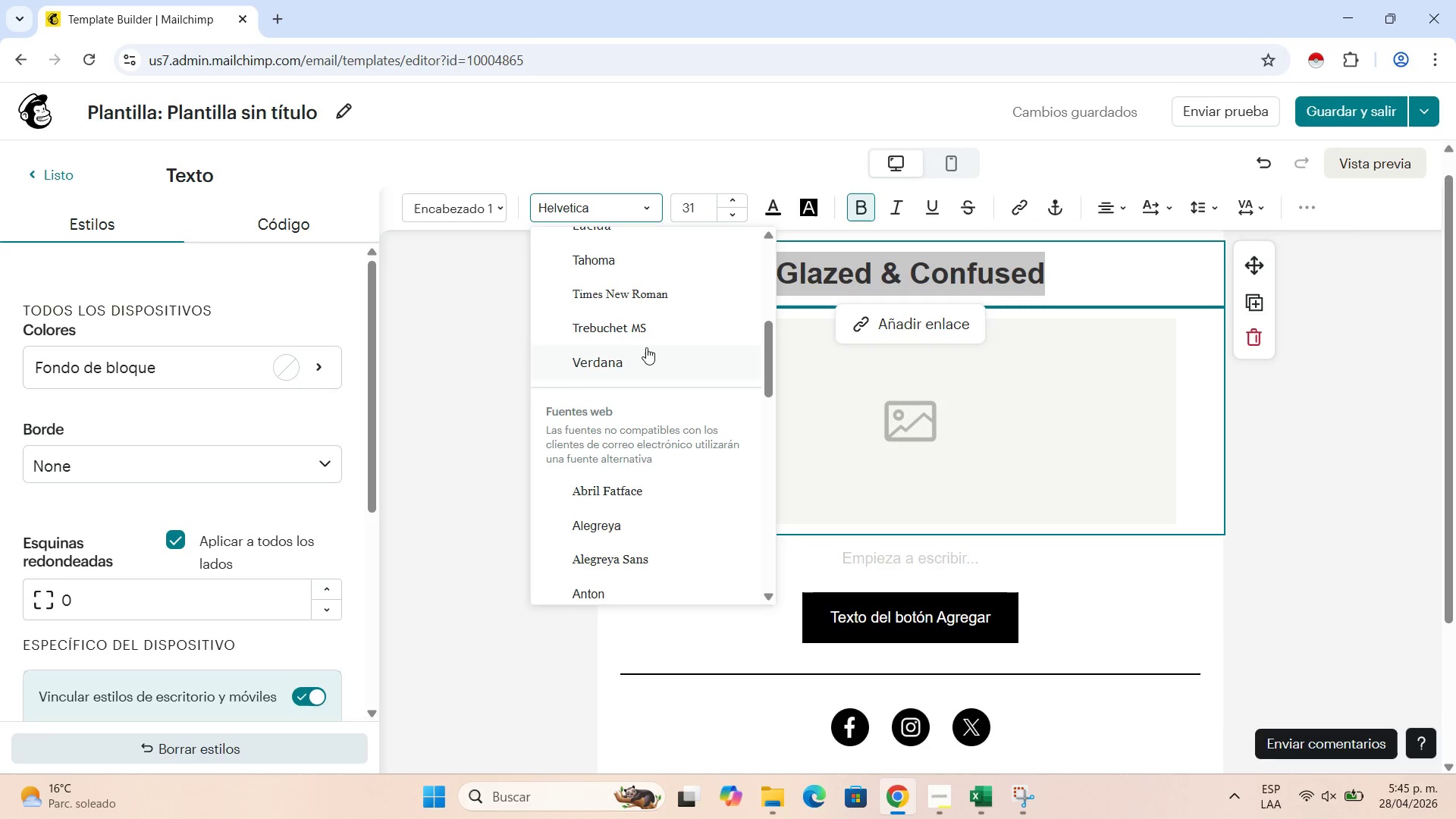 
scroll: coordinate [639, 350], scroll_direction: up, amount: 1.0
 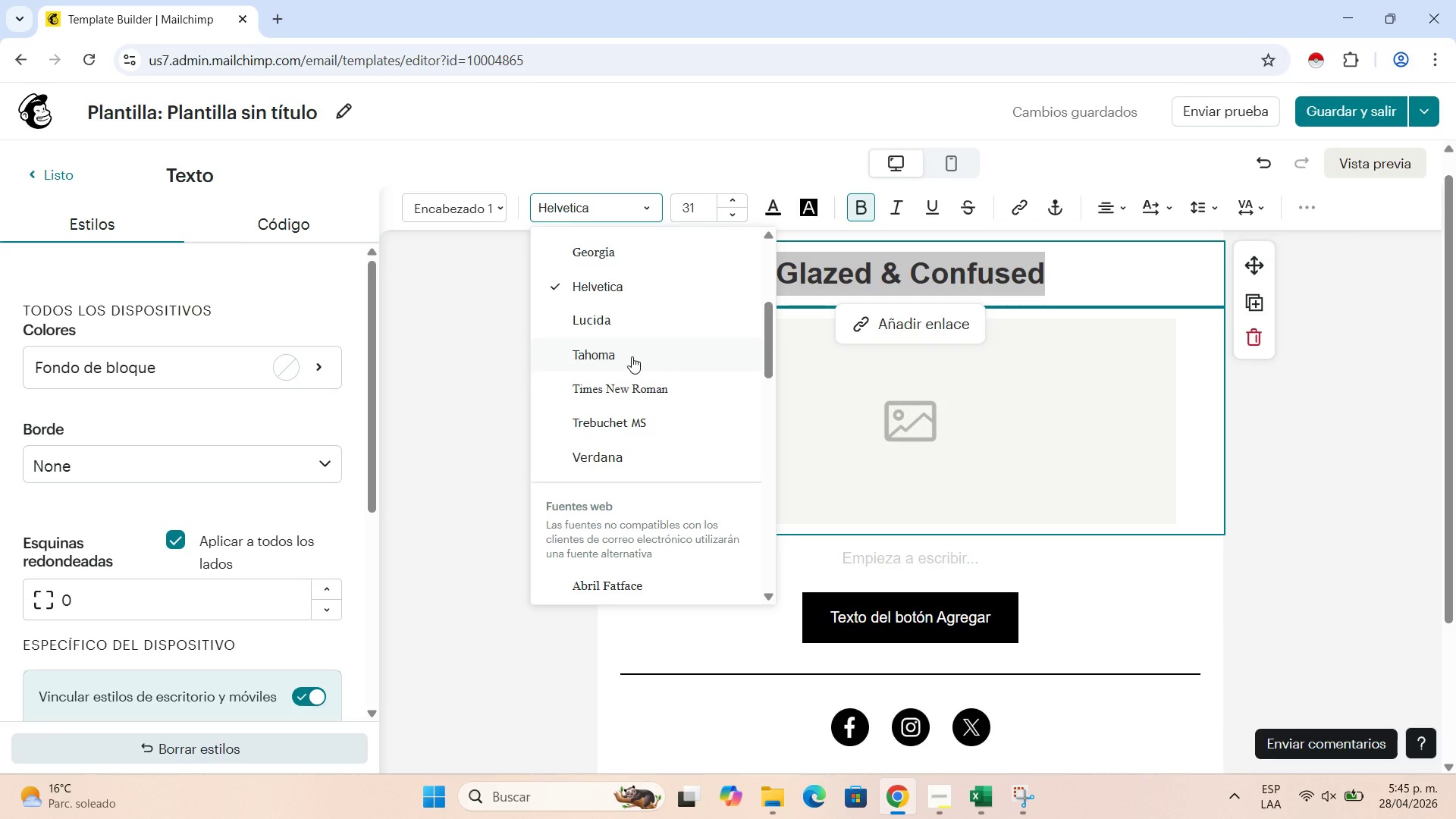 
scroll: coordinate [665, 495], scroll_direction: down, amount: 9.0
 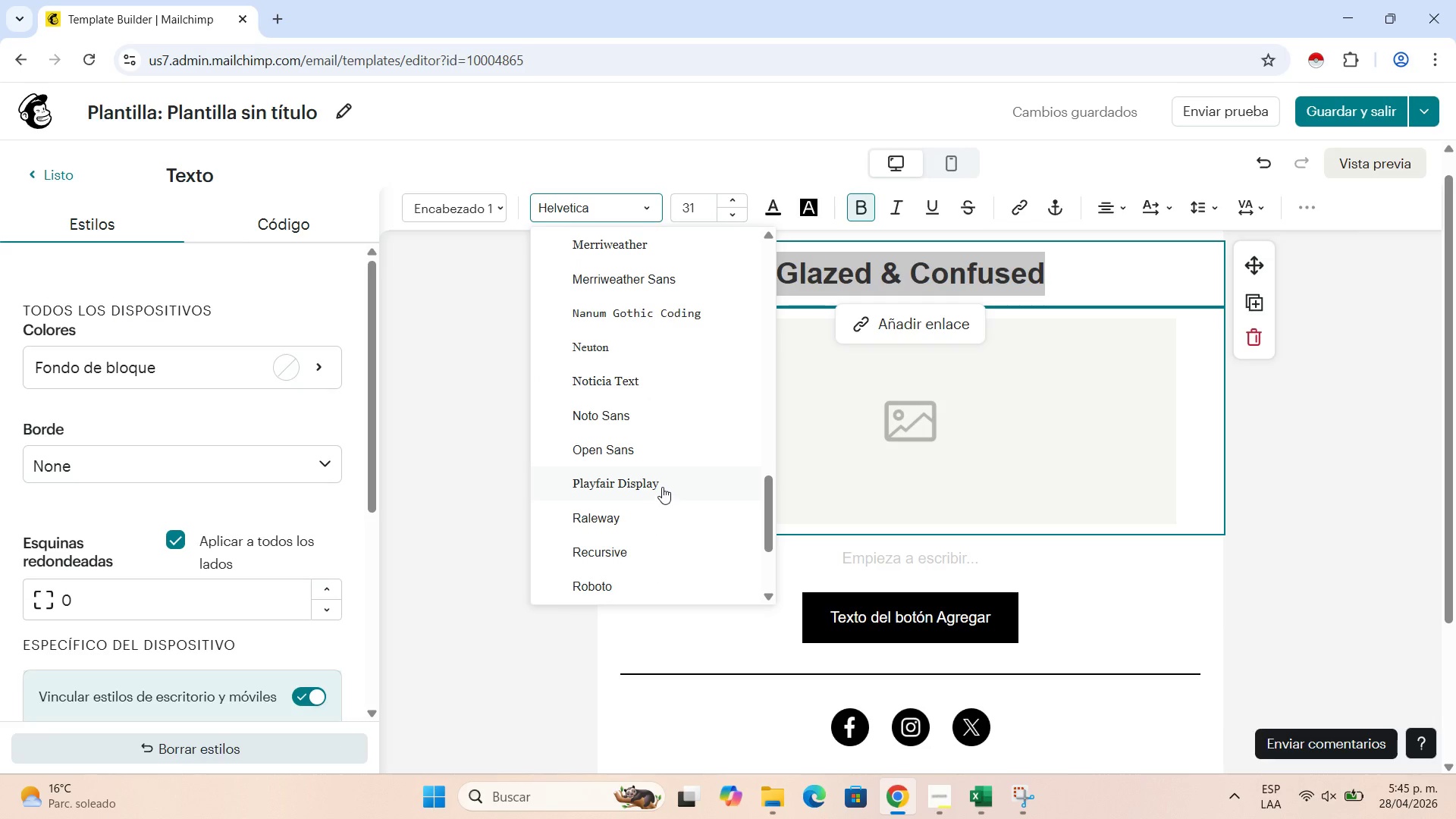 
left_click([664, 482])
 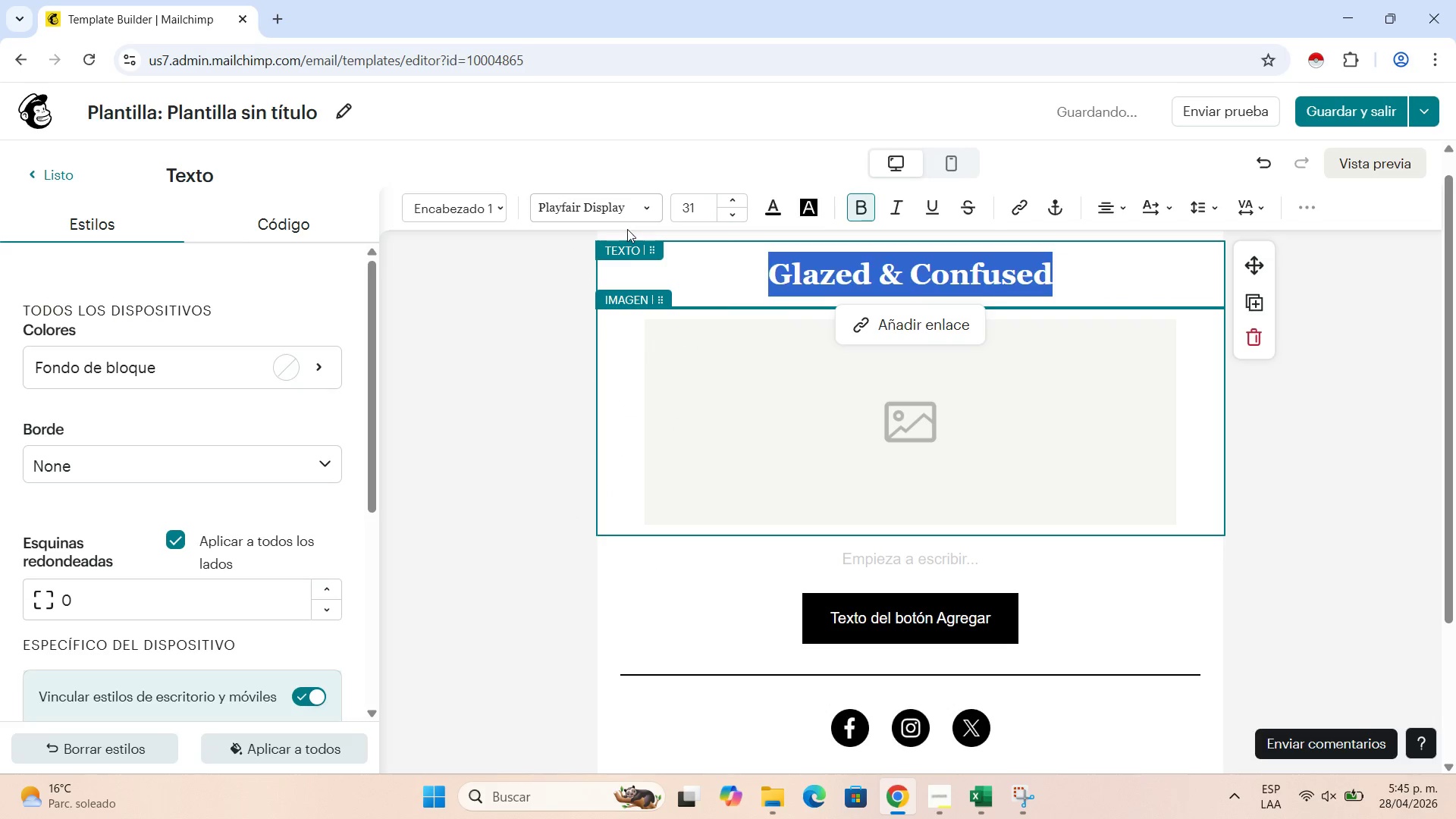 
double_click([632, 211])
 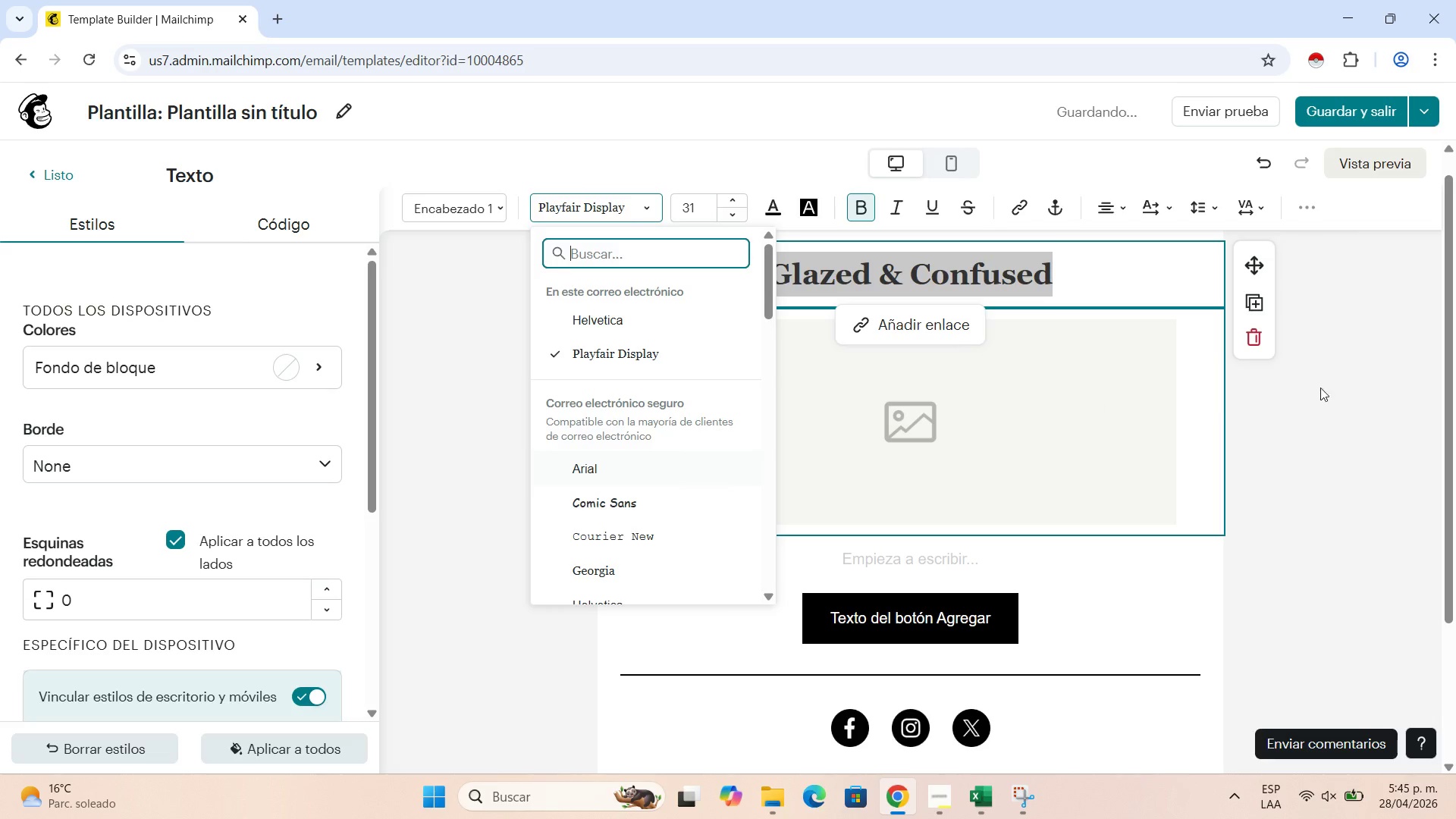 
left_click([1333, 375])
 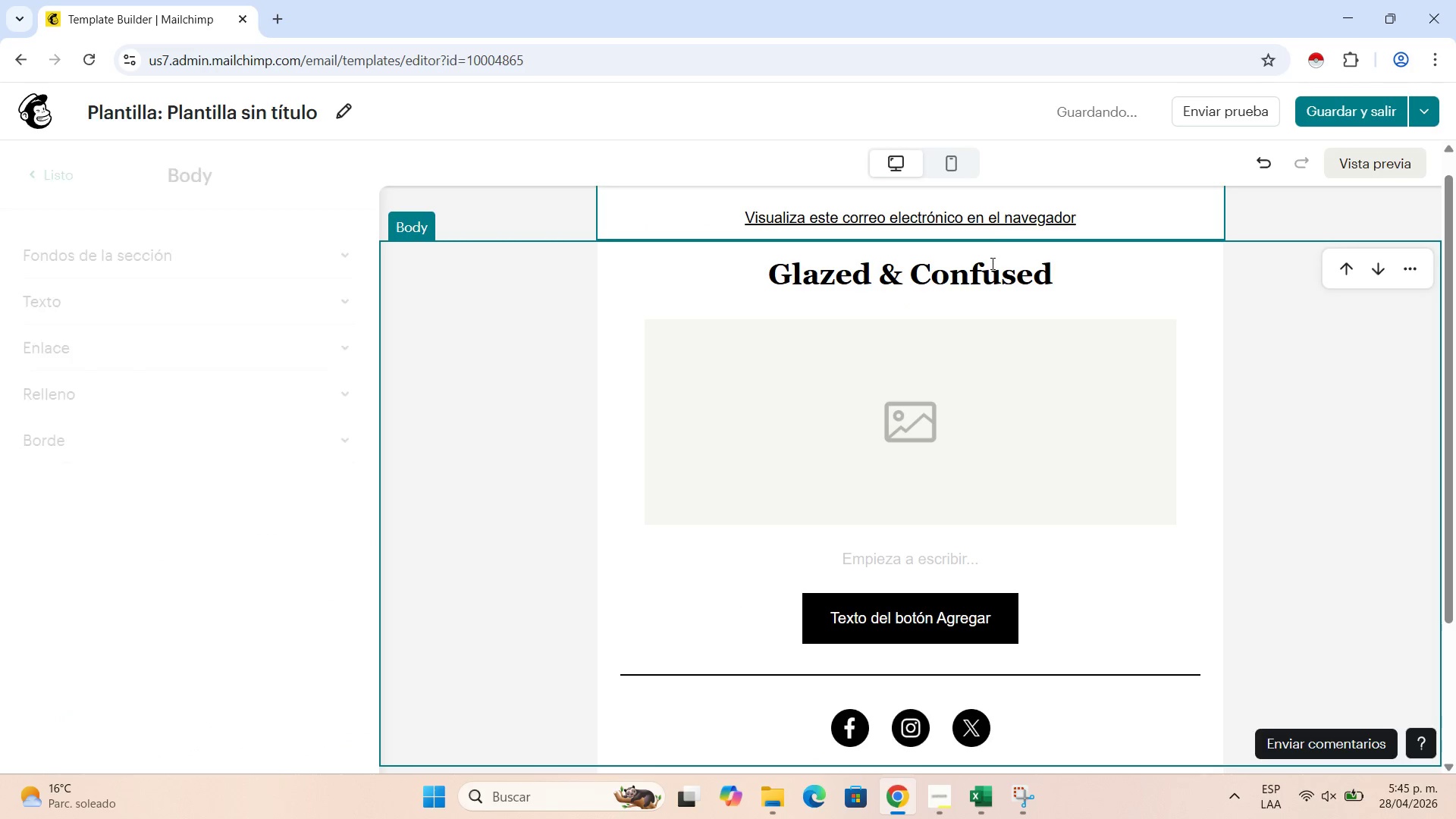 
left_click([990, 267])
 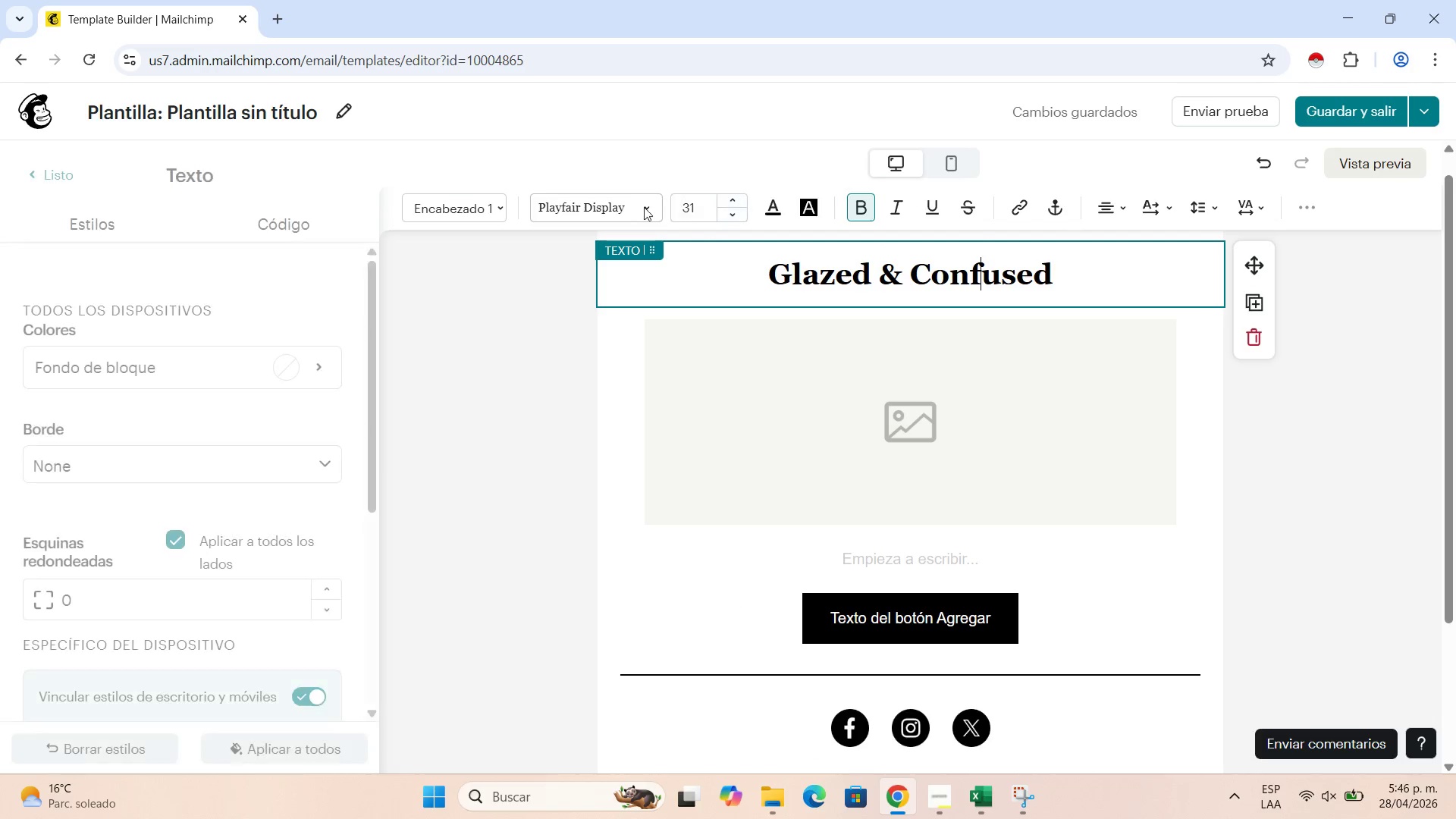 
left_click([637, 206])
 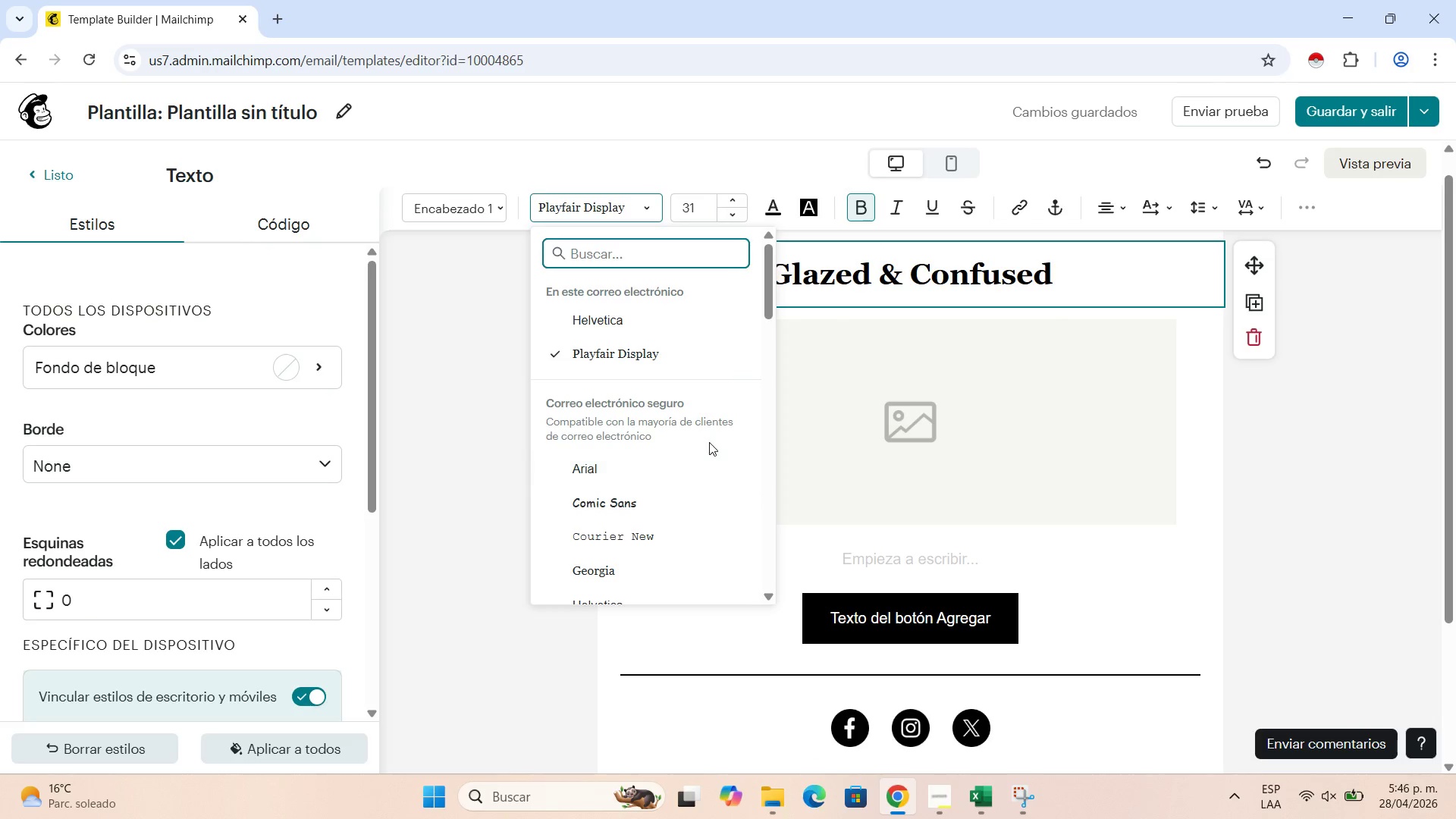 
scroll: coordinate [636, 526], scroll_direction: down, amount: 12.0
 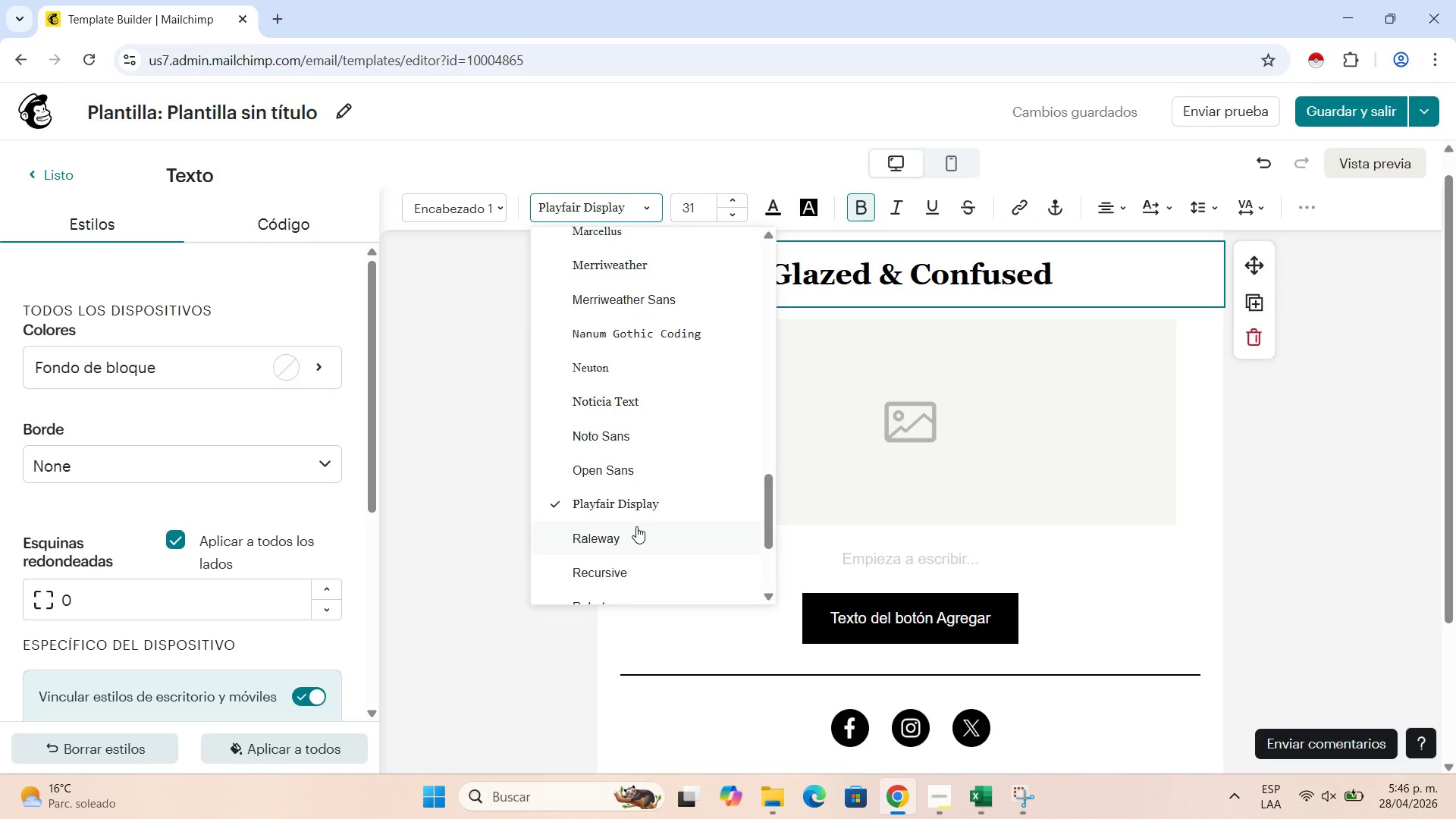 
scroll: coordinate [604, 378], scroll_direction: up, amount: 7.0
 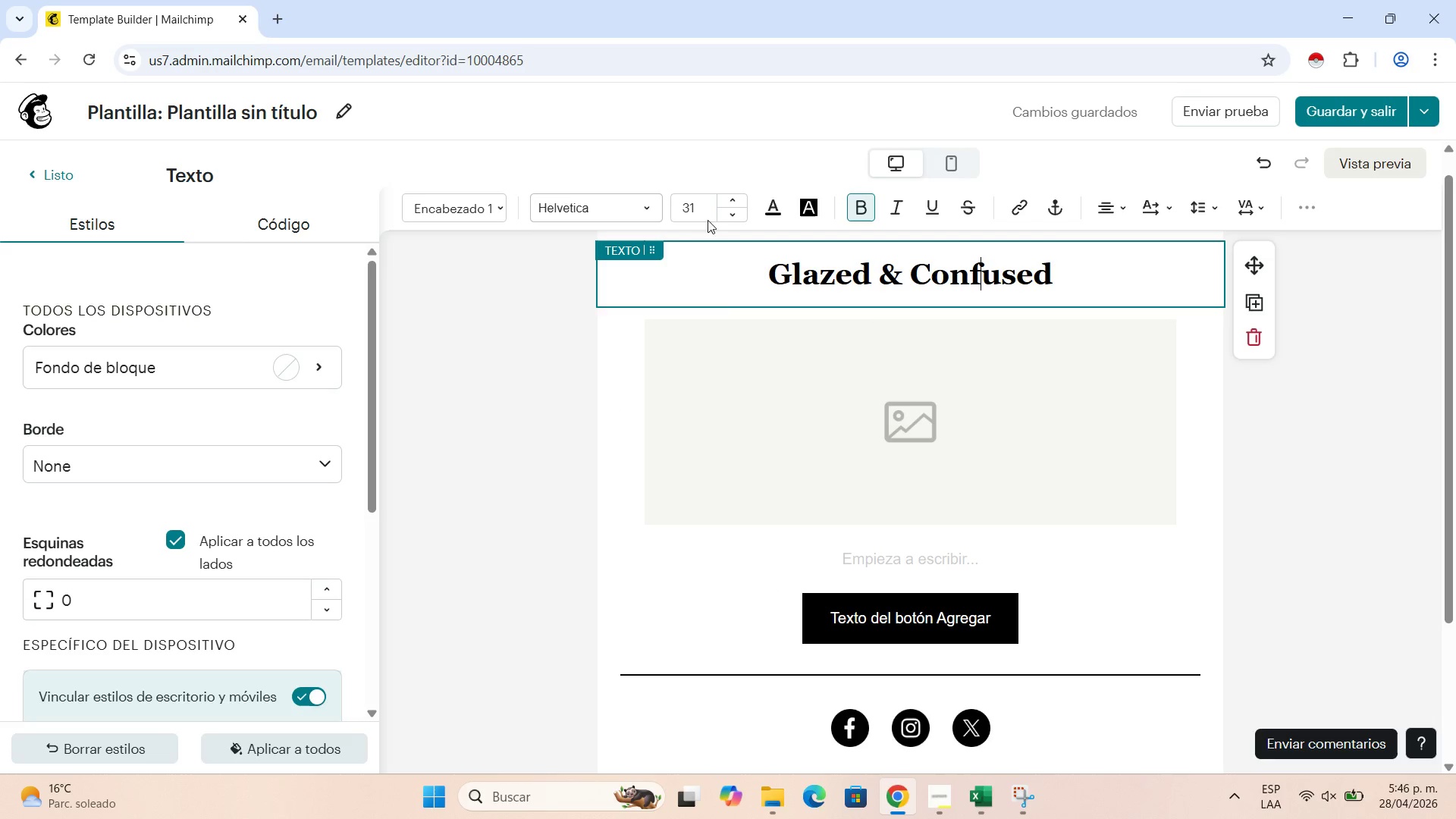 
left_click([1088, 272])
 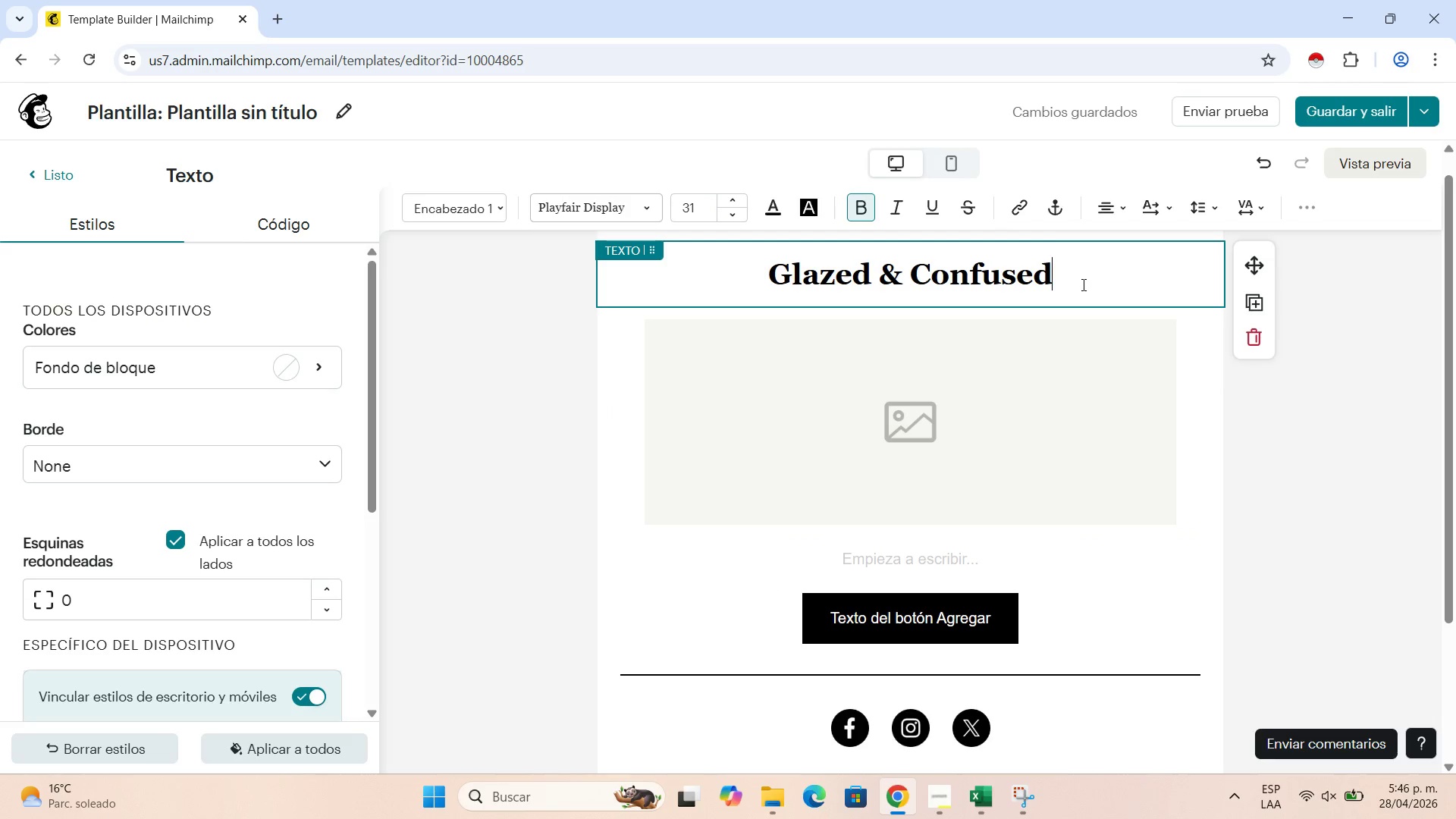 
left_click_drag(start_coordinate=[1084, 284], to_coordinate=[764, 280])
 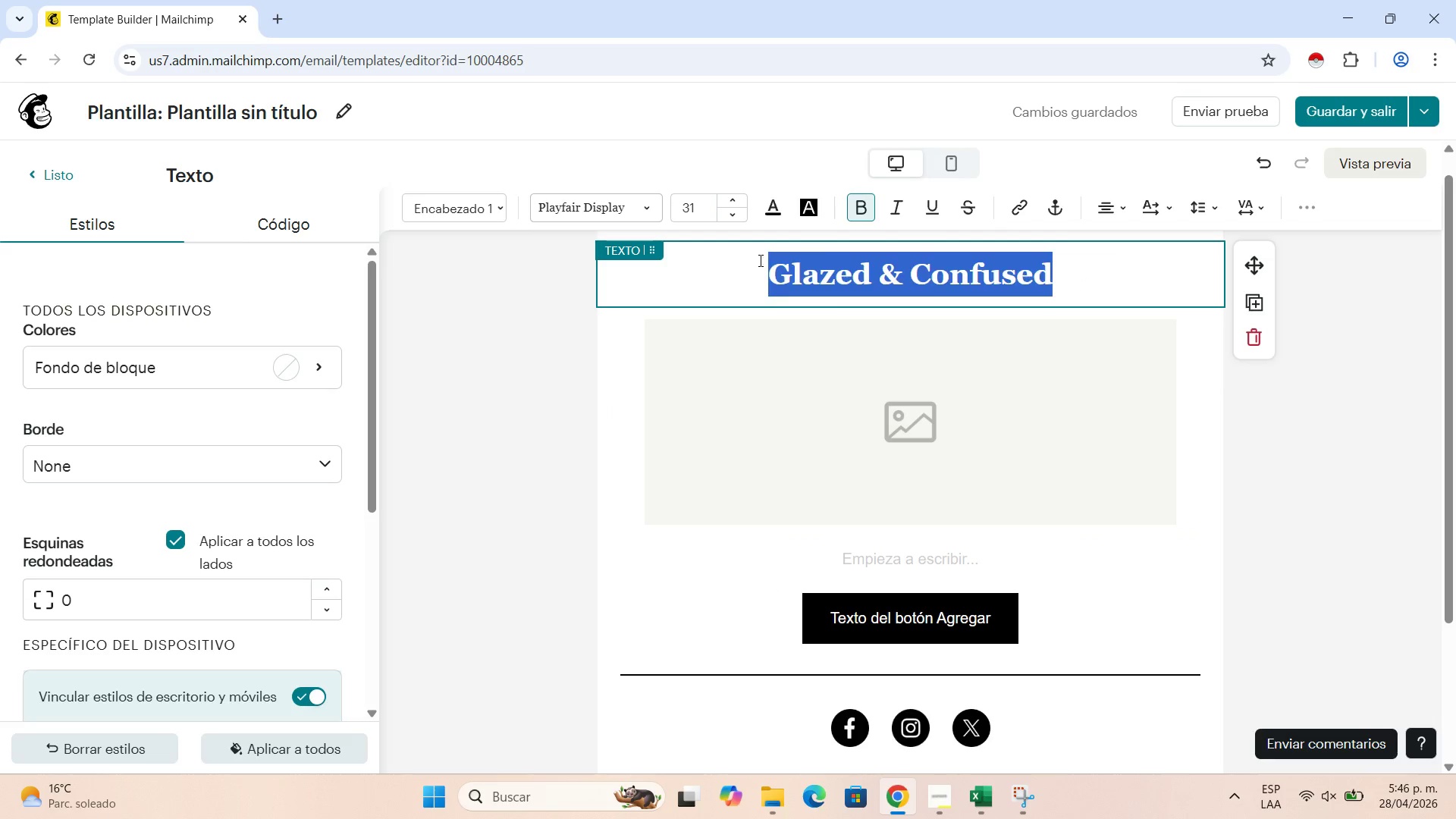 
left_click([764, 280])
 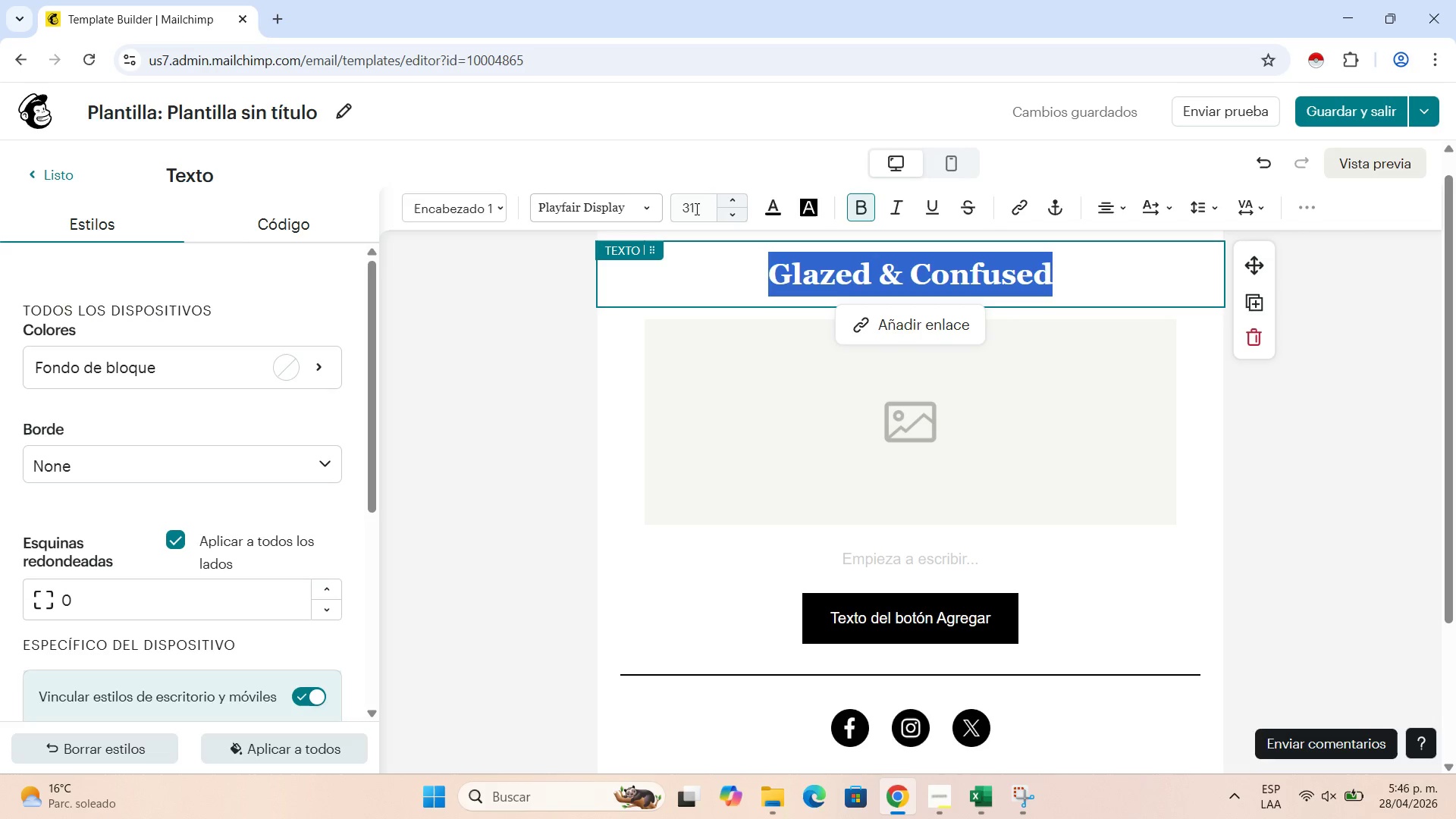 
left_click([645, 201])
 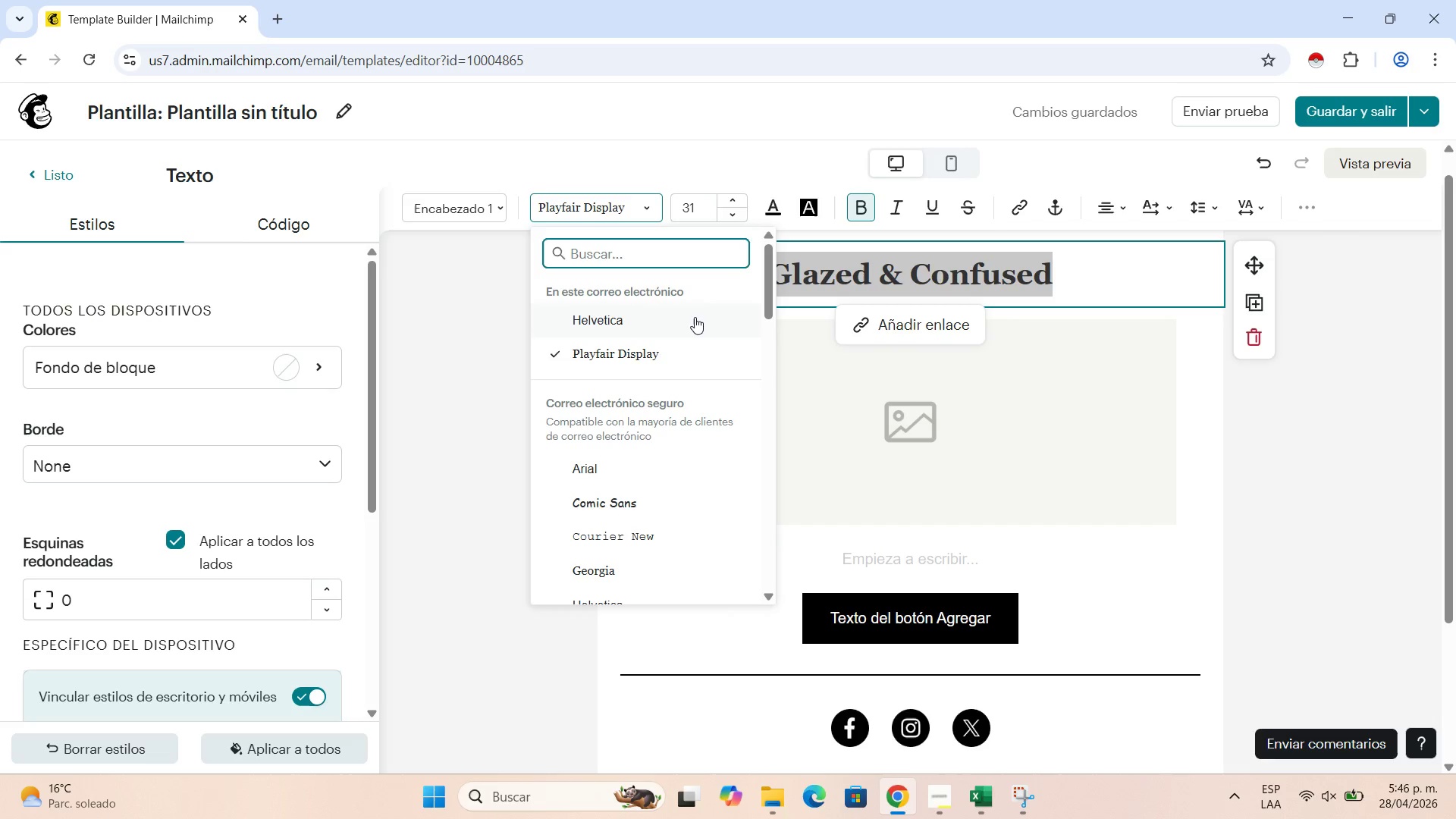 
left_click([695, 317])
 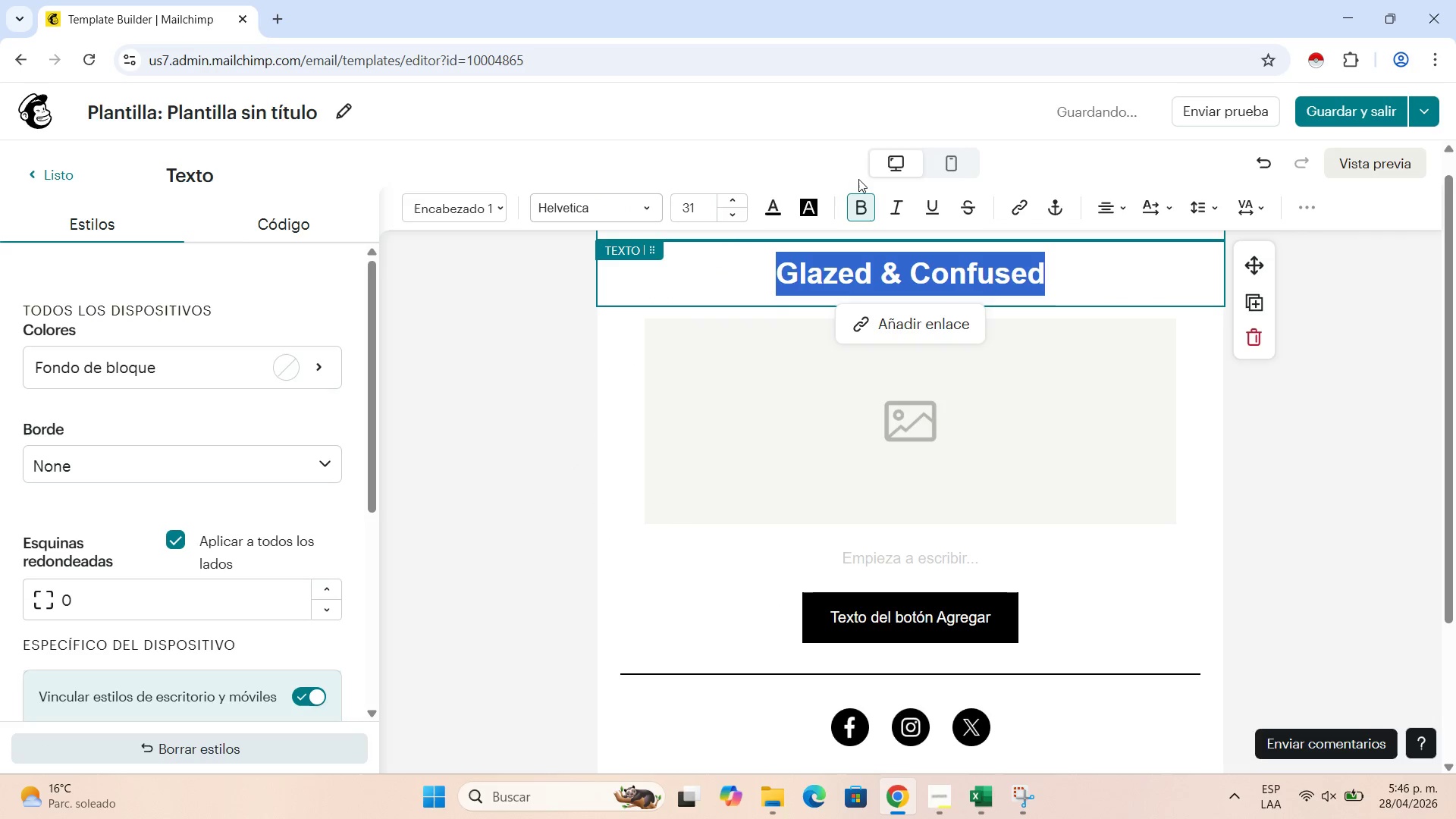 
double_click([730, 202])
 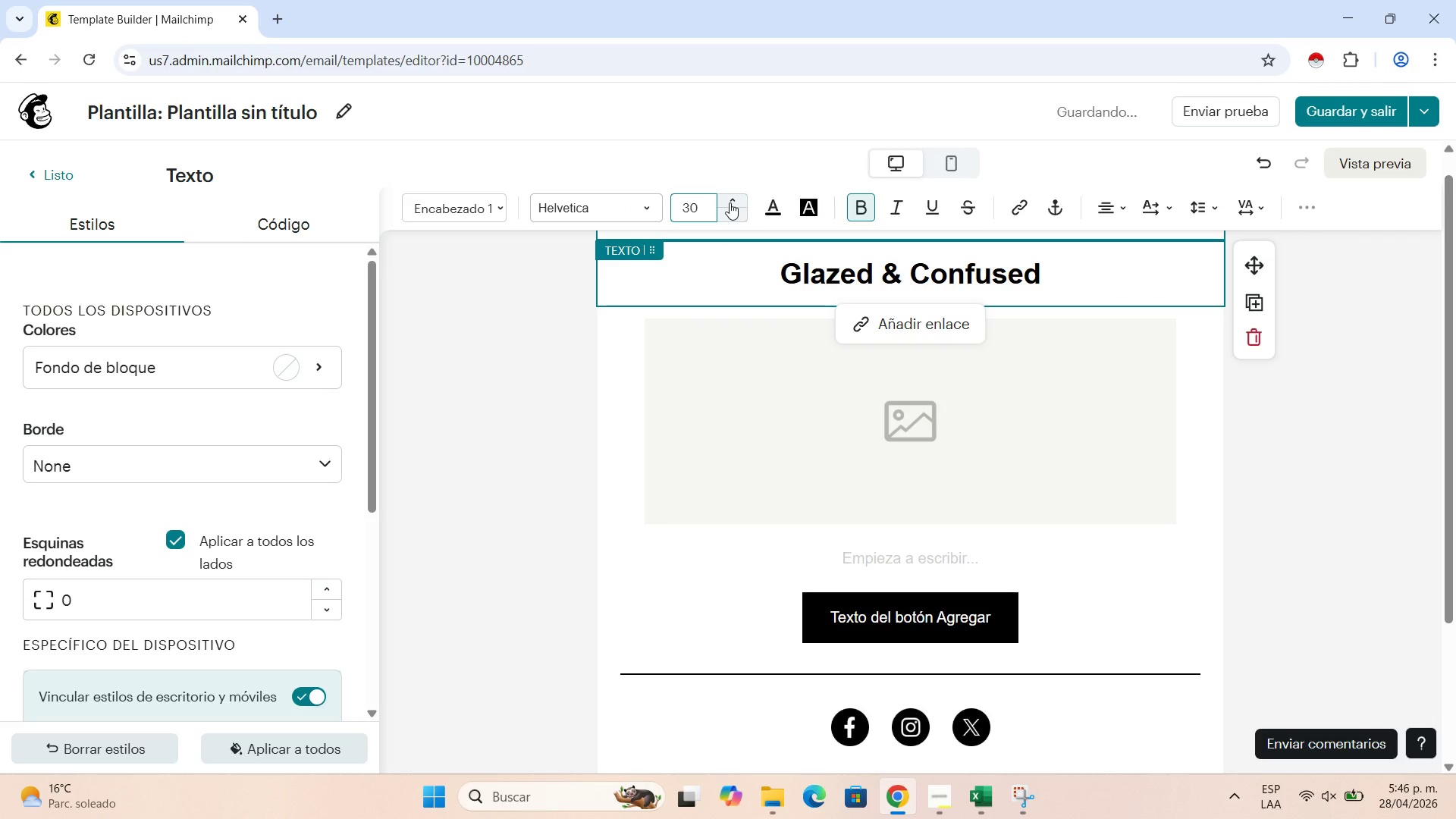 
triple_click([730, 202])
 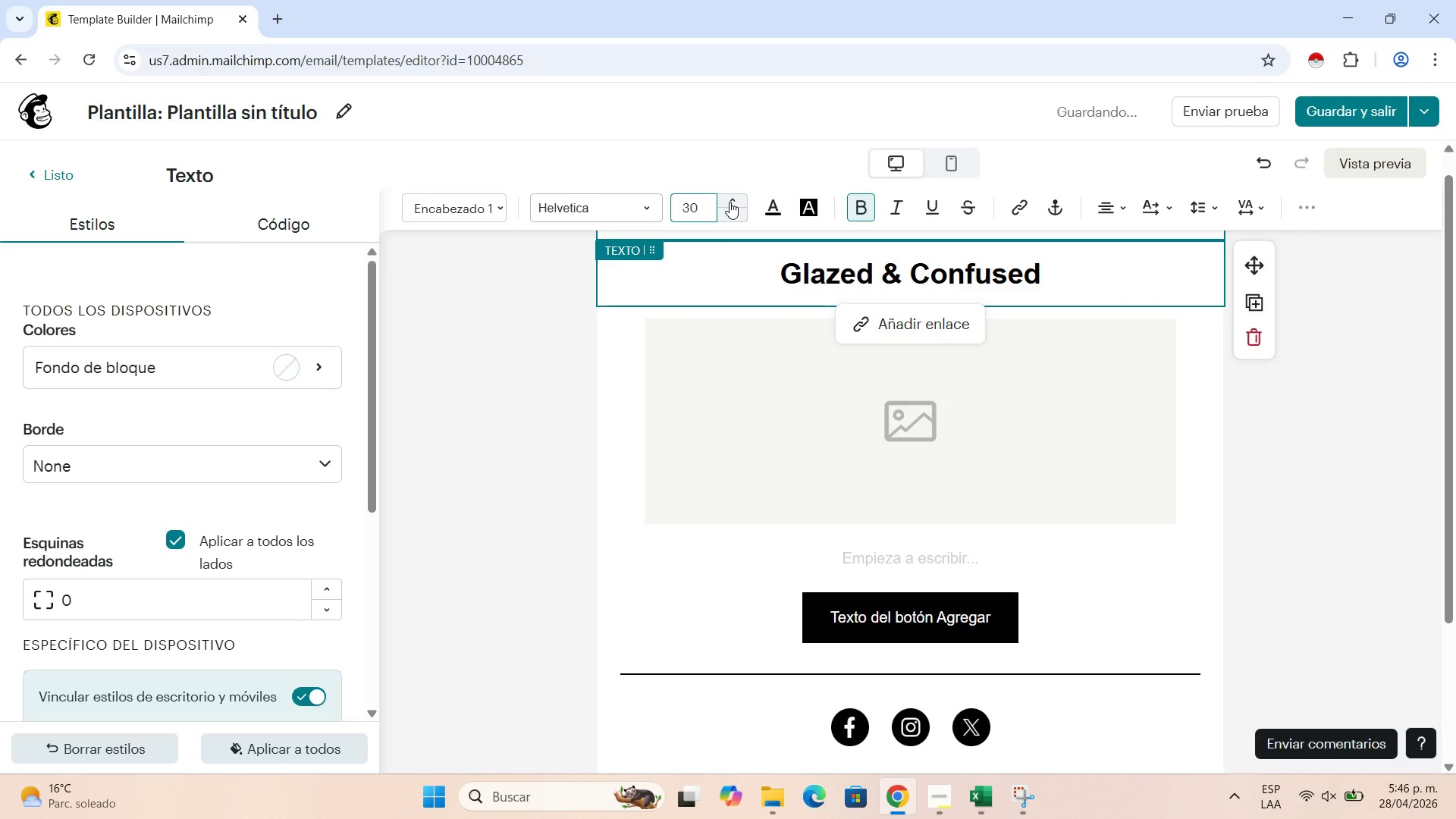 
triple_click([730, 202])
 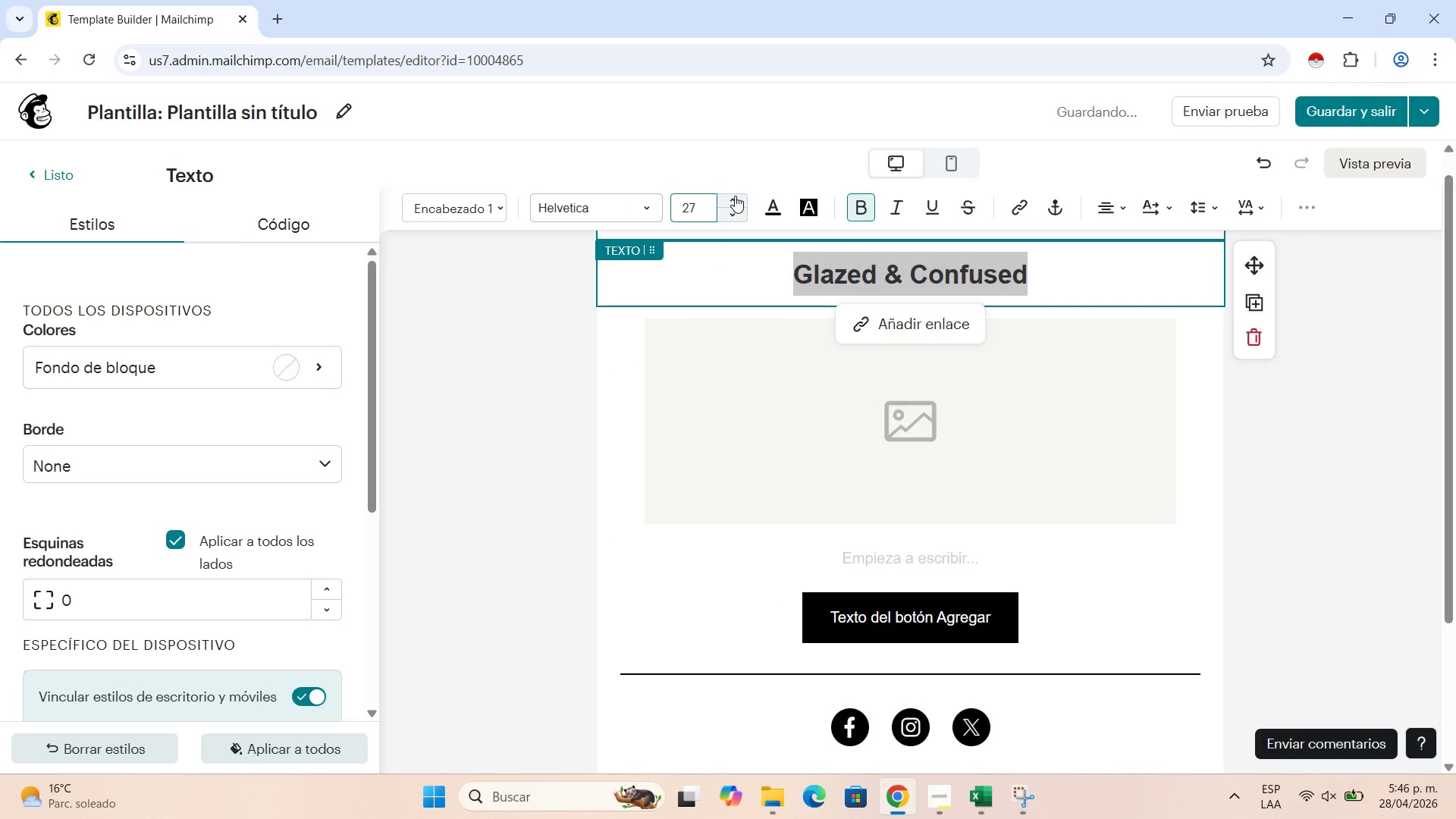 
double_click([735, 196])
 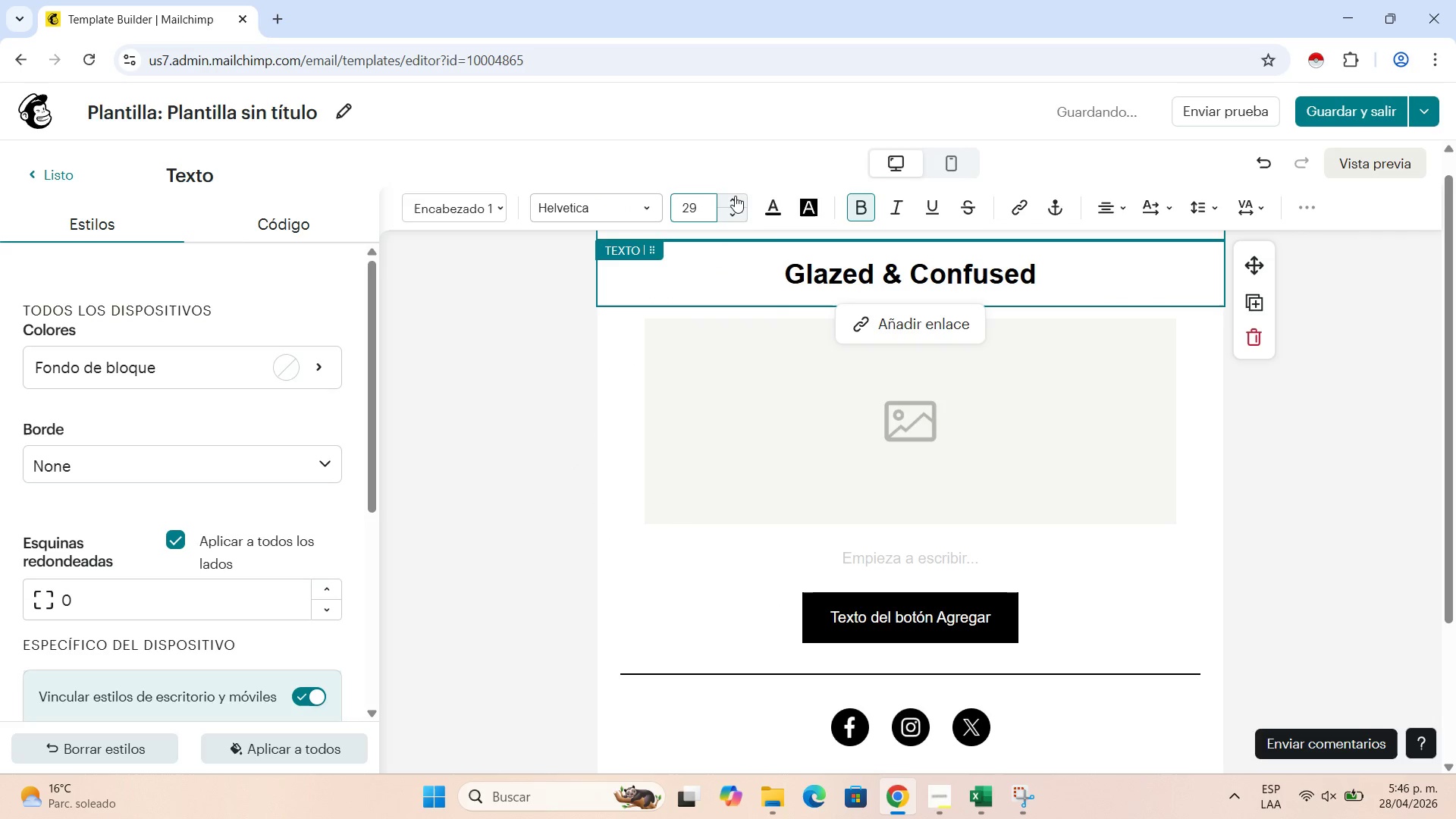 
triple_click([735, 196])
 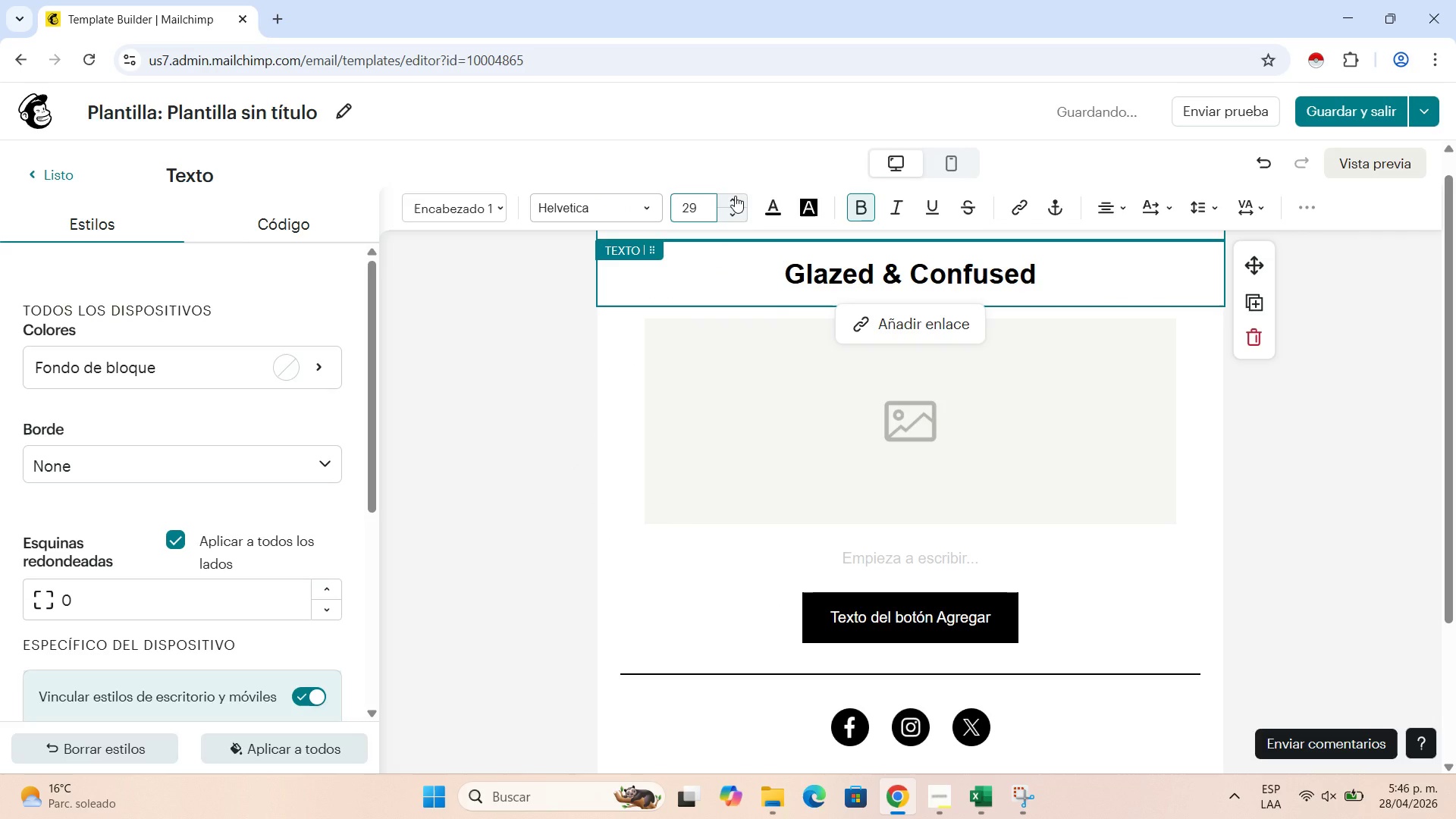 
triple_click([735, 196])
 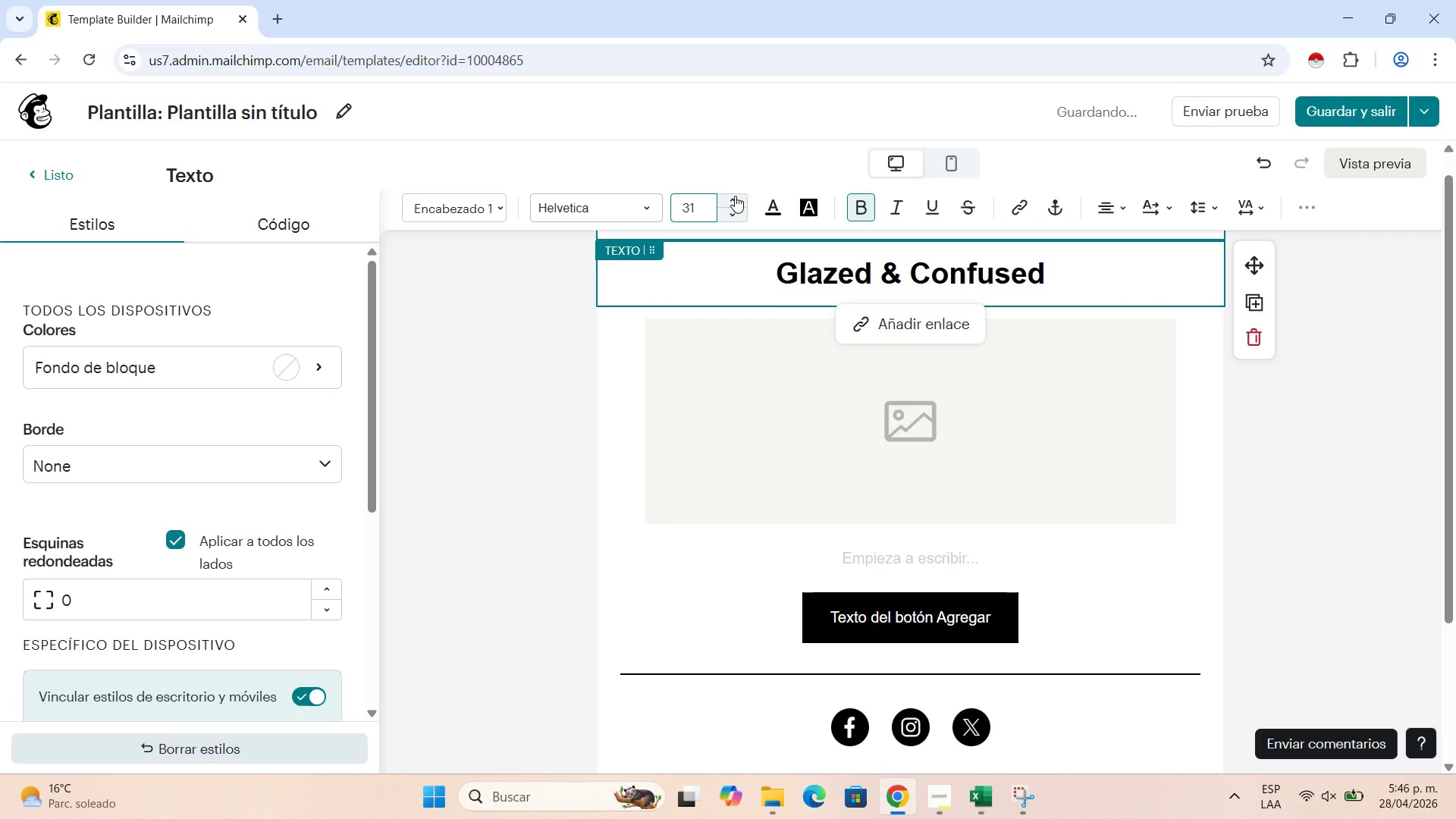 
triple_click([735, 196])
 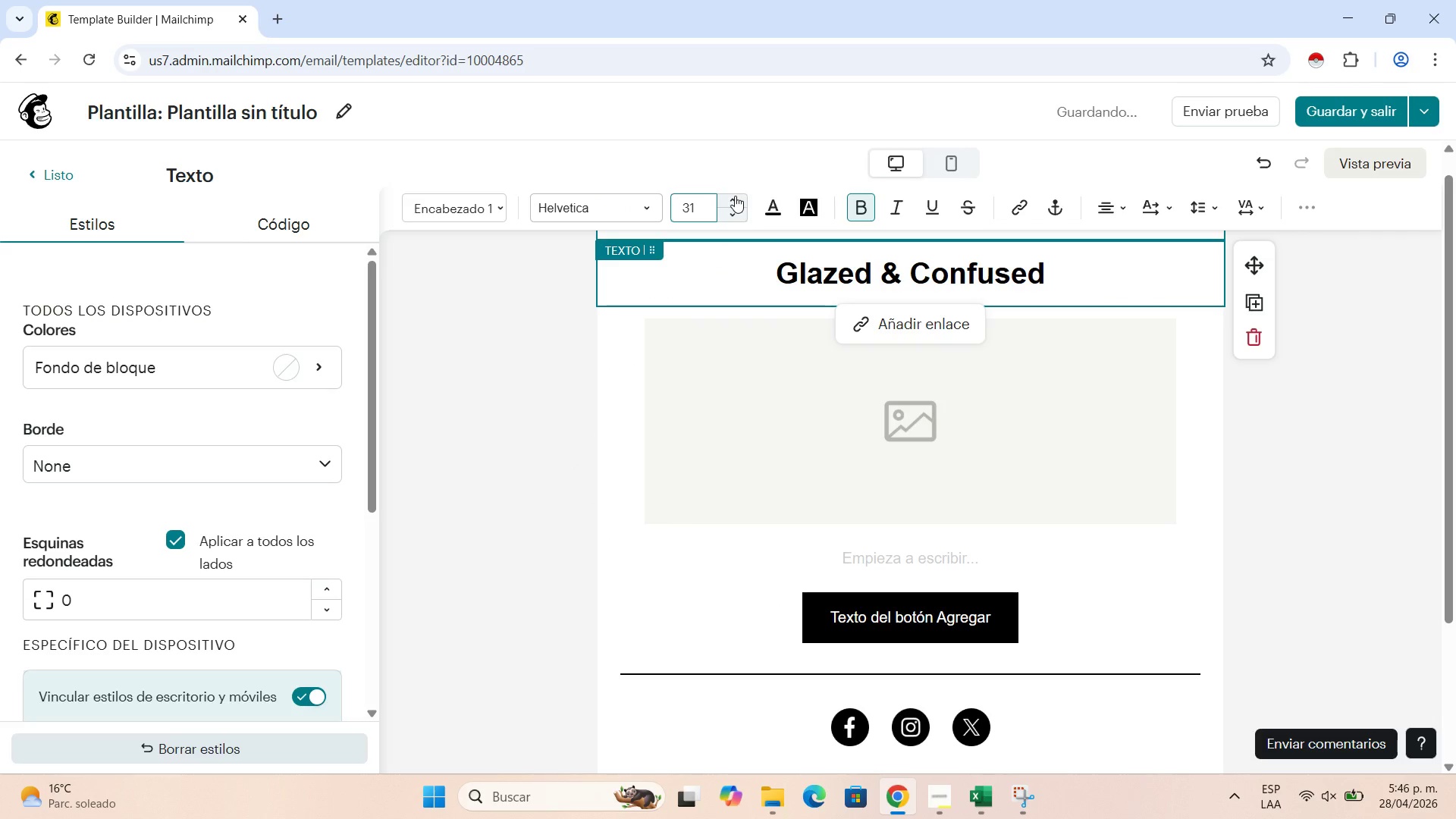 
triple_click([735, 196])
 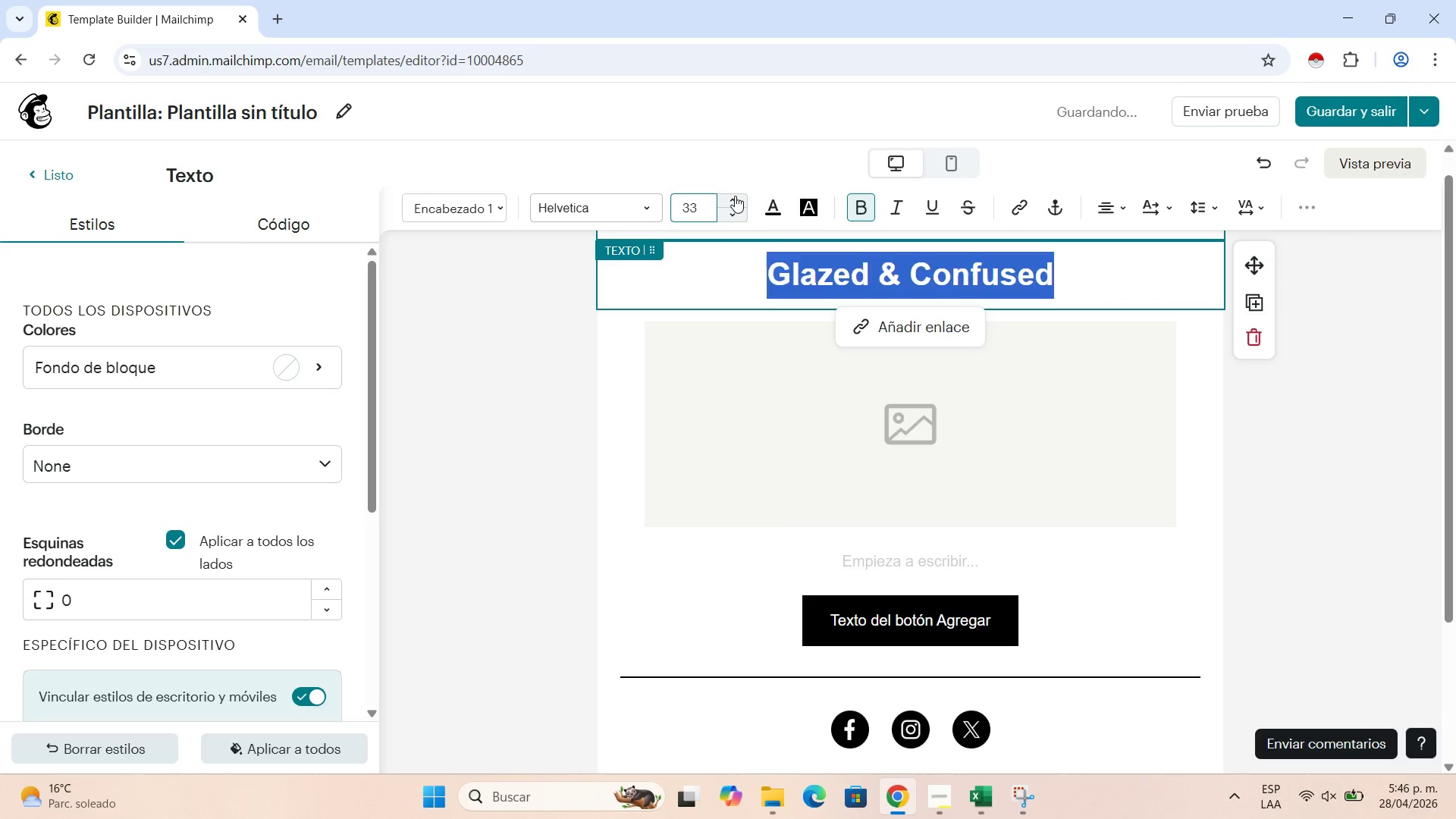 
left_click([735, 196])
 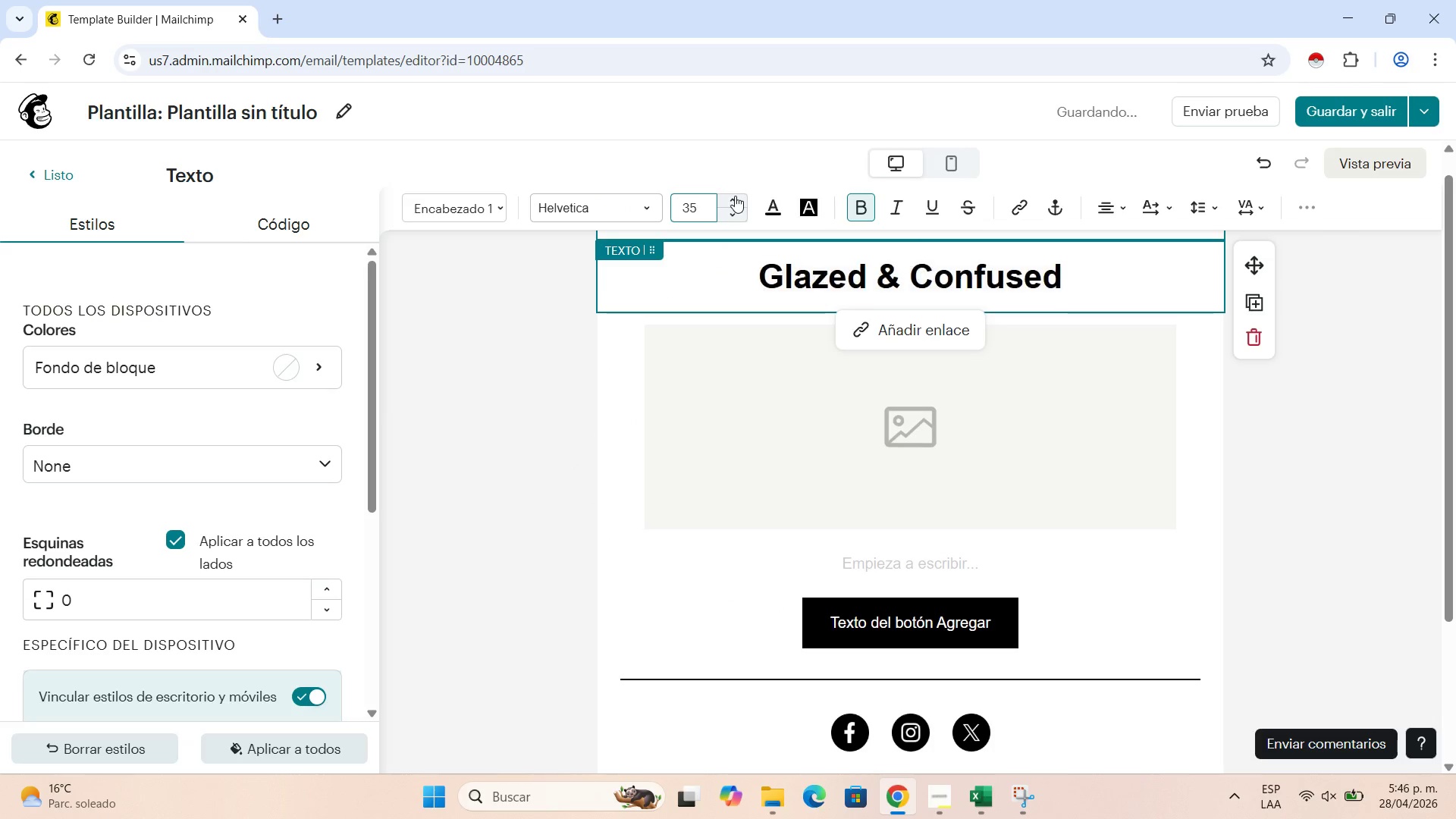 
double_click([735, 196])
 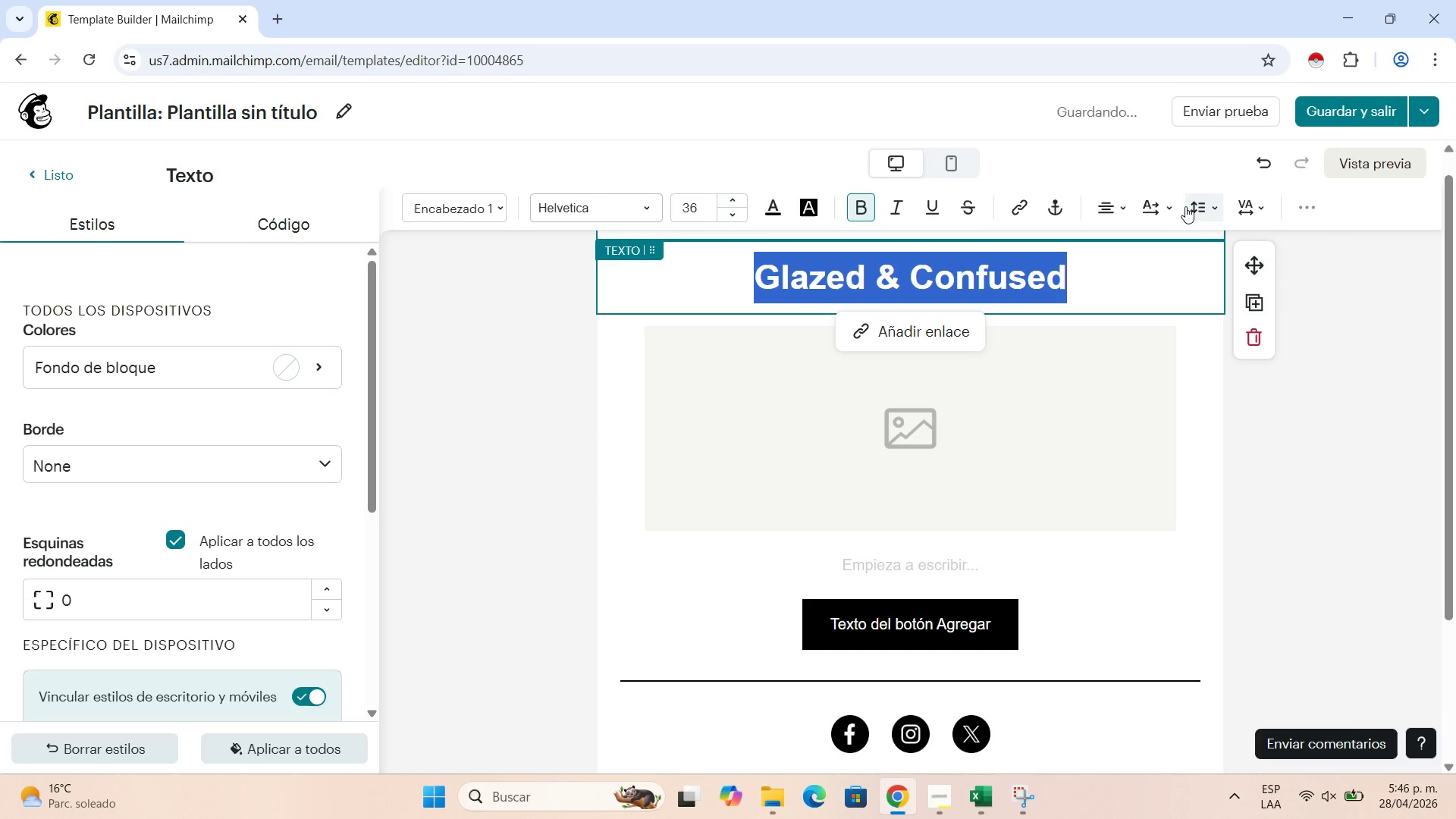 
left_click([1154, 206])
 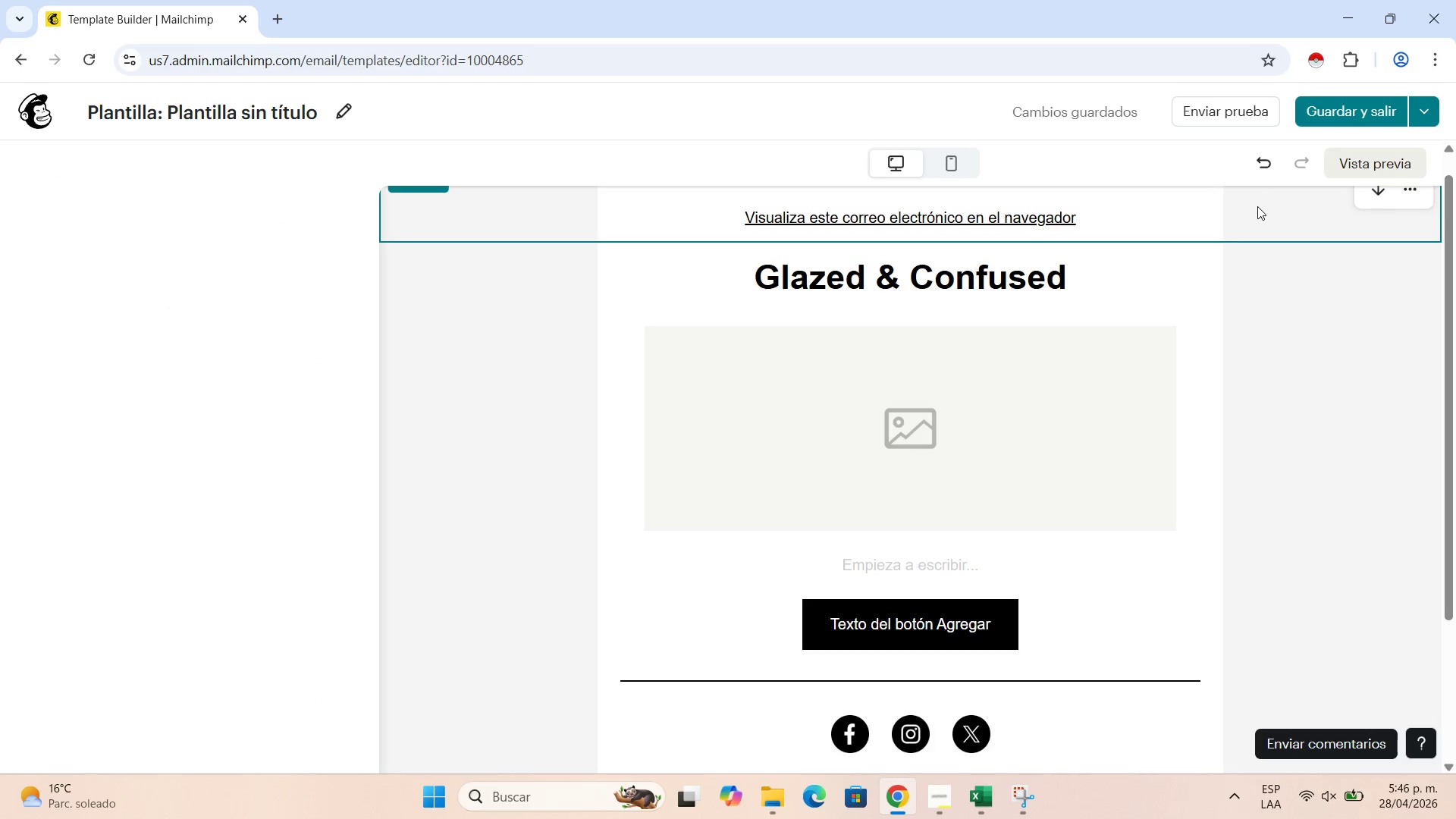 
left_click([1047, 288])
 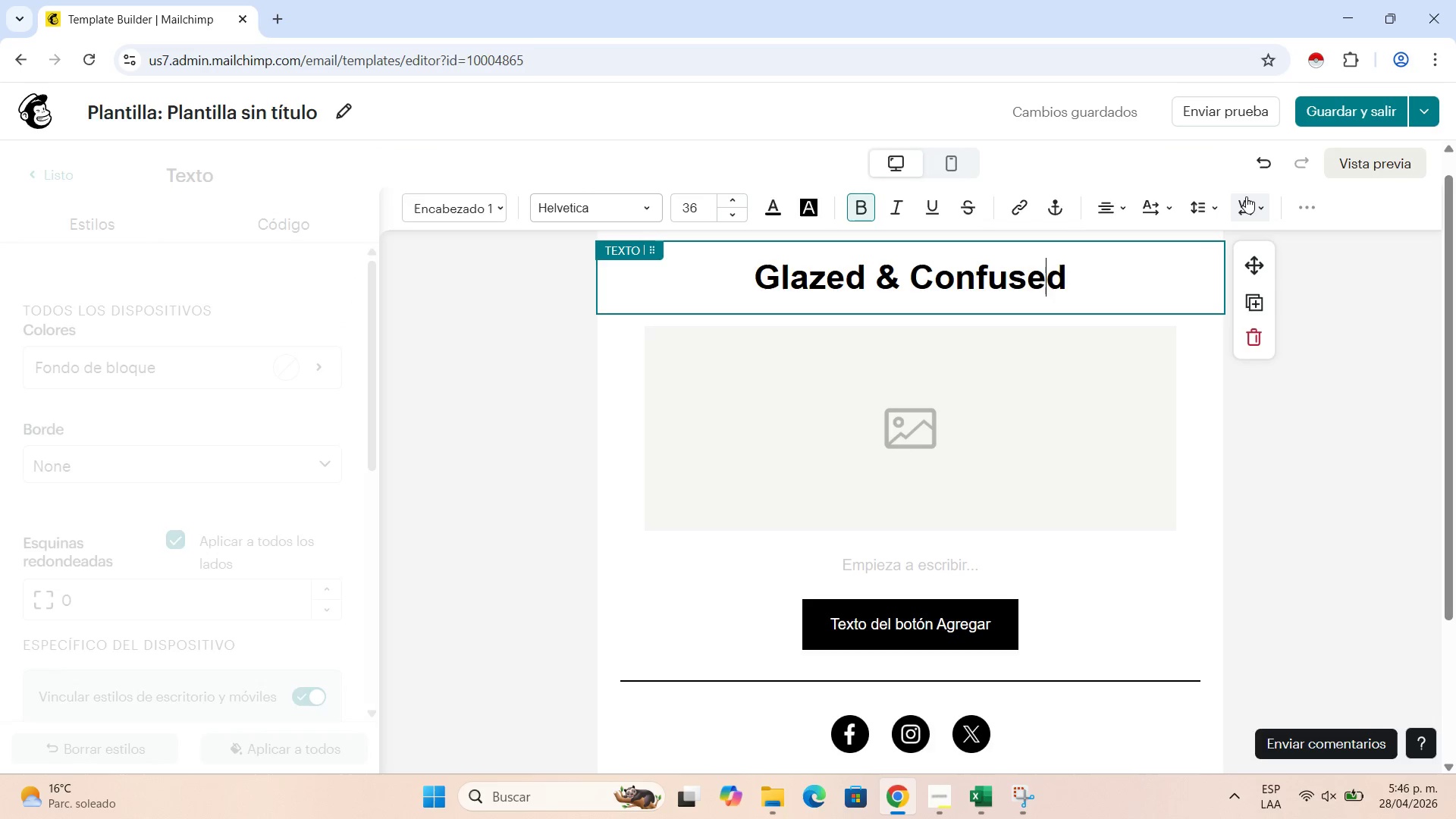 
left_click([1249, 196])
 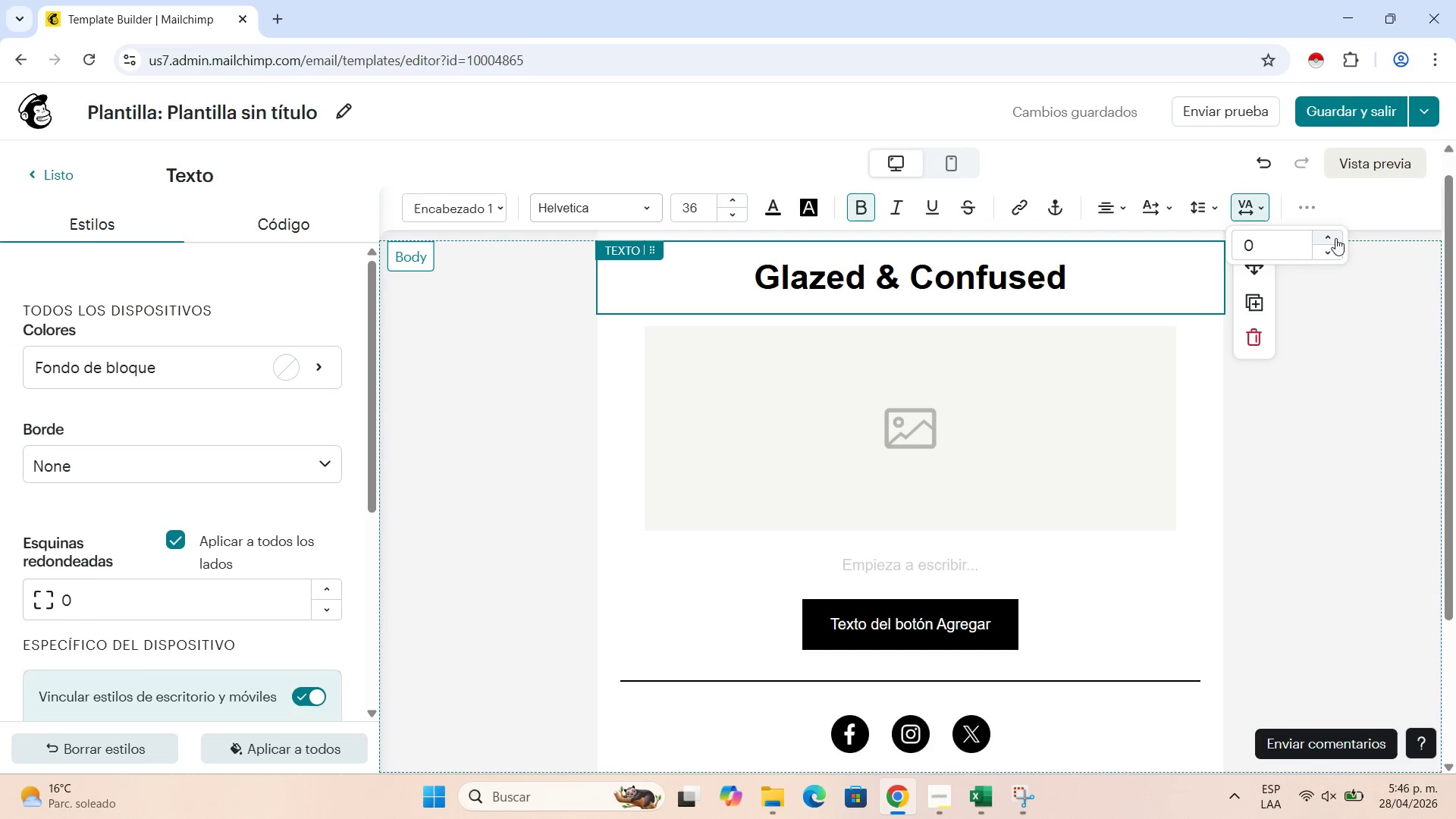 
double_click([1332, 234])
 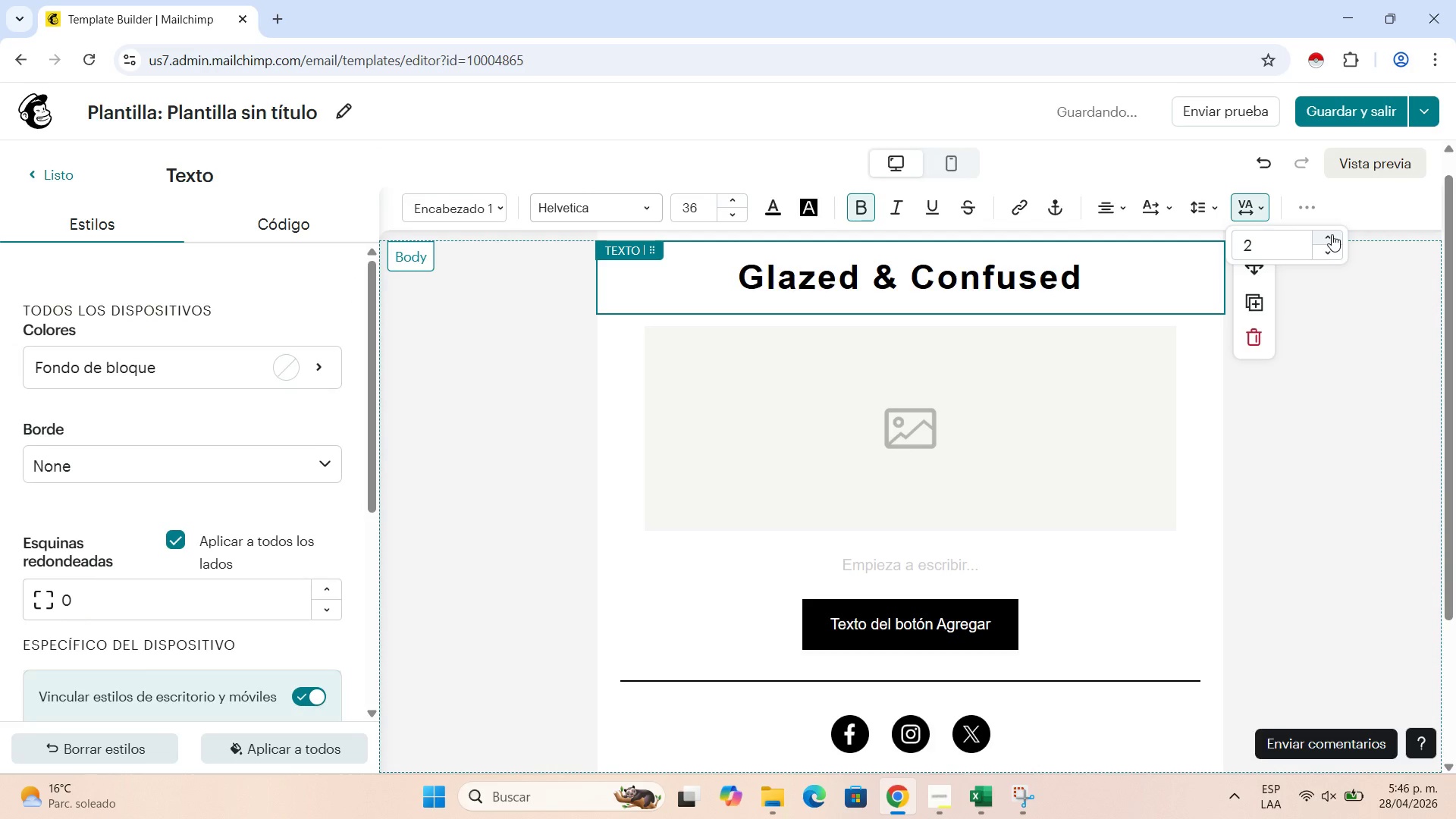 
triple_click([1332, 234])
 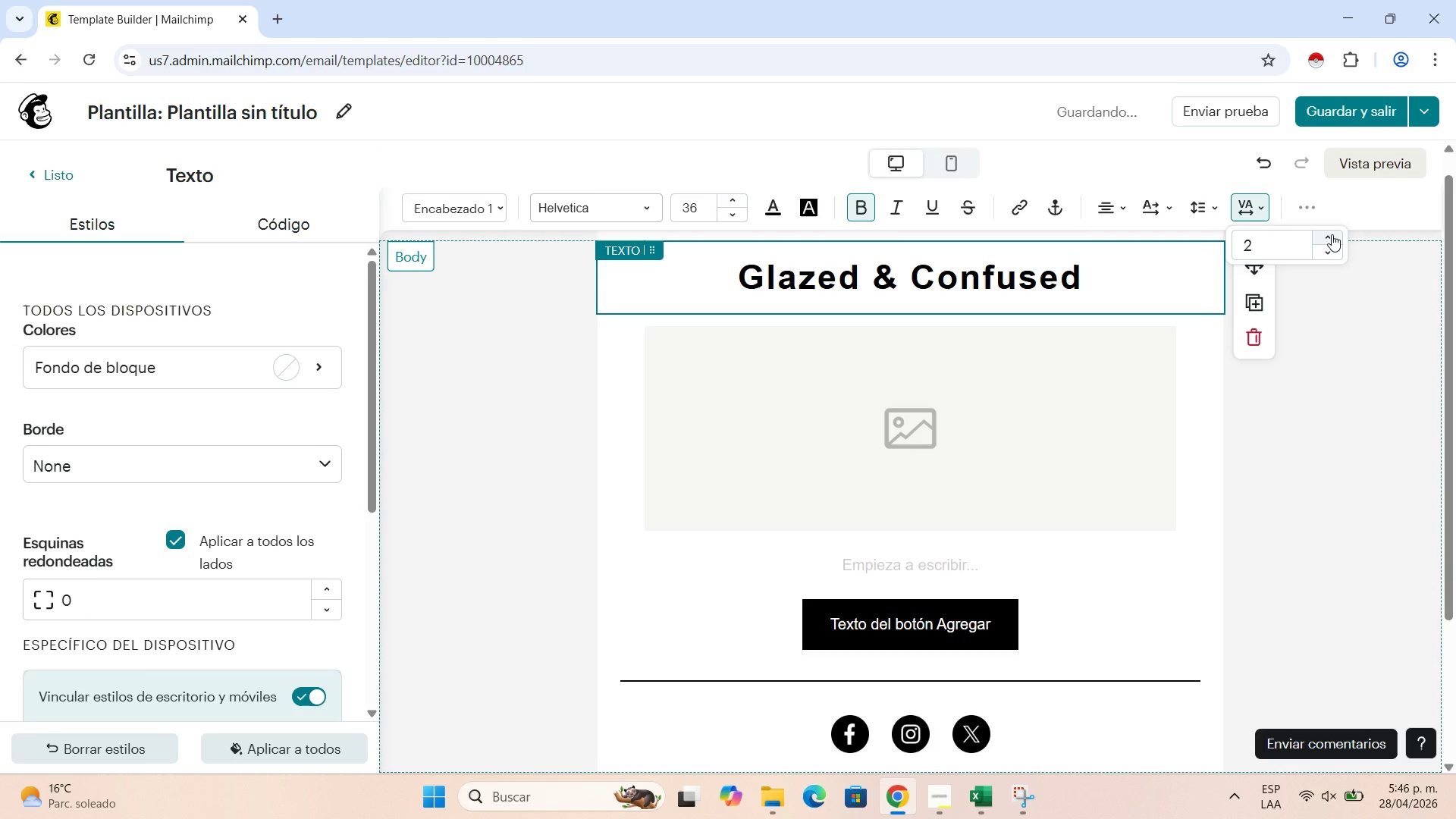 
triple_click([1332, 234])
 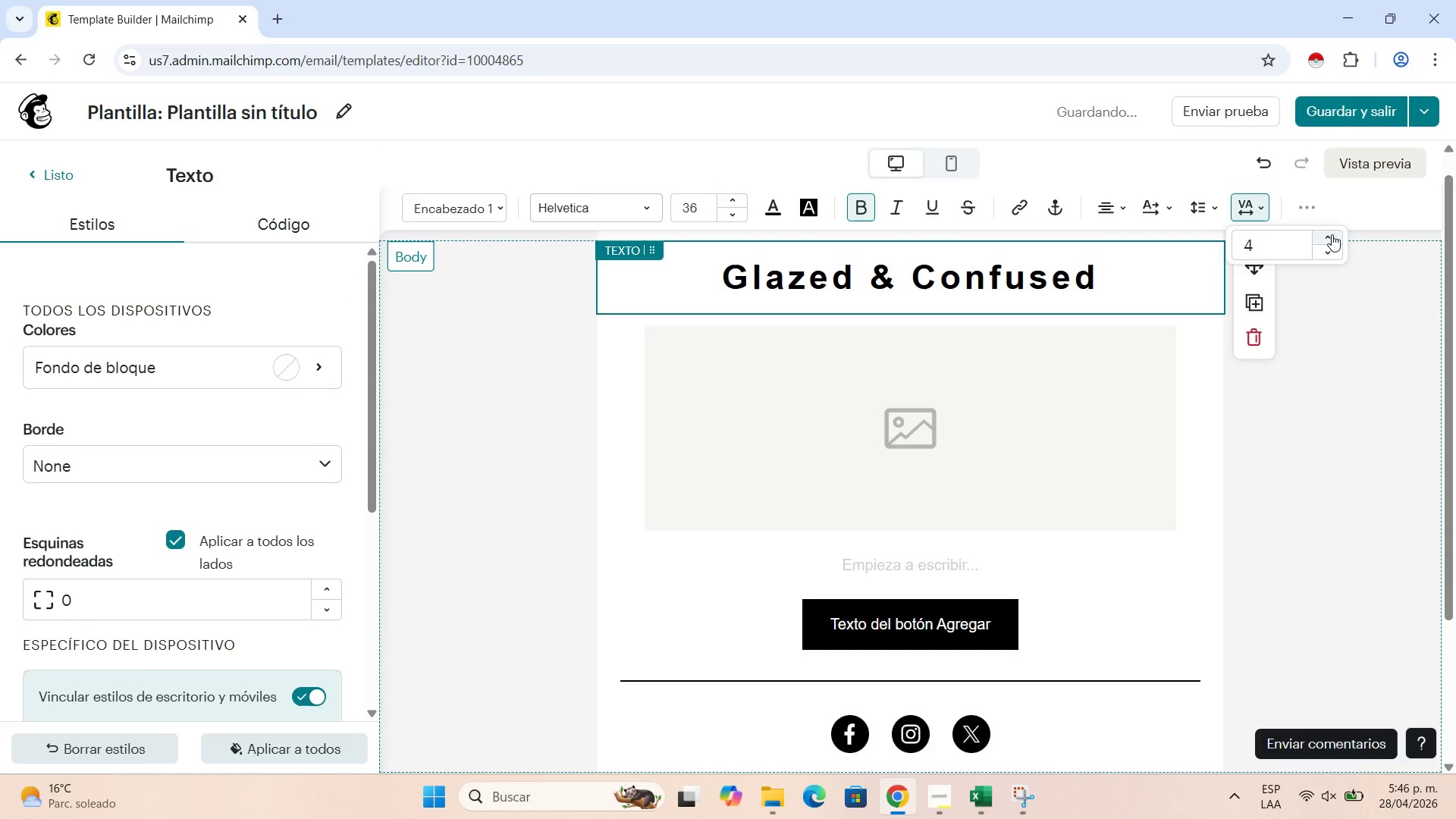 
triple_click([1332, 234])
 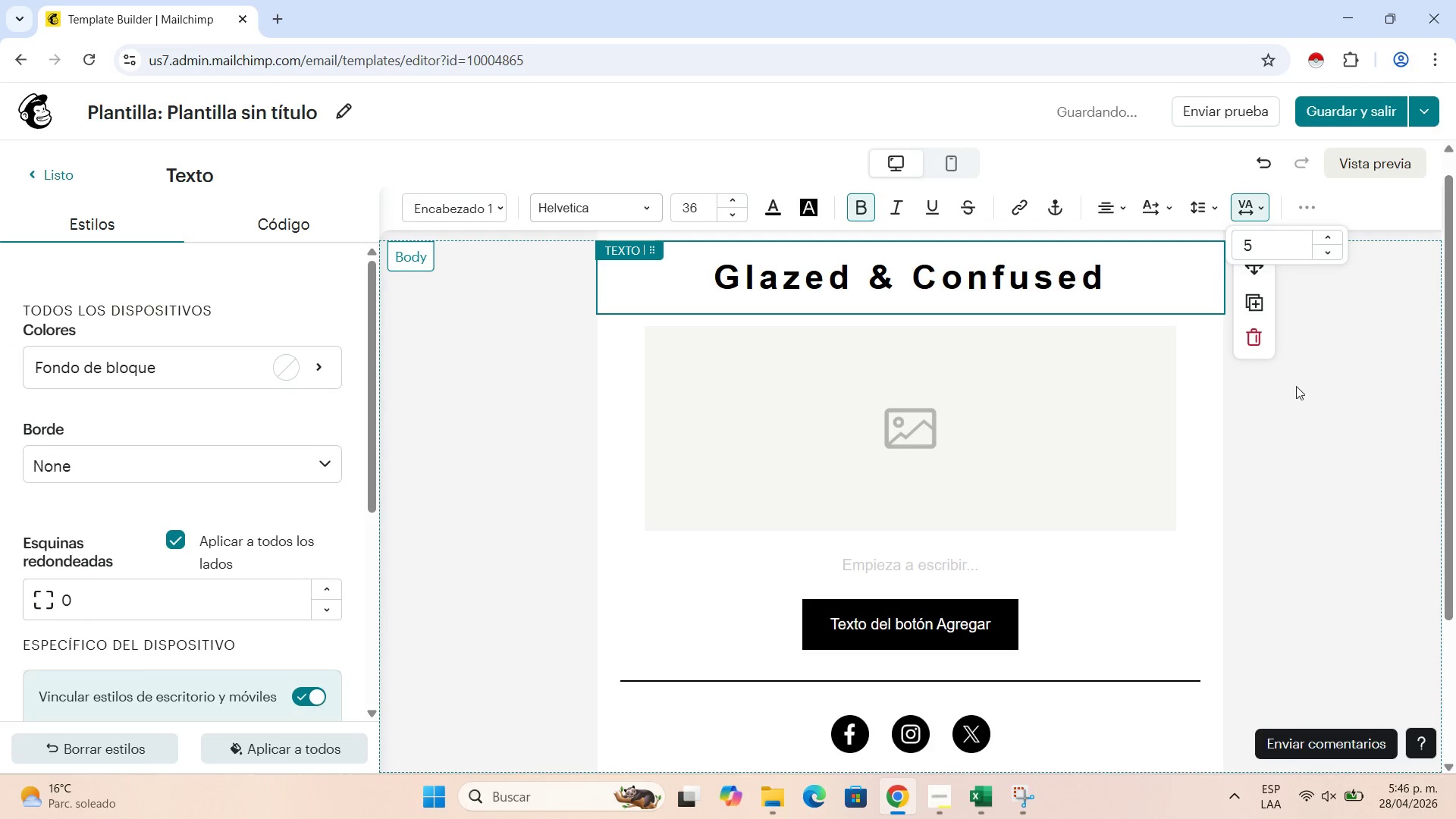 
left_click([1306, 388])
 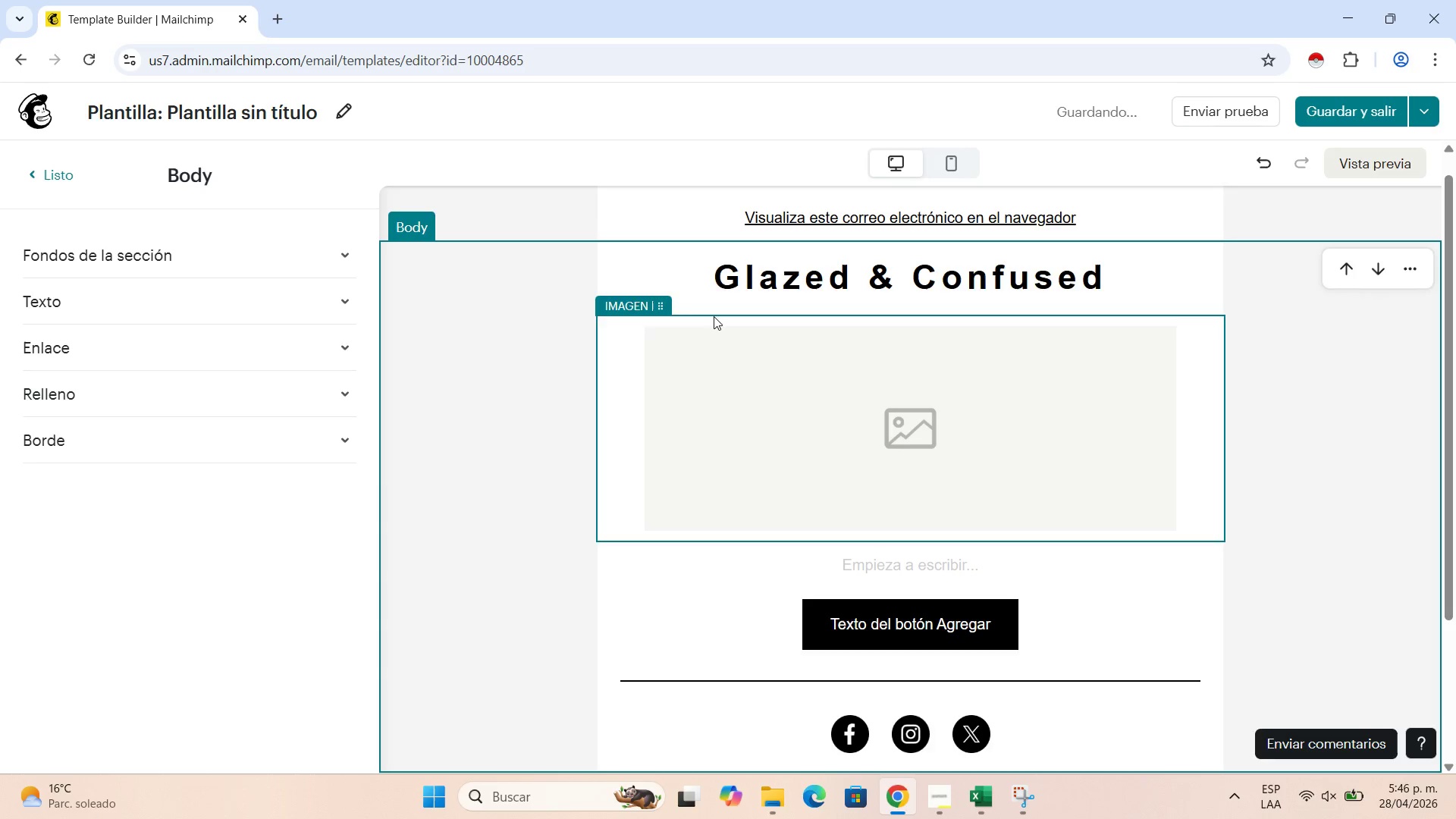 
wait(6.31)
 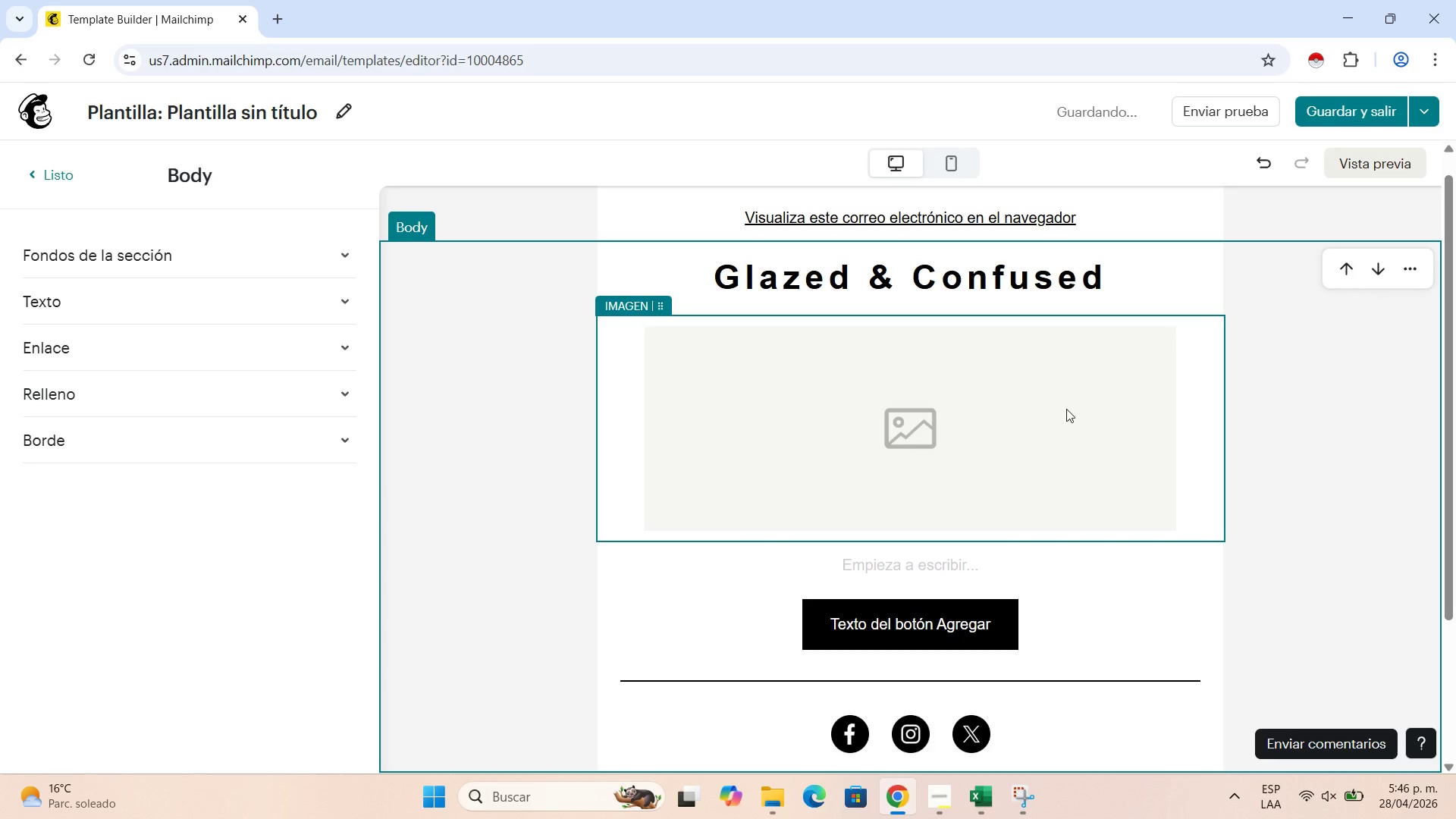 
left_click([278, 23])
 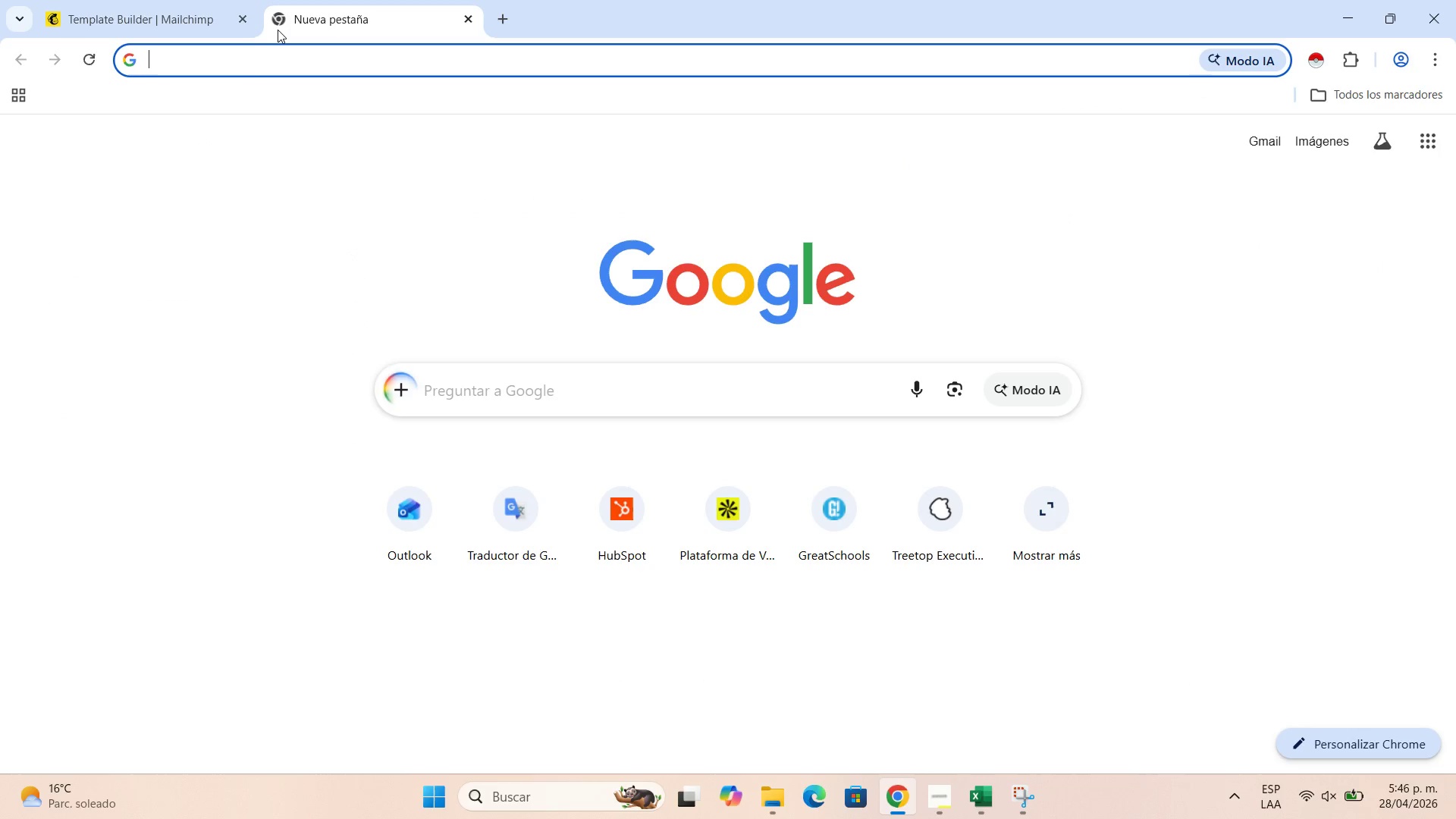 
type(dona deliciosa)
 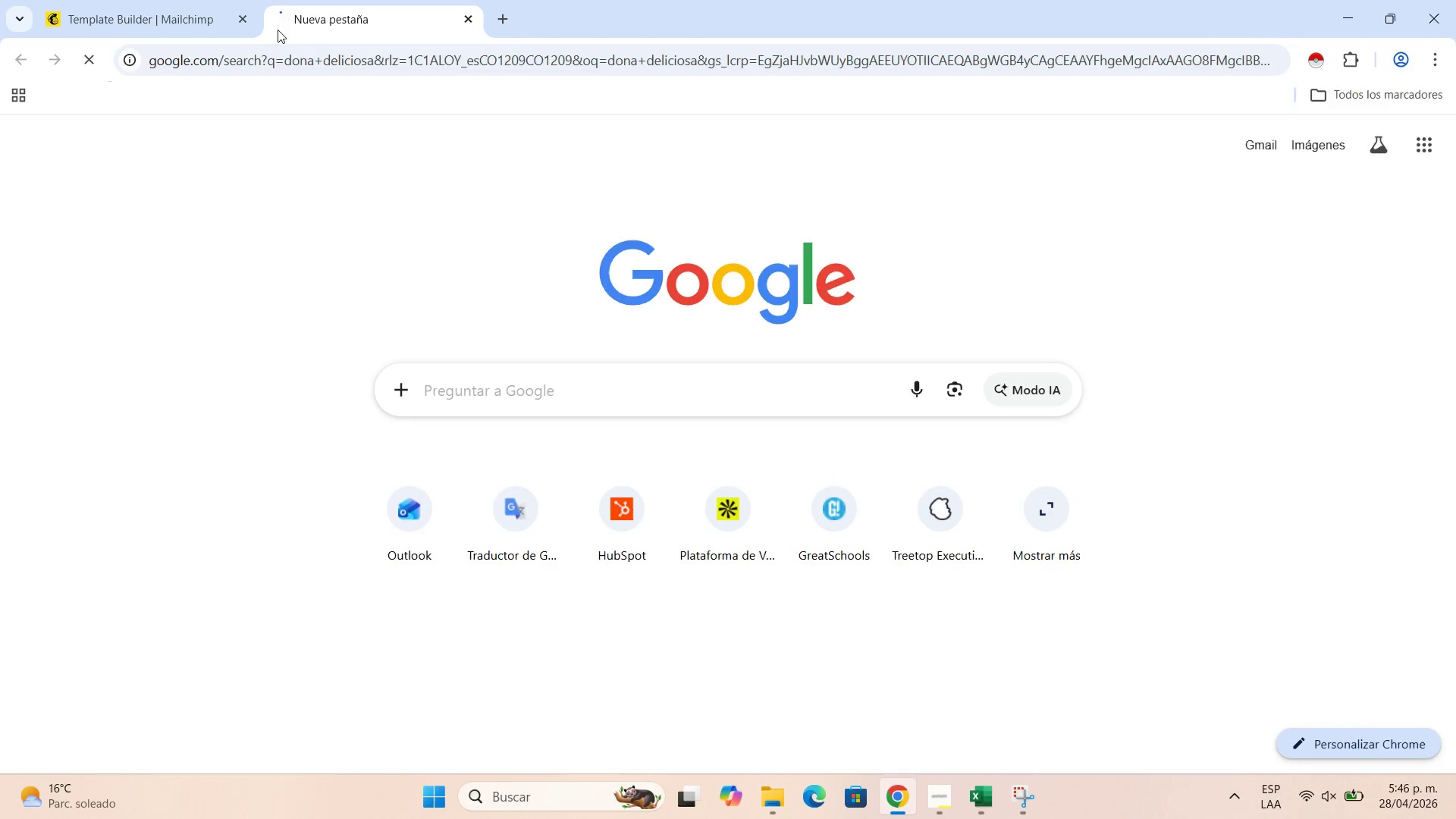 
key(Enter)
 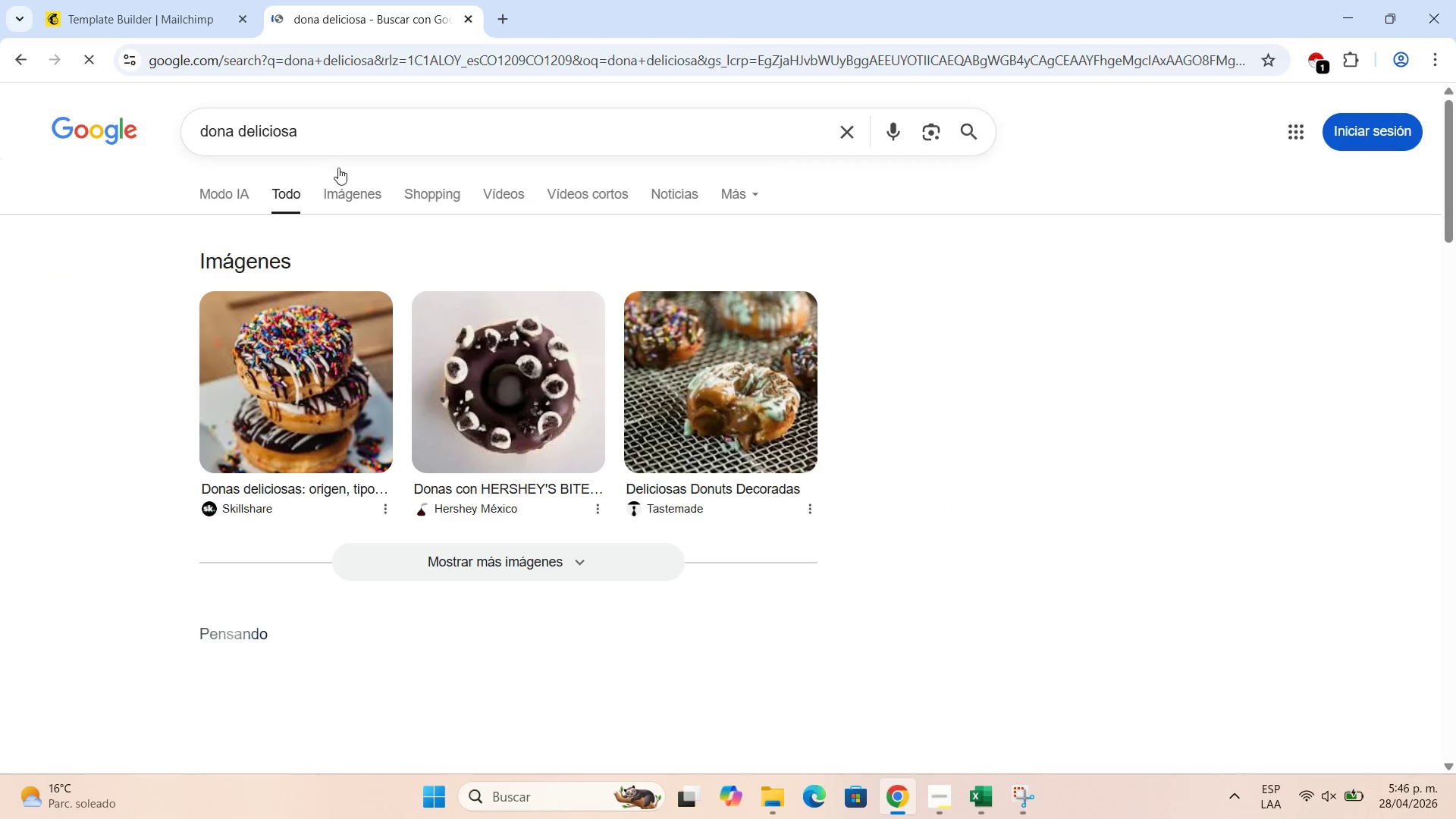 
left_click([356, 184])
 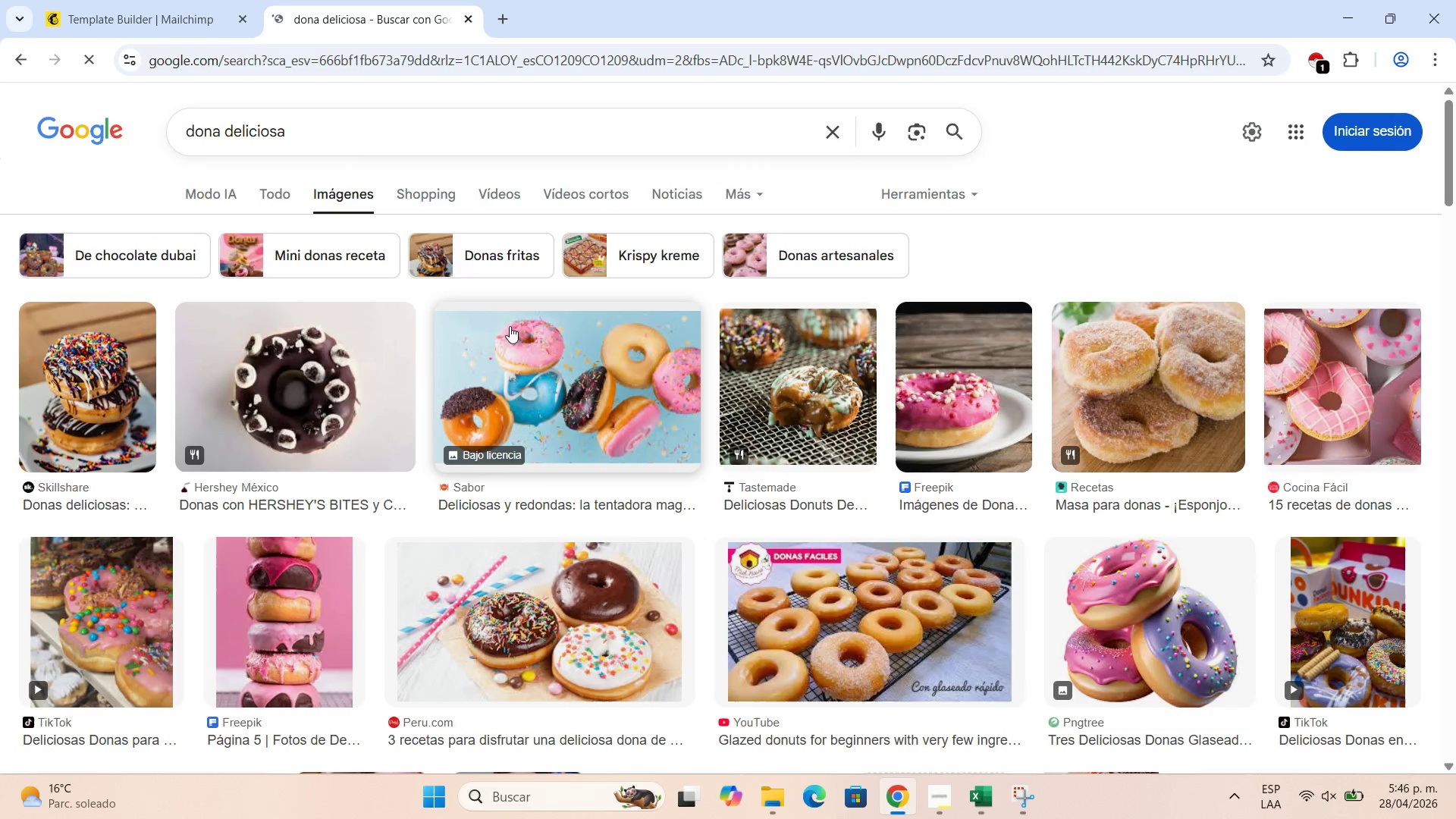 
scroll: coordinate [511, 326], scroll_direction: down, amount: 3.0
 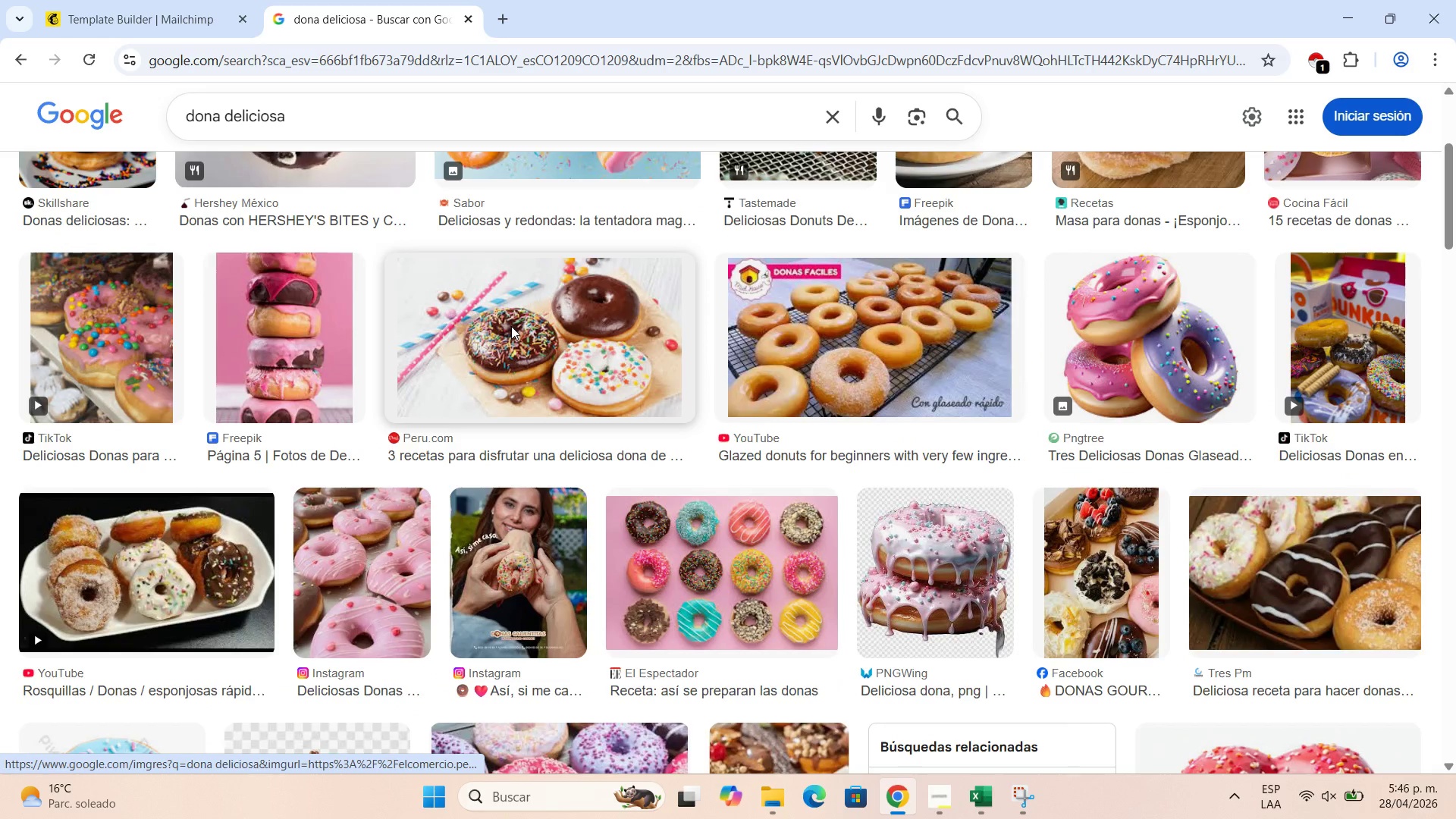 
scroll: coordinate [511, 324], scroll_direction: up, amount: 4.0
 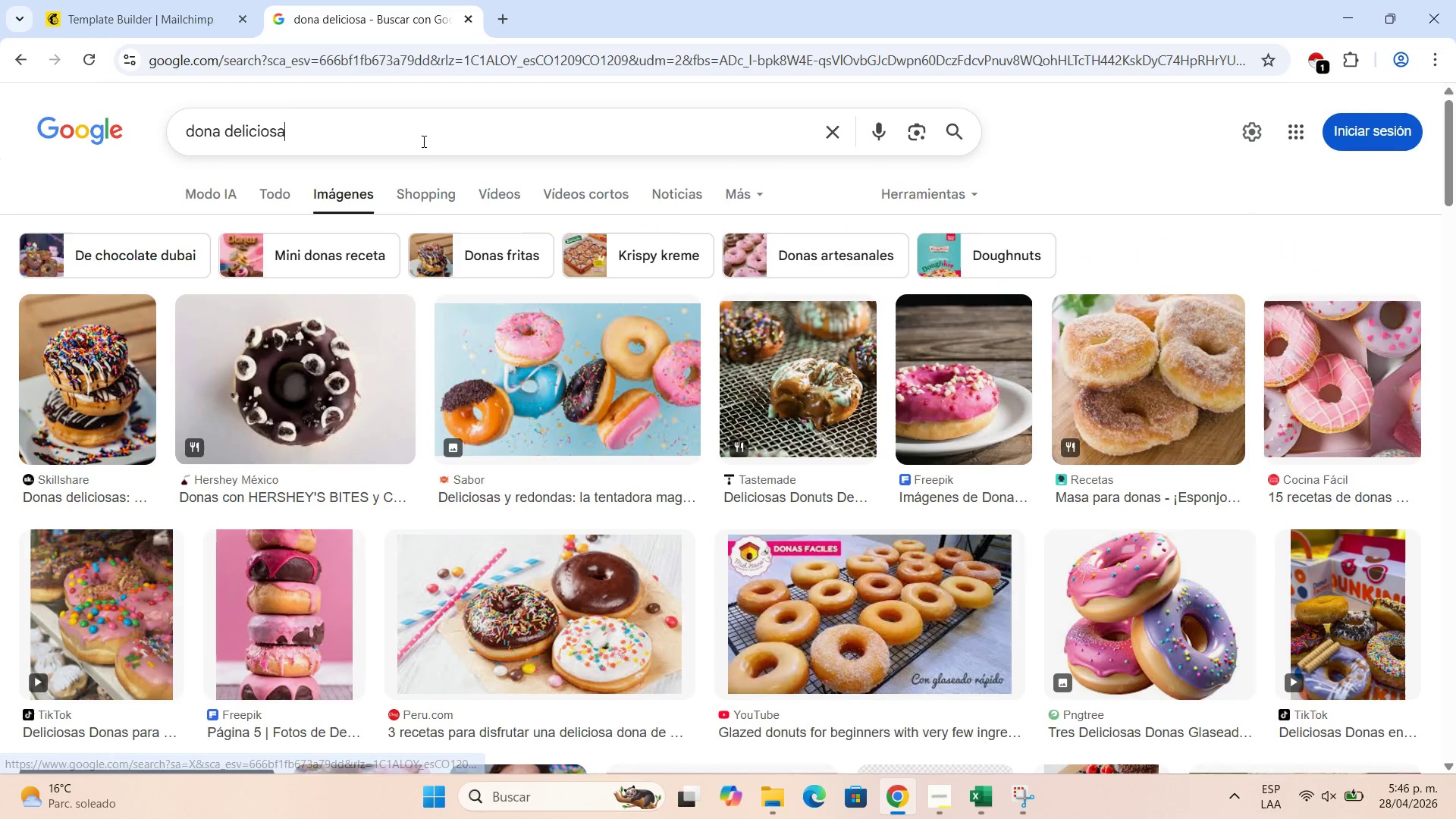 
left_click([422, 141])
 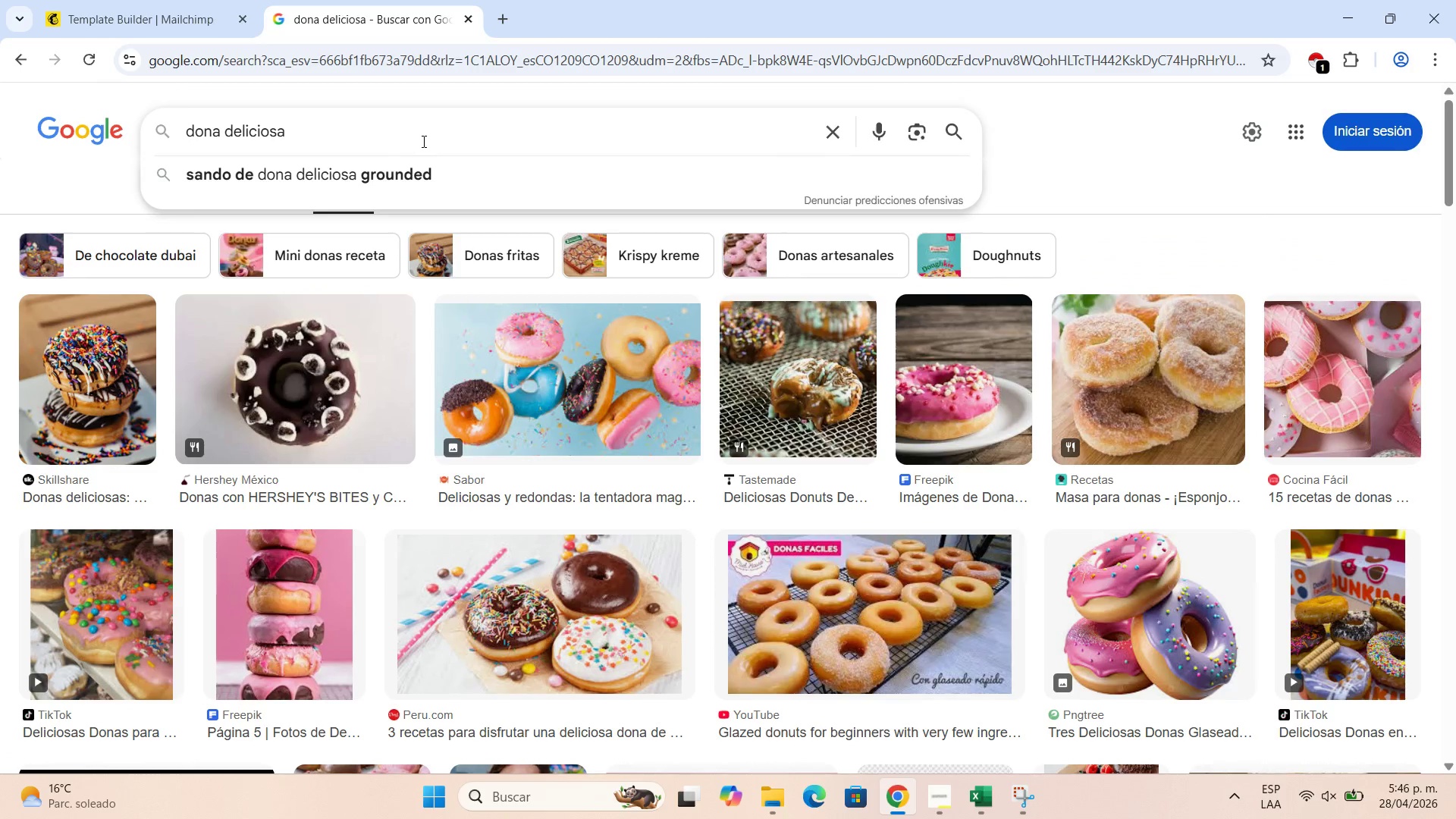 
key(Backspace)
key(Backspace)
key(Backspace)
key(Backspace)
key(Backspace)
key(Backspace)
key(Backspace)
key(Backspace)
key(Backspace)
type(gourmet7)
key(Backspace)
 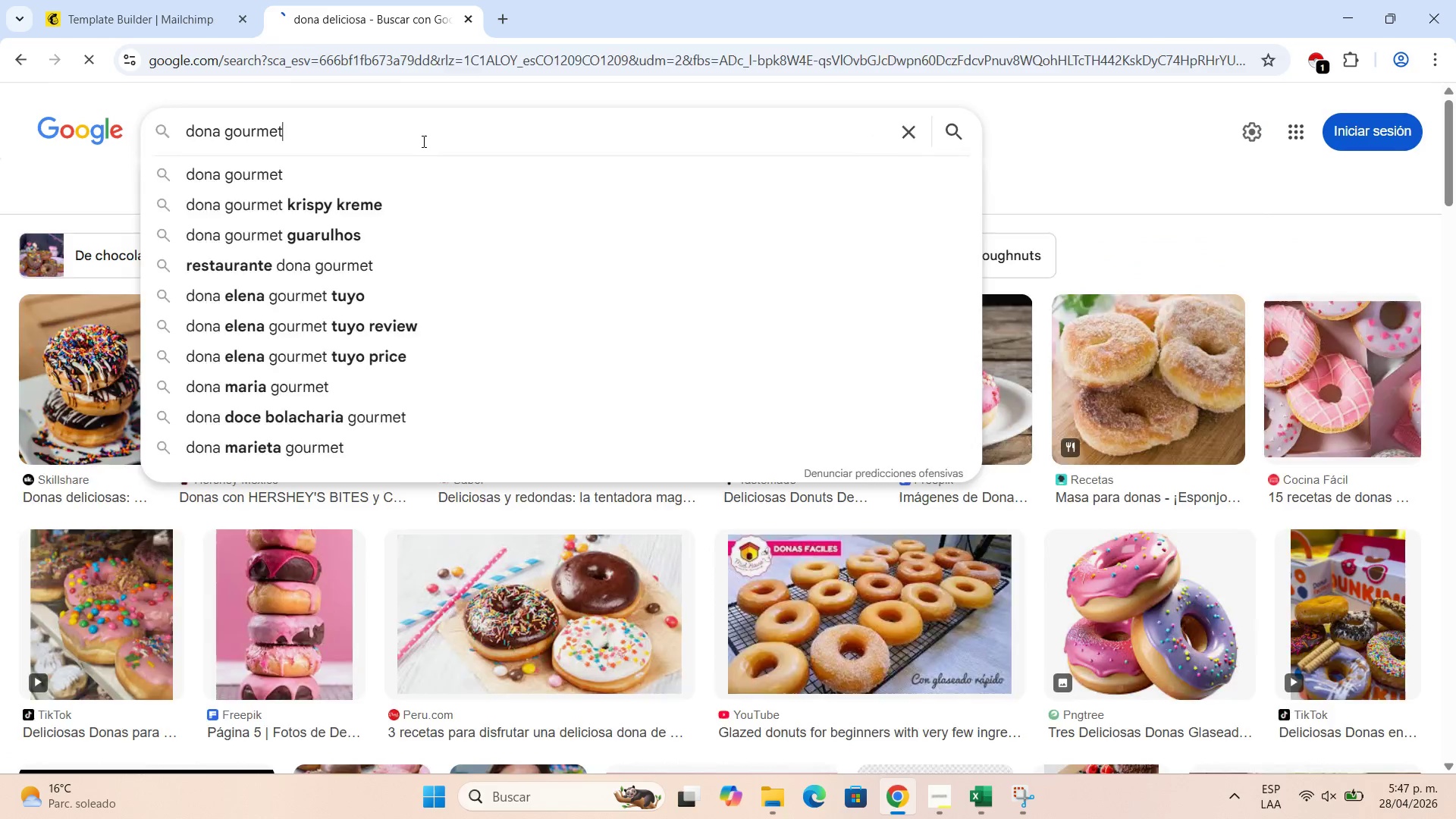 
key(Enter)
 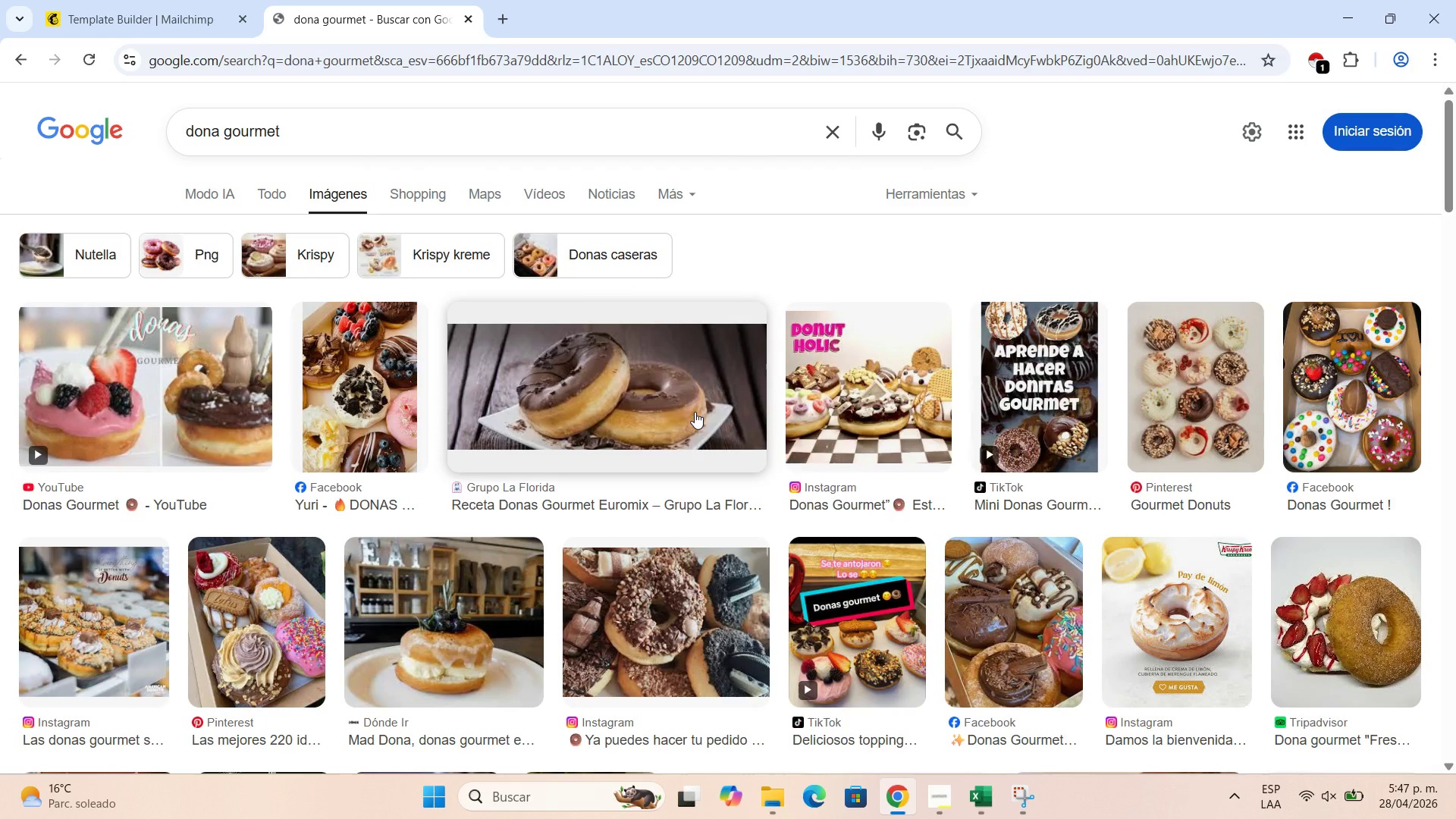 
left_click([695, 411])
 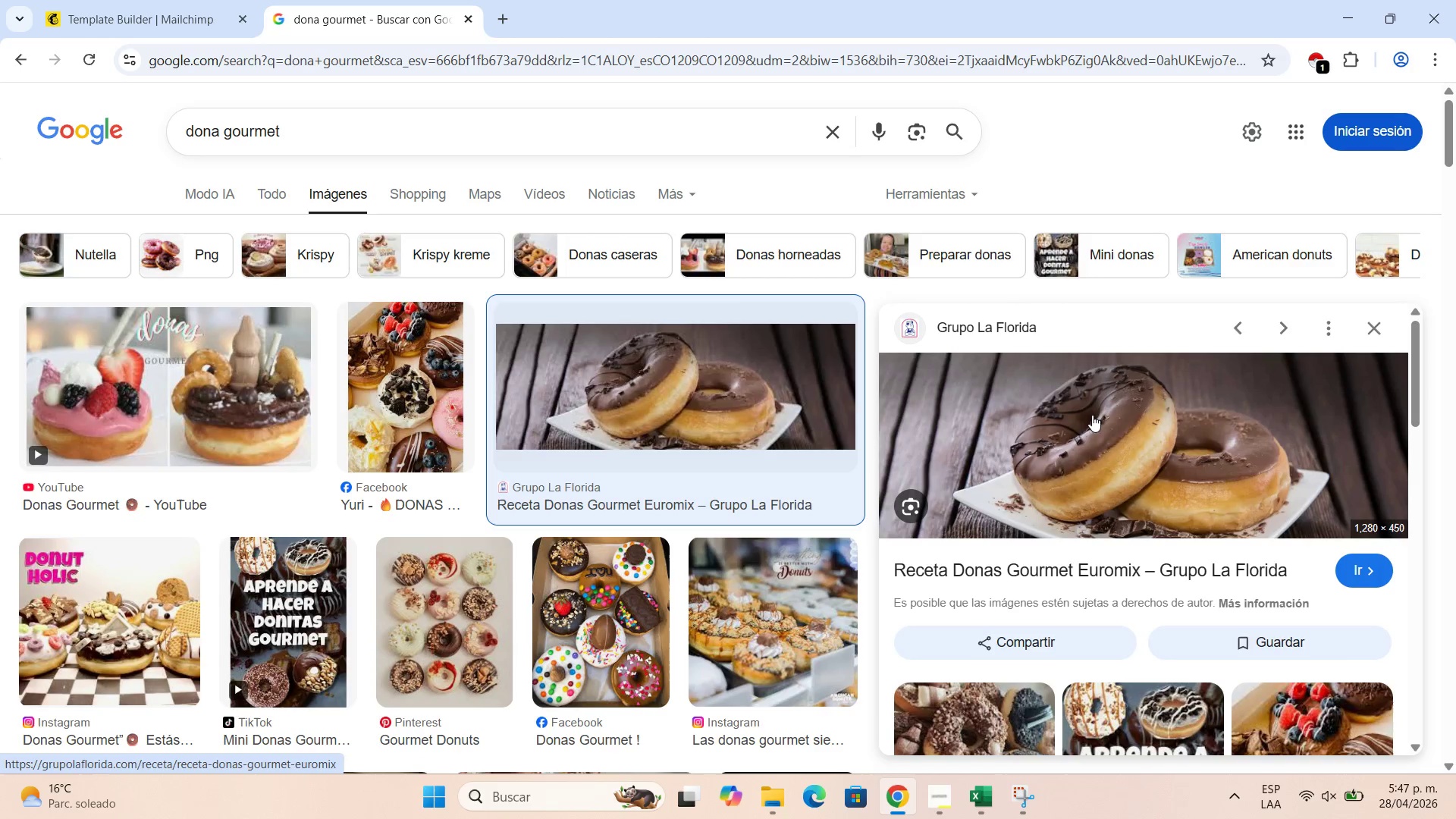 
scroll: coordinate [564, 524], scroll_direction: down, amount: 2.0
 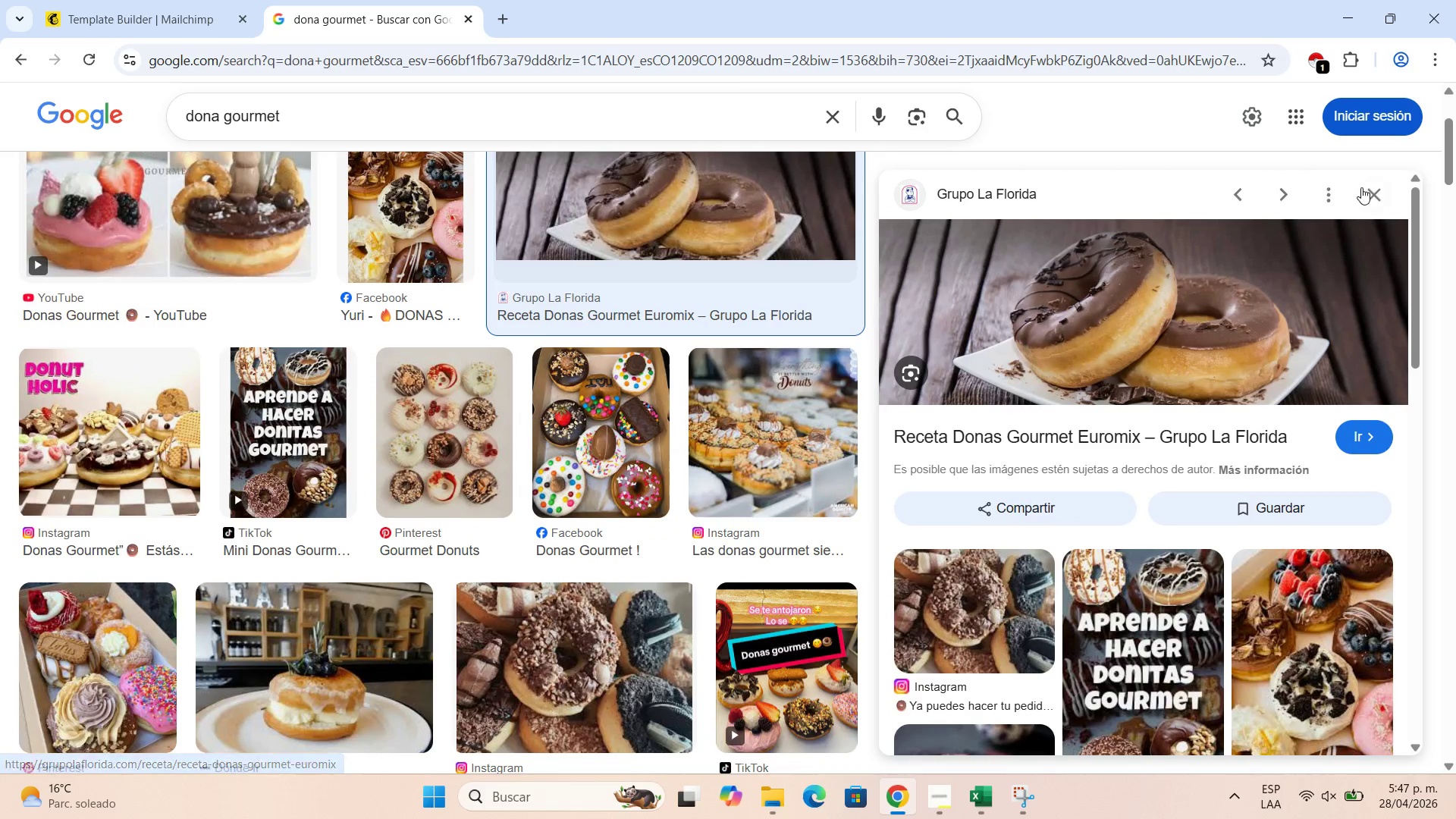 
left_click([1370, 187])
 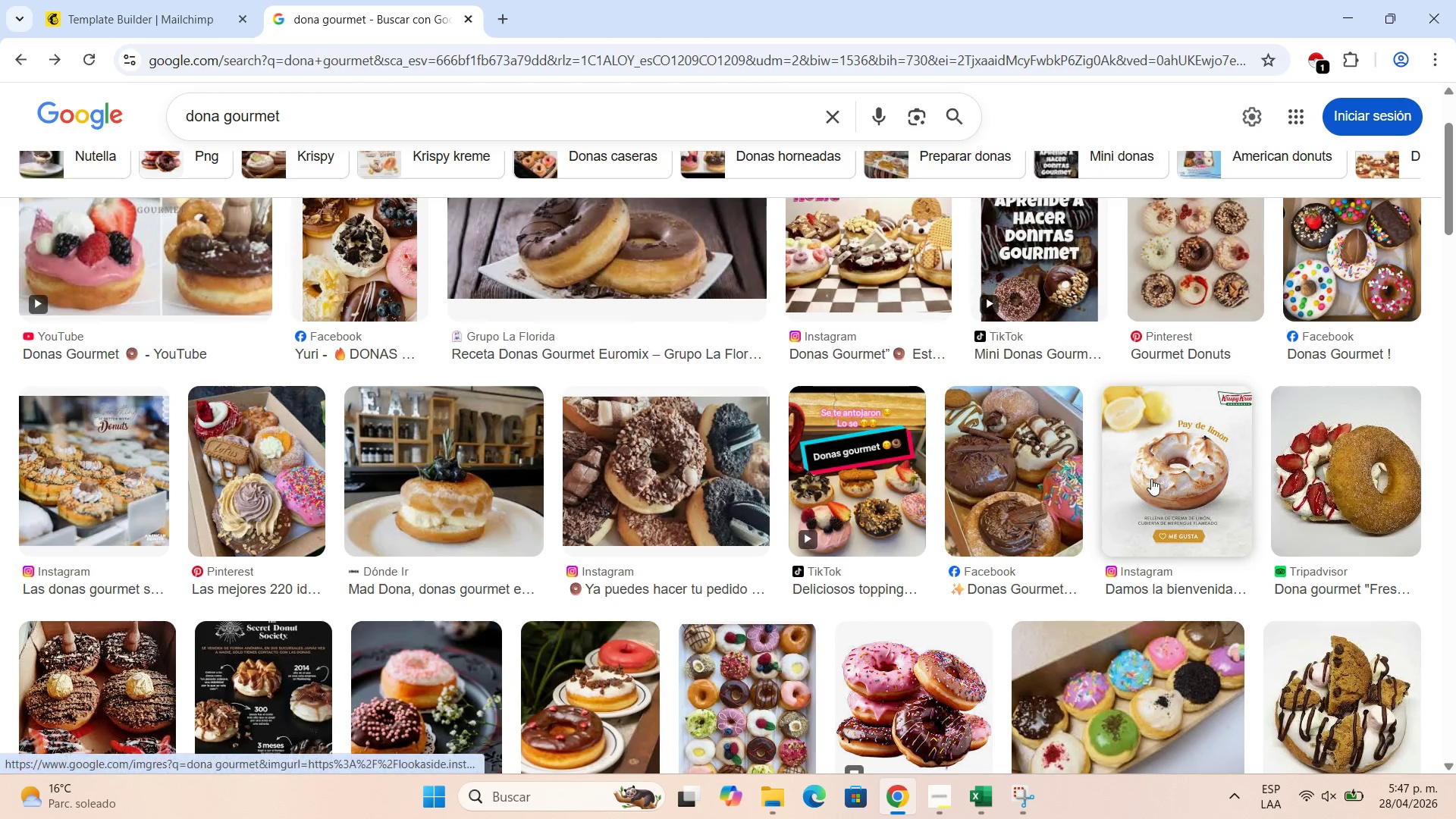 
scroll: coordinate [1152, 477], scroll_direction: down, amount: 5.0
 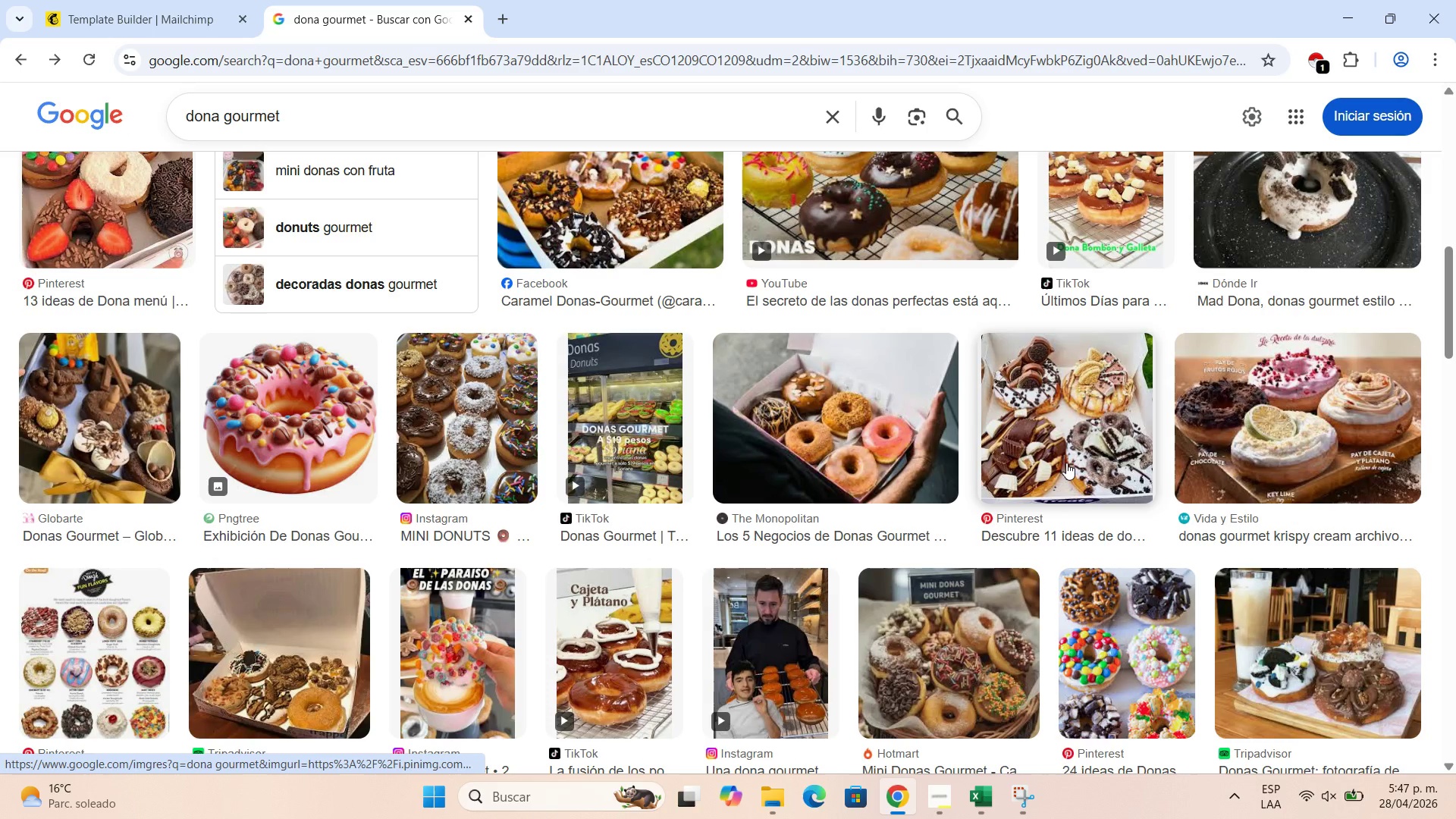 
scroll: coordinate [1065, 463], scroll_direction: up, amount: 1.0
 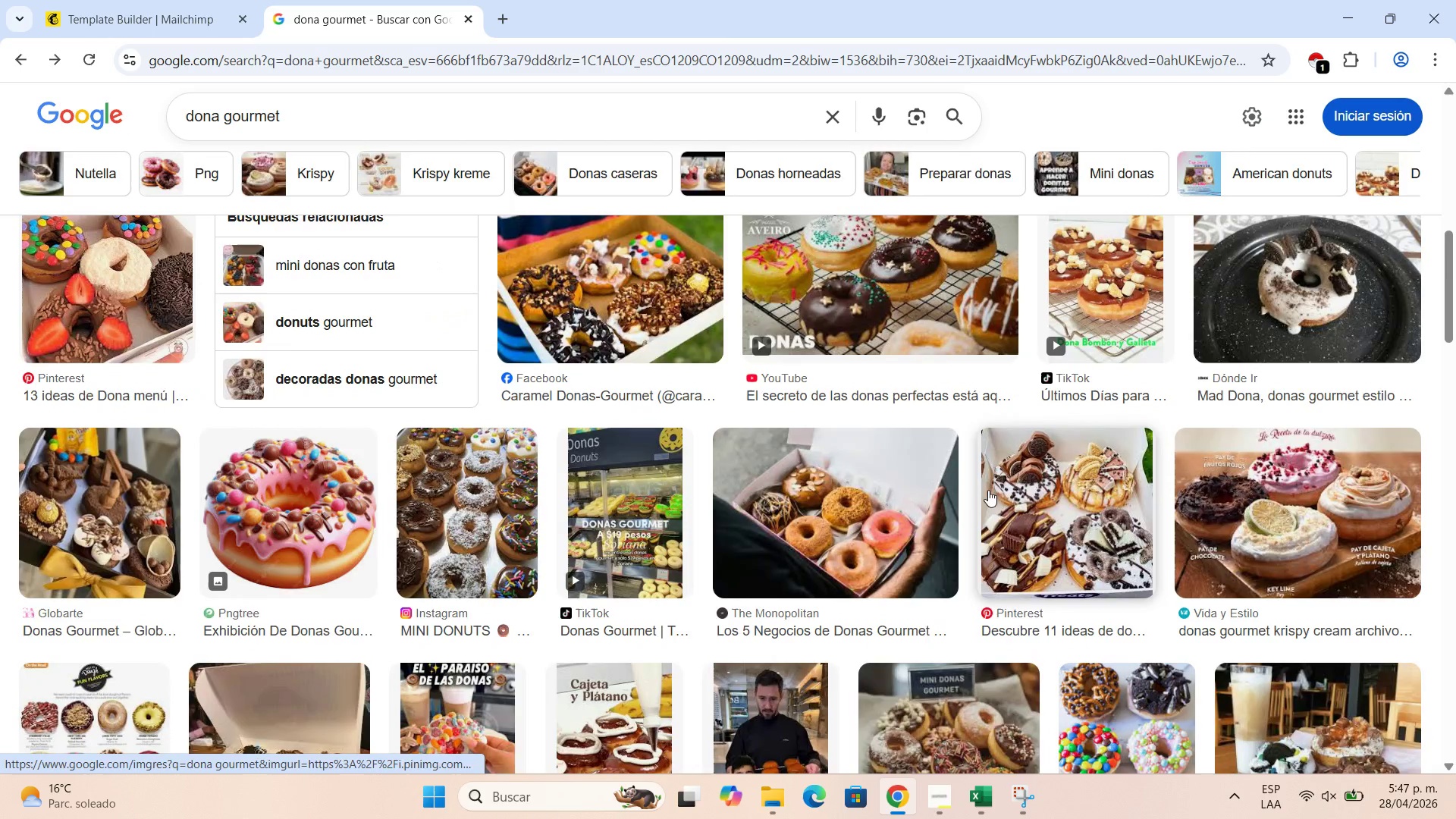 
scroll: coordinate [987, 490], scroll_direction: down, amount: 11.0
 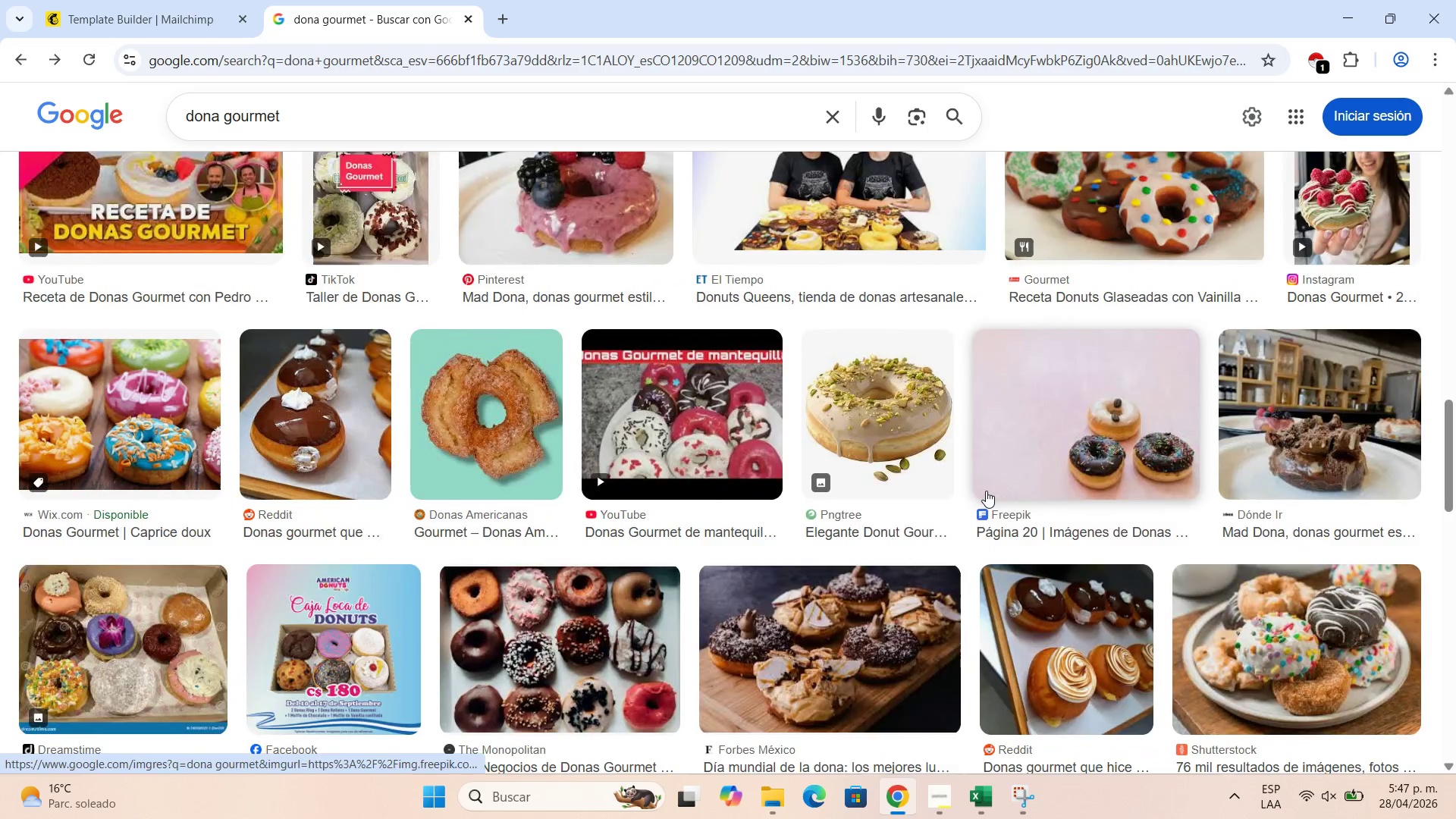 
scroll: coordinate [974, 485], scroll_direction: up, amount: 20.0
 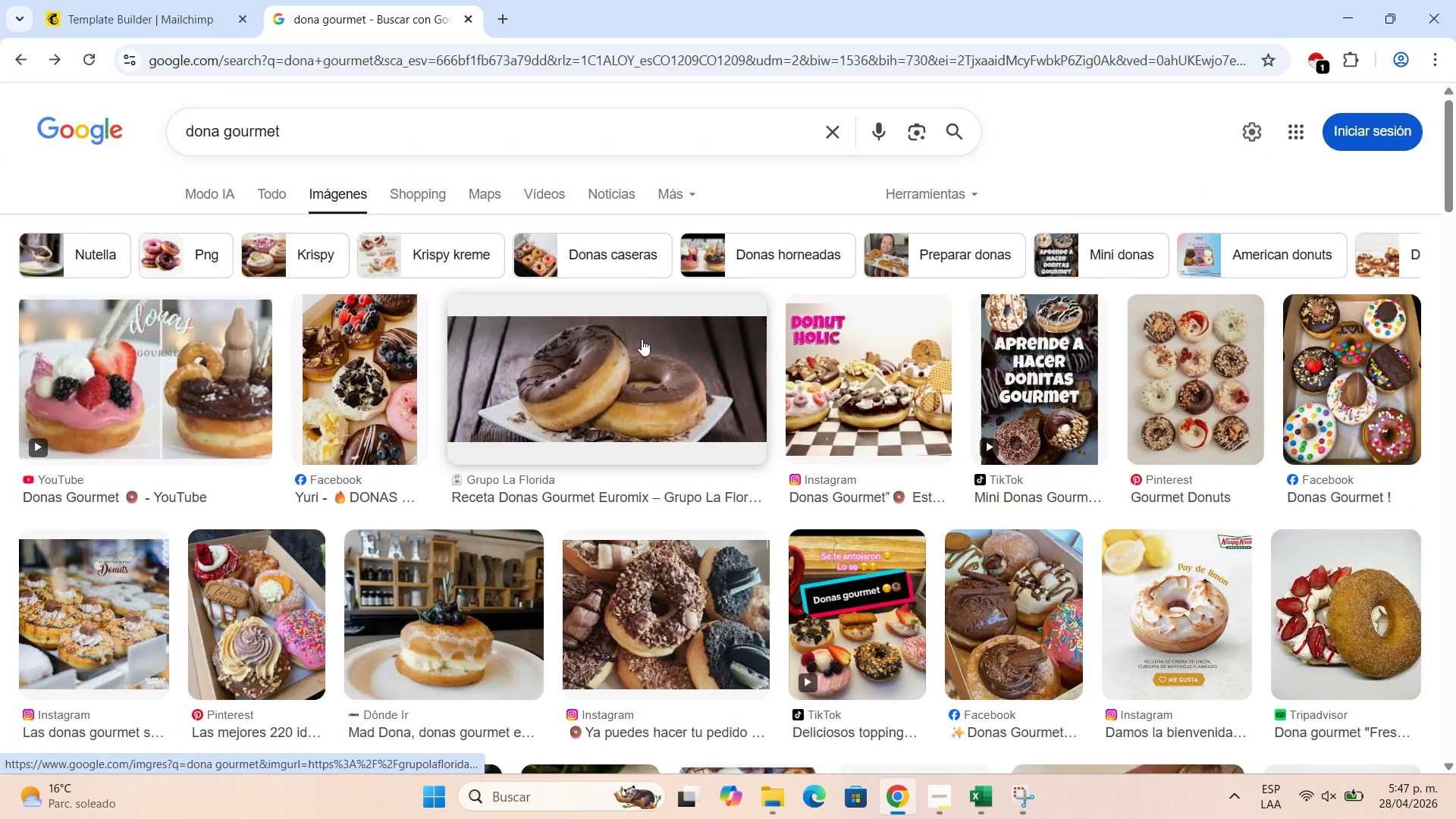 
left_click([640, 341])
 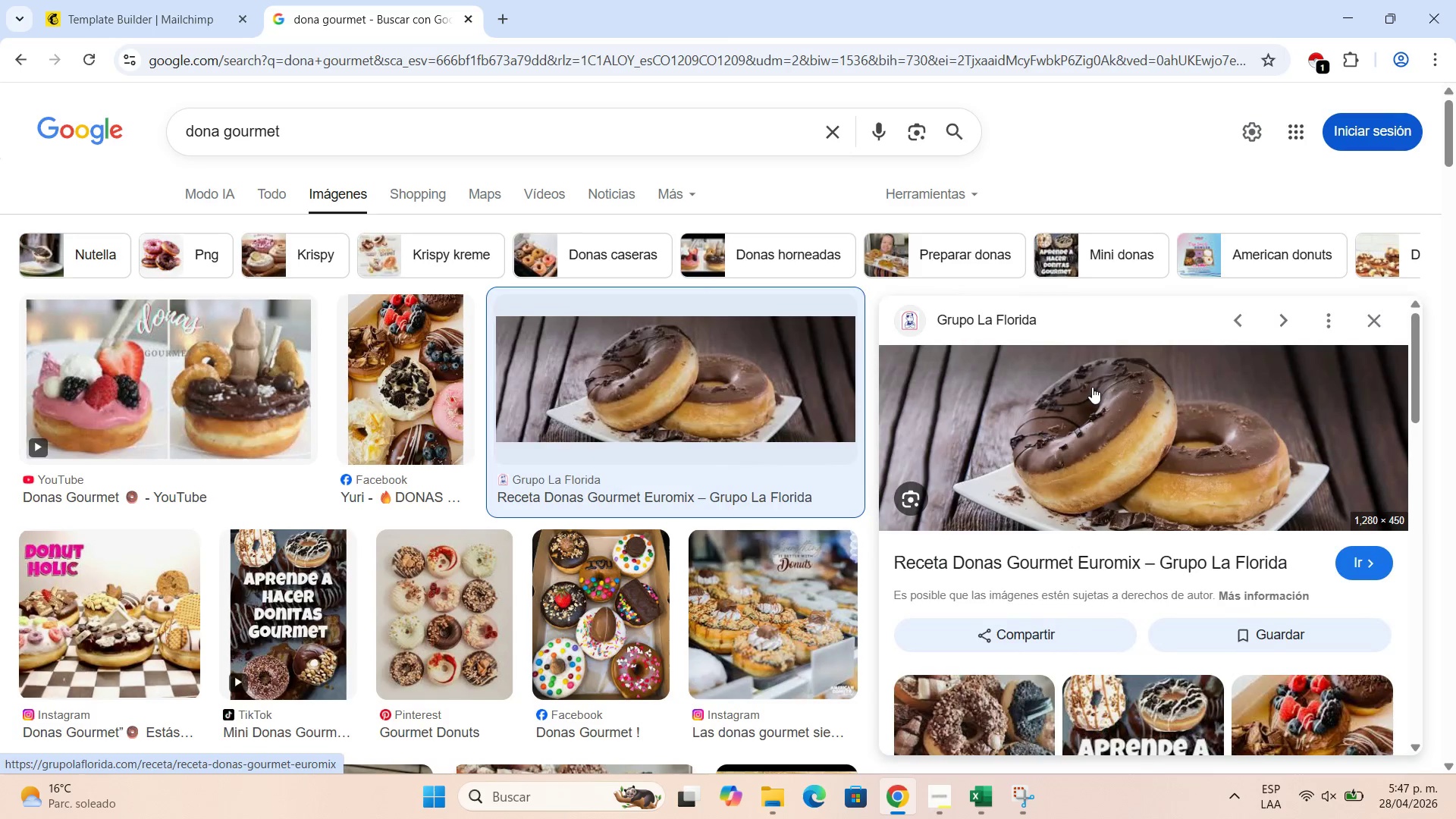 
right_click([1092, 387])
 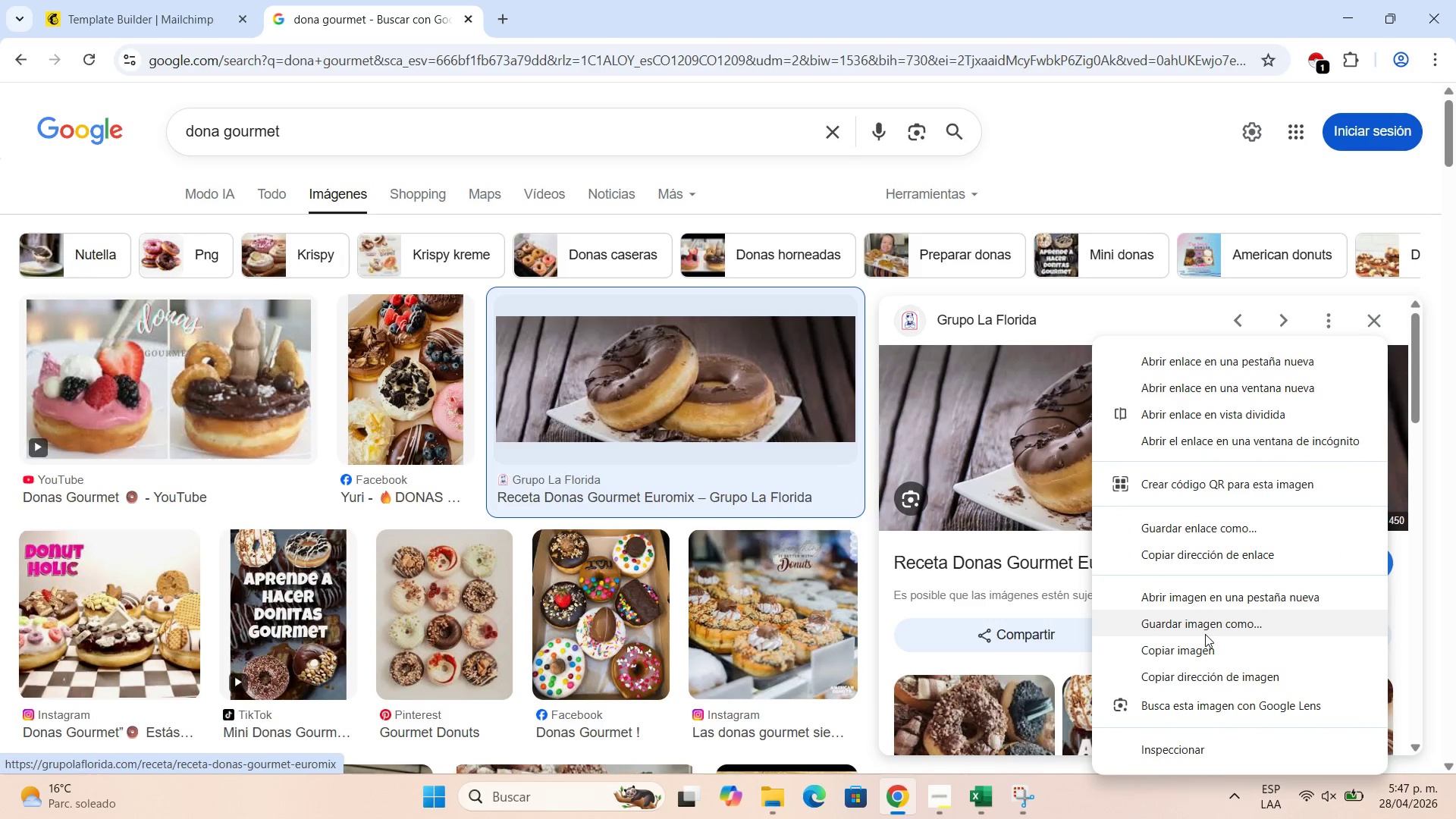 
left_click([1206, 631])
 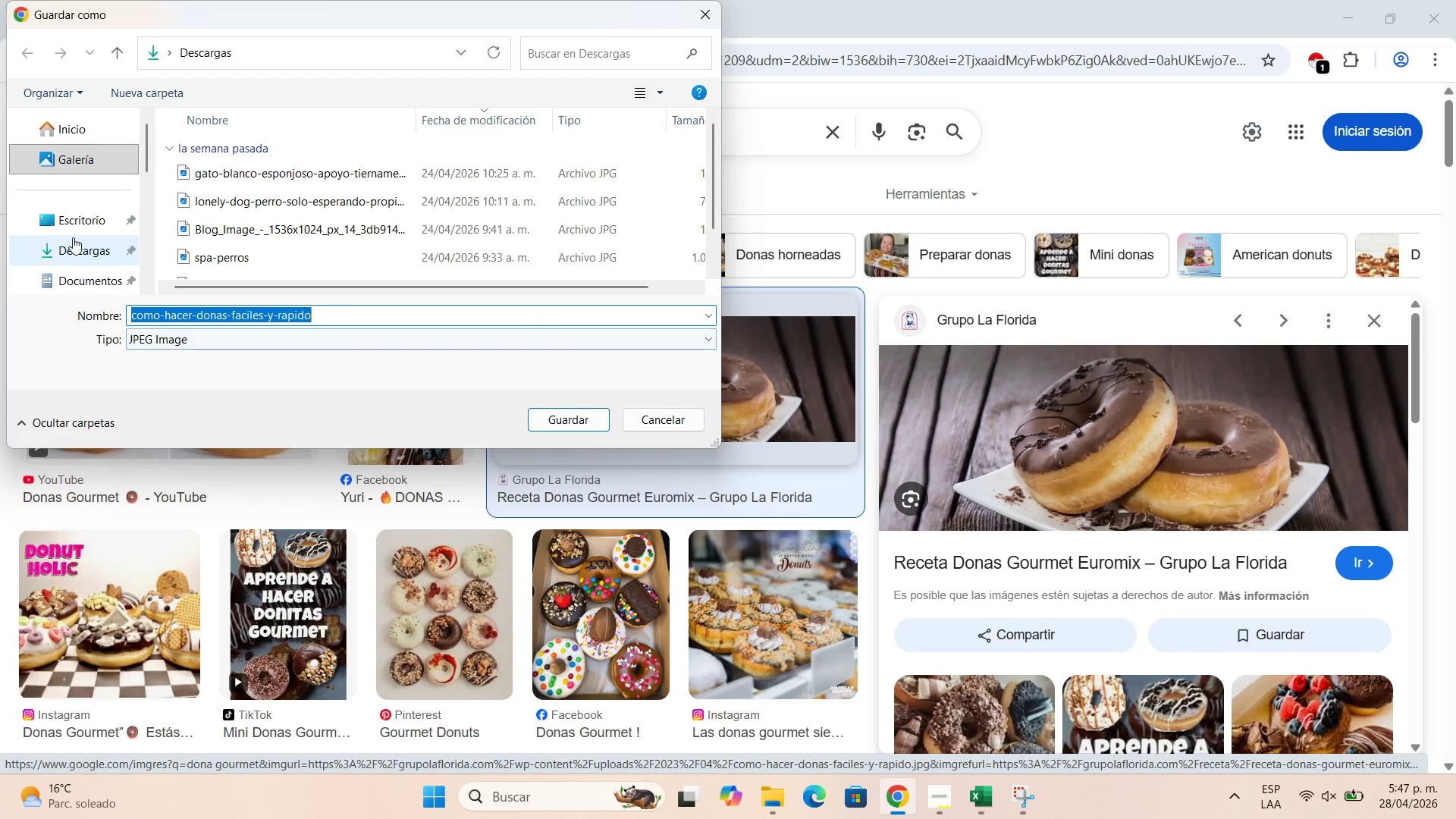 
left_click([582, 425])
 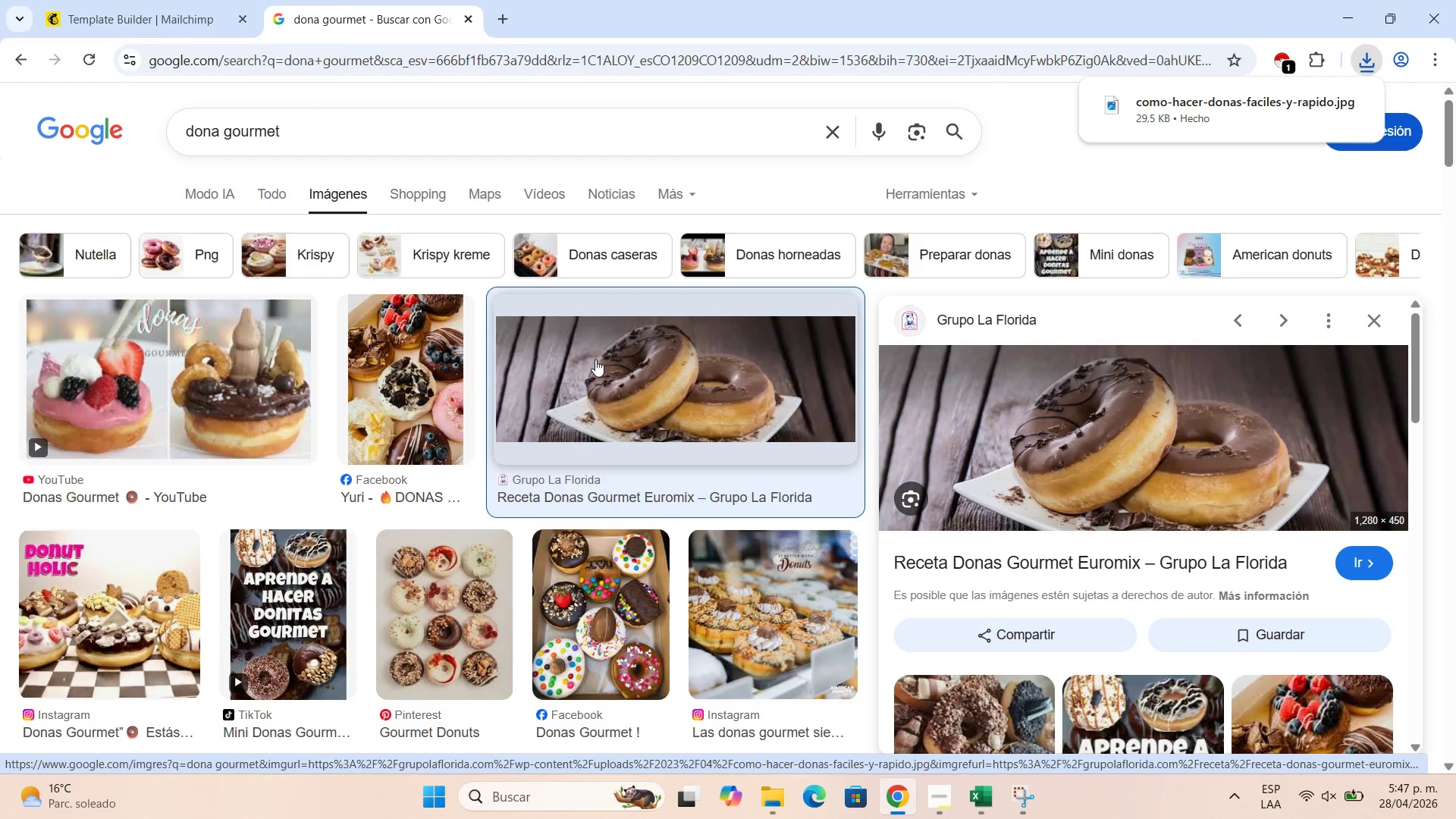 
wait(7.83)
 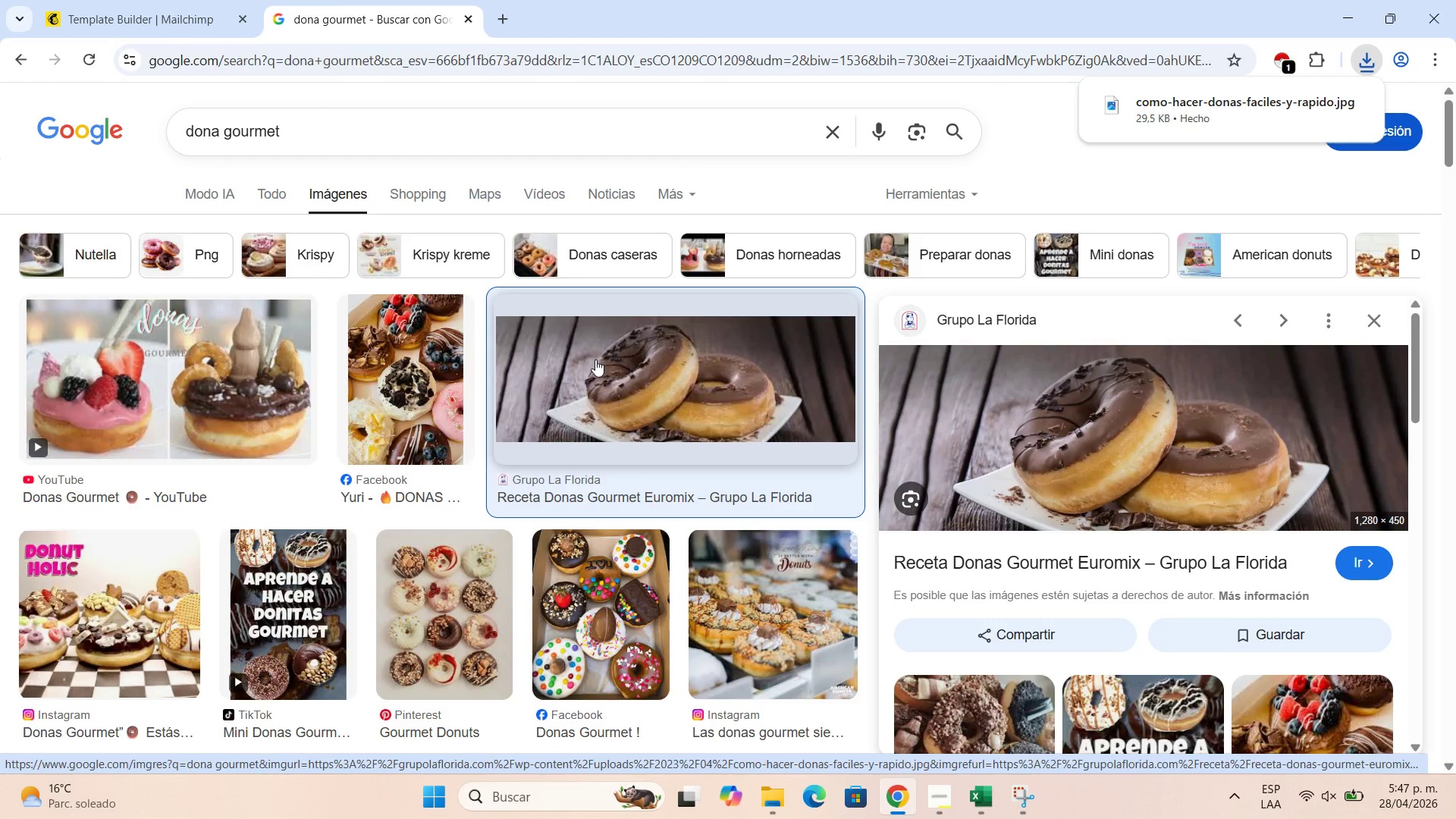 
left_click([212, 0])
 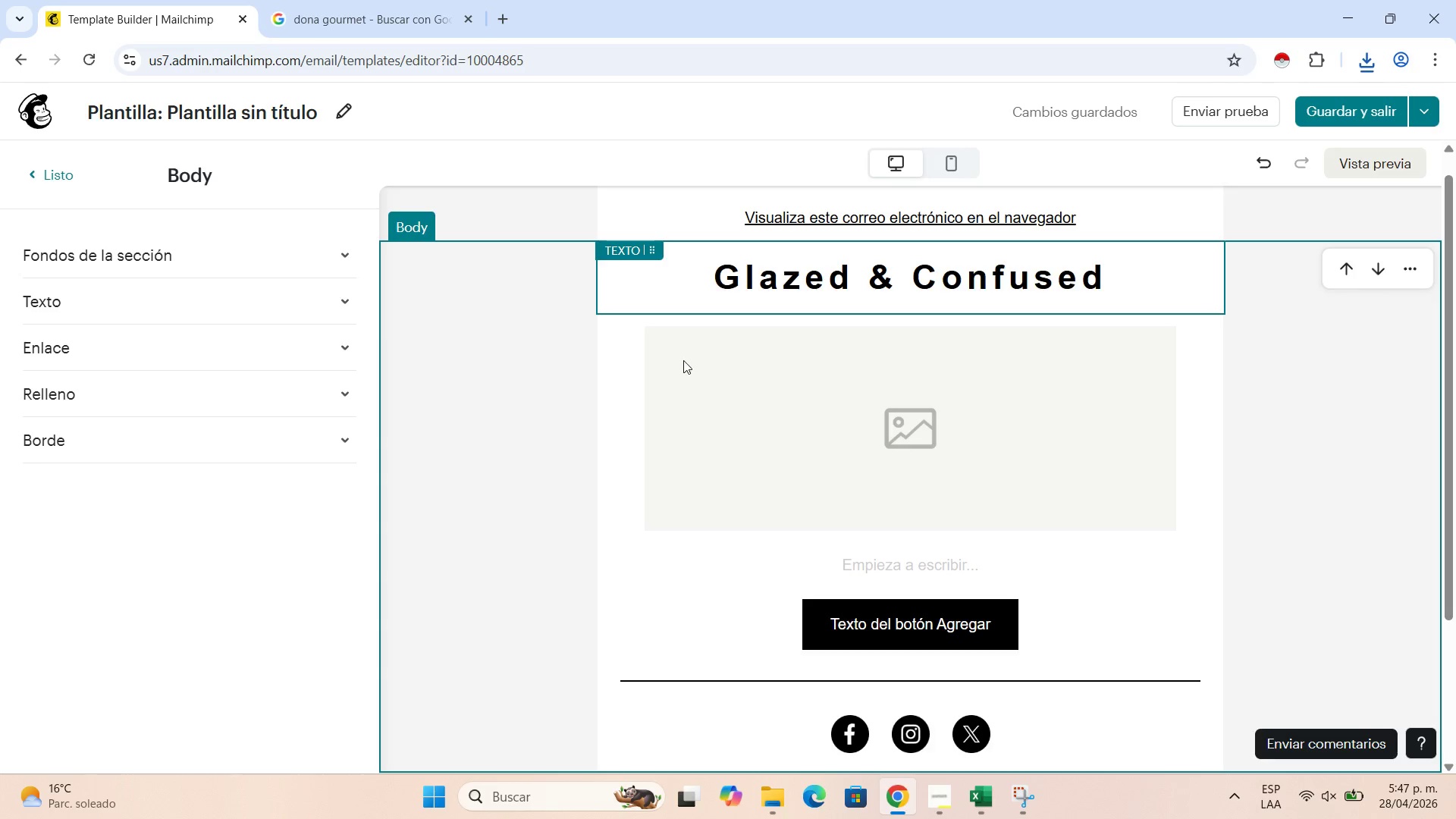 
left_click([695, 370])
 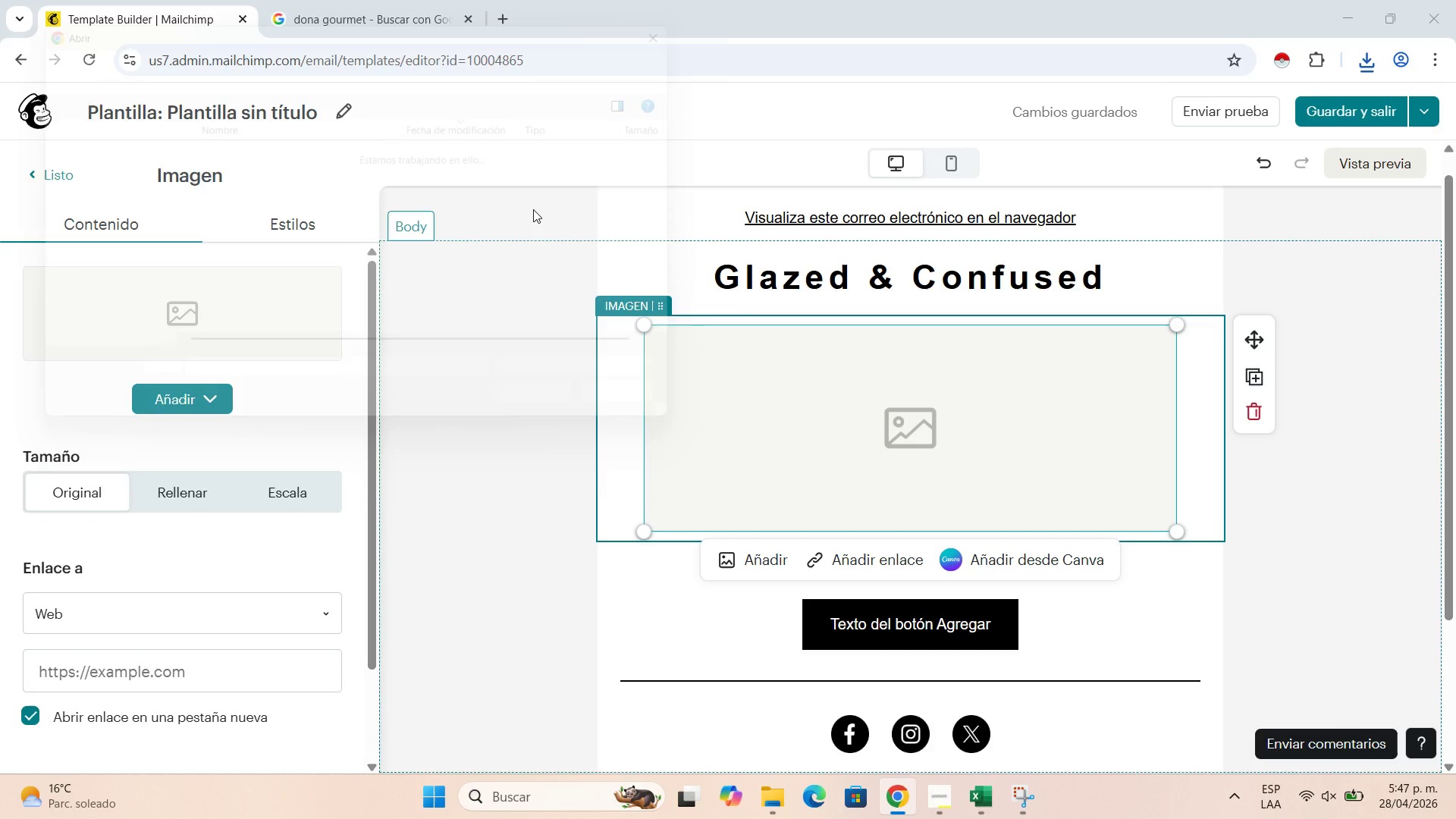 
wait(5.42)
 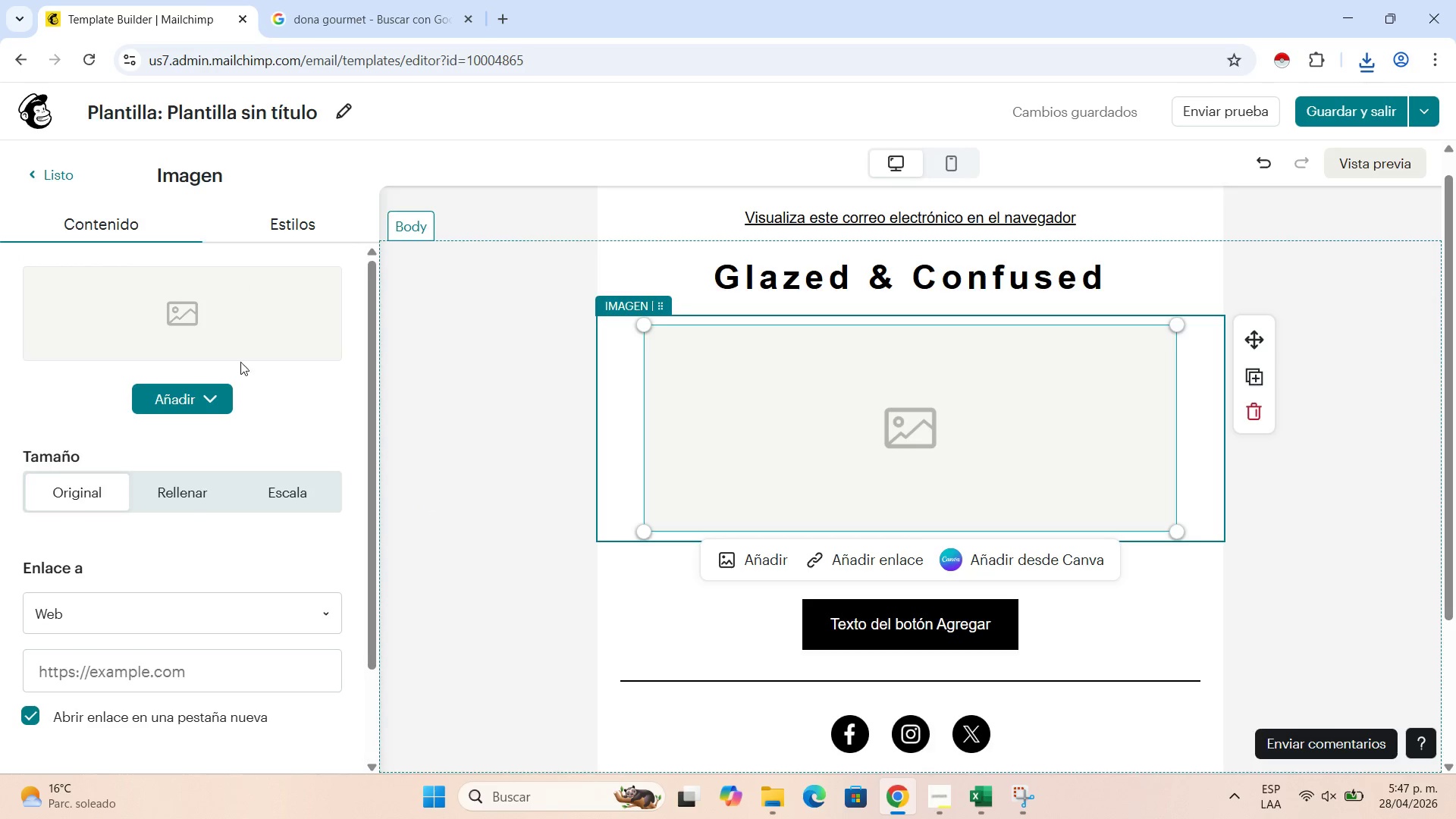 
double_click([263, 180])
 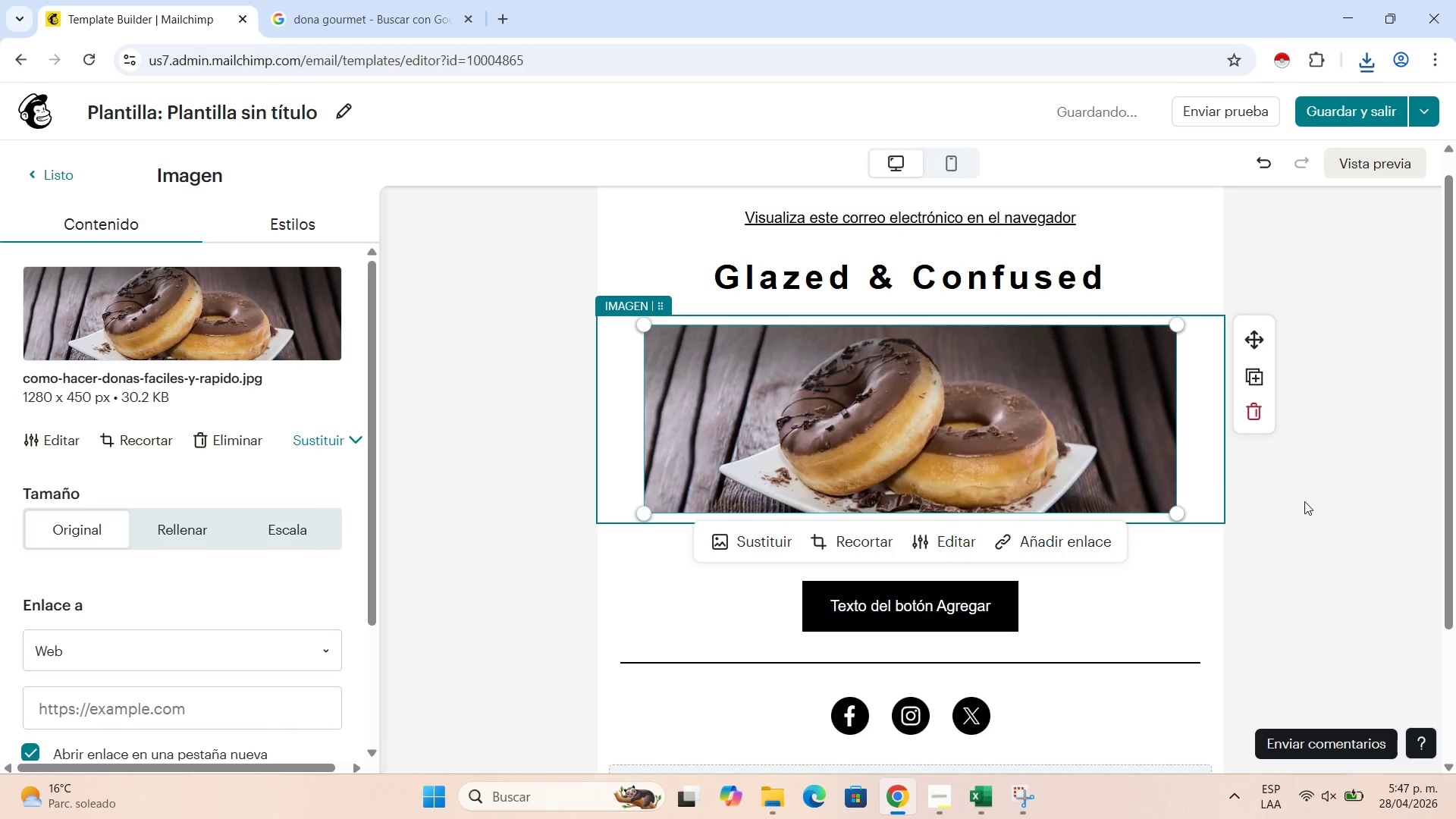 
wait(7.05)
 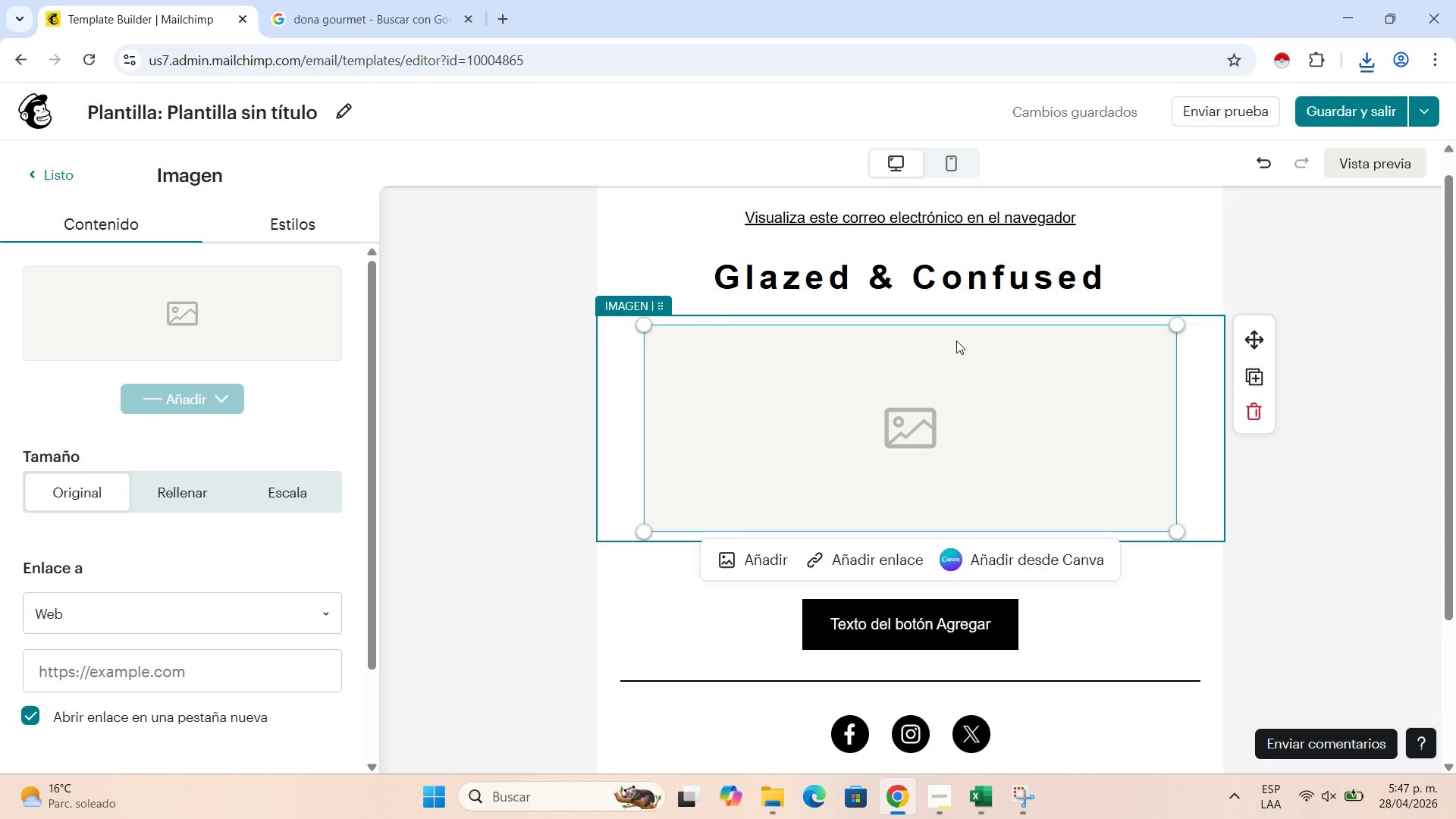 
left_click([895, 545])
 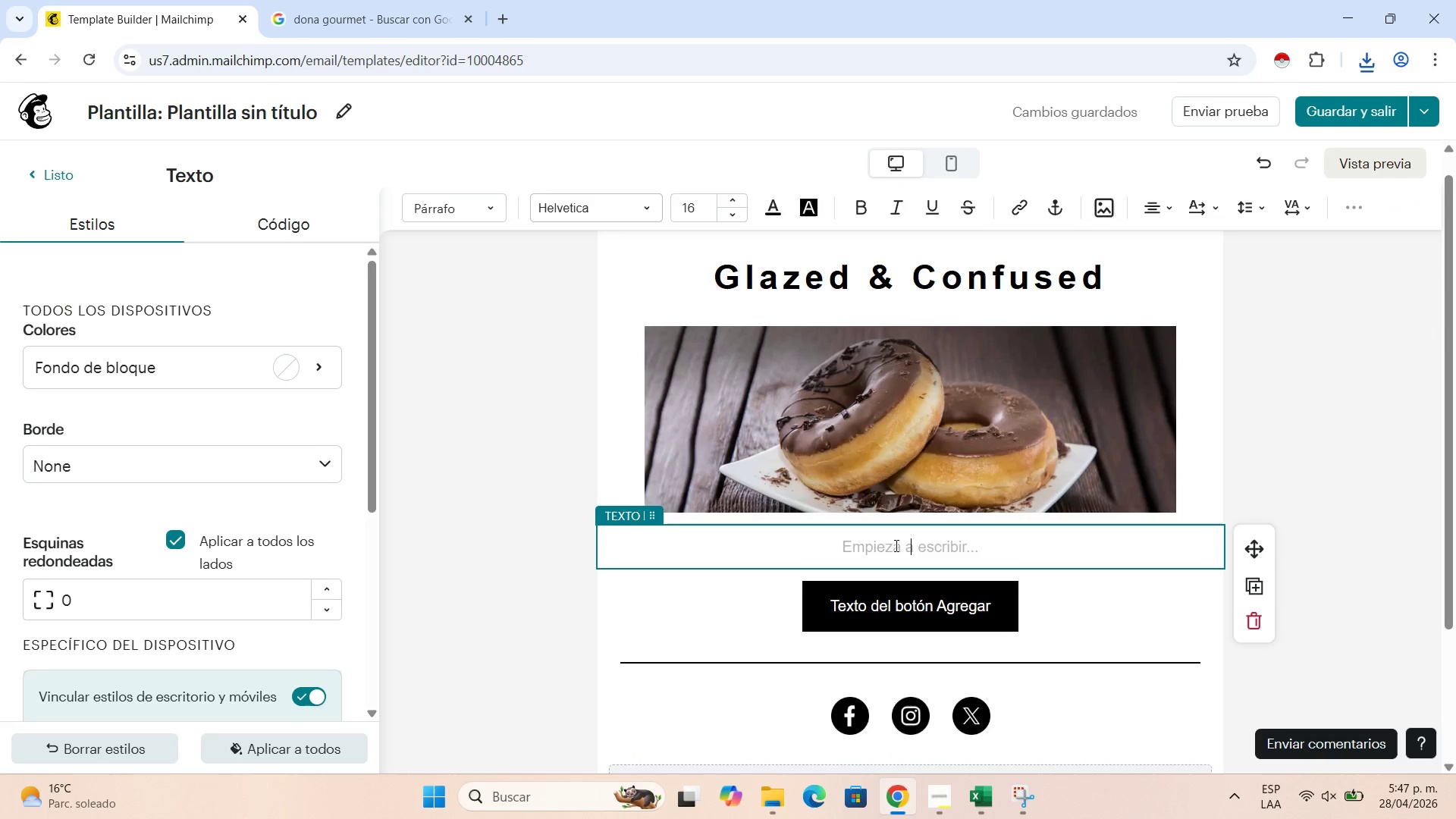 
type(The mon)
key(Backspace)
key(Backspace)
key(Backspace)
key(Backspace)
key(Backspace)
key(Backspace)
key(Backspace)
 